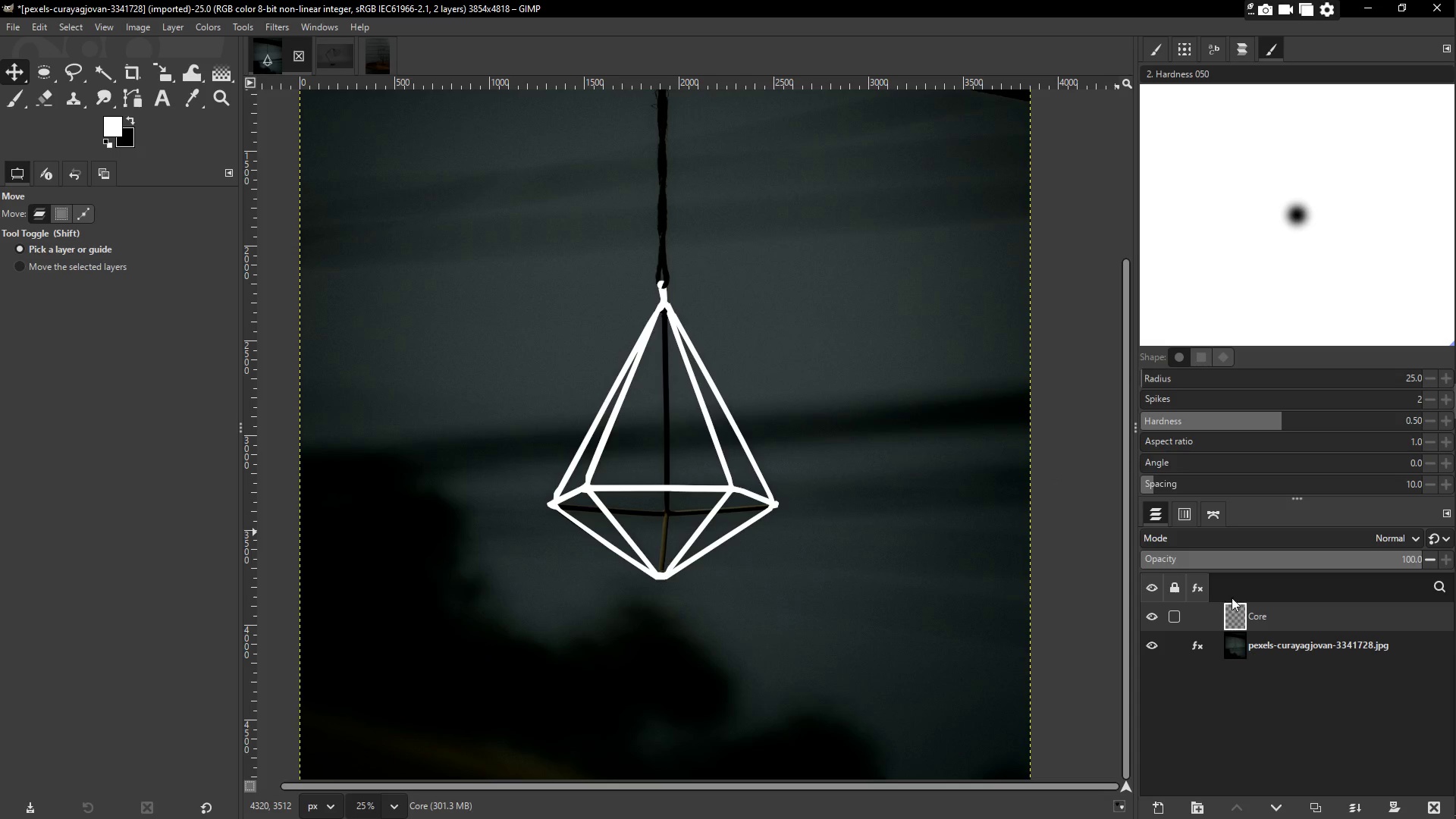 
right_click([1263, 612])
 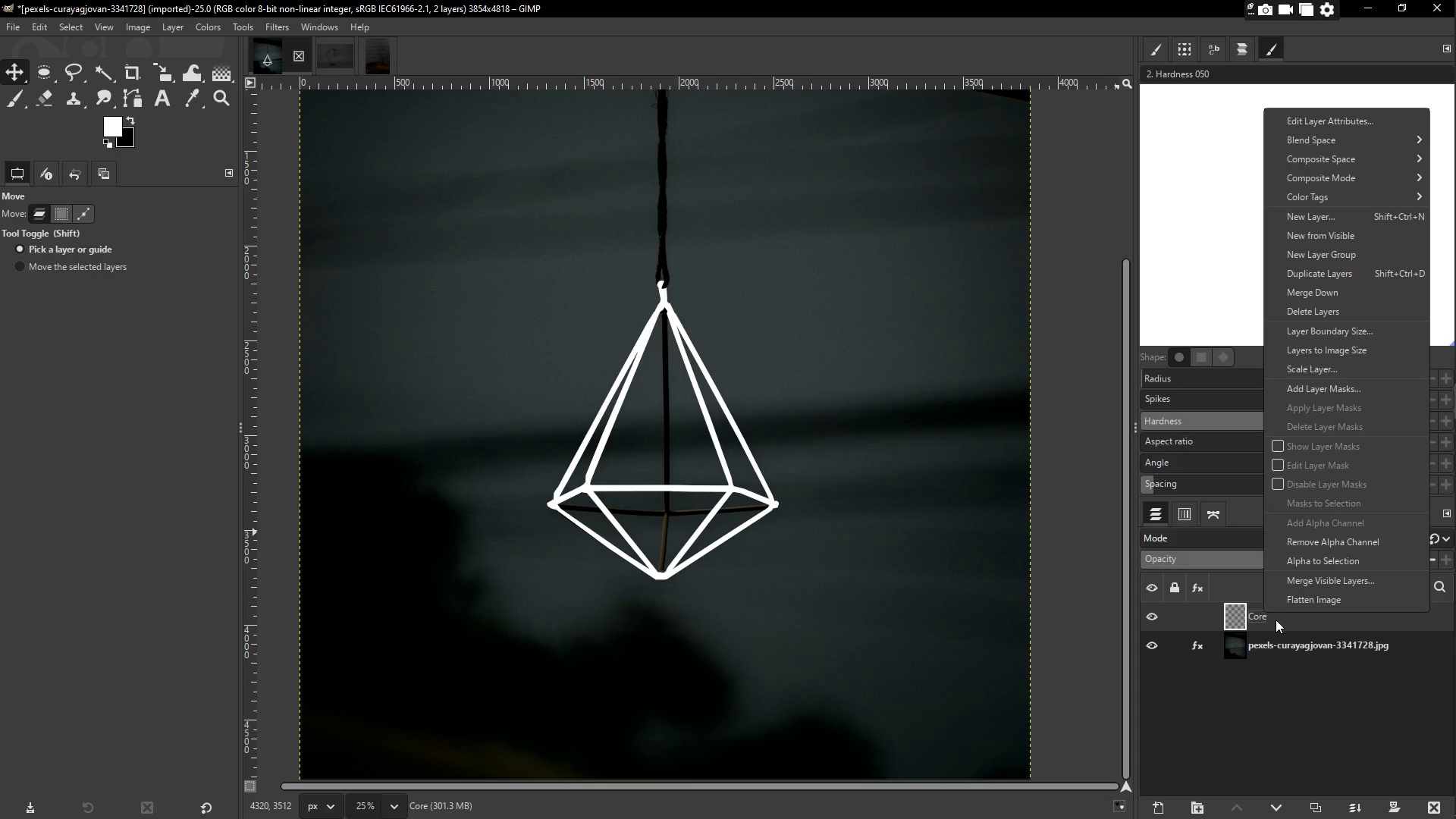 
left_click([1276, 620])
 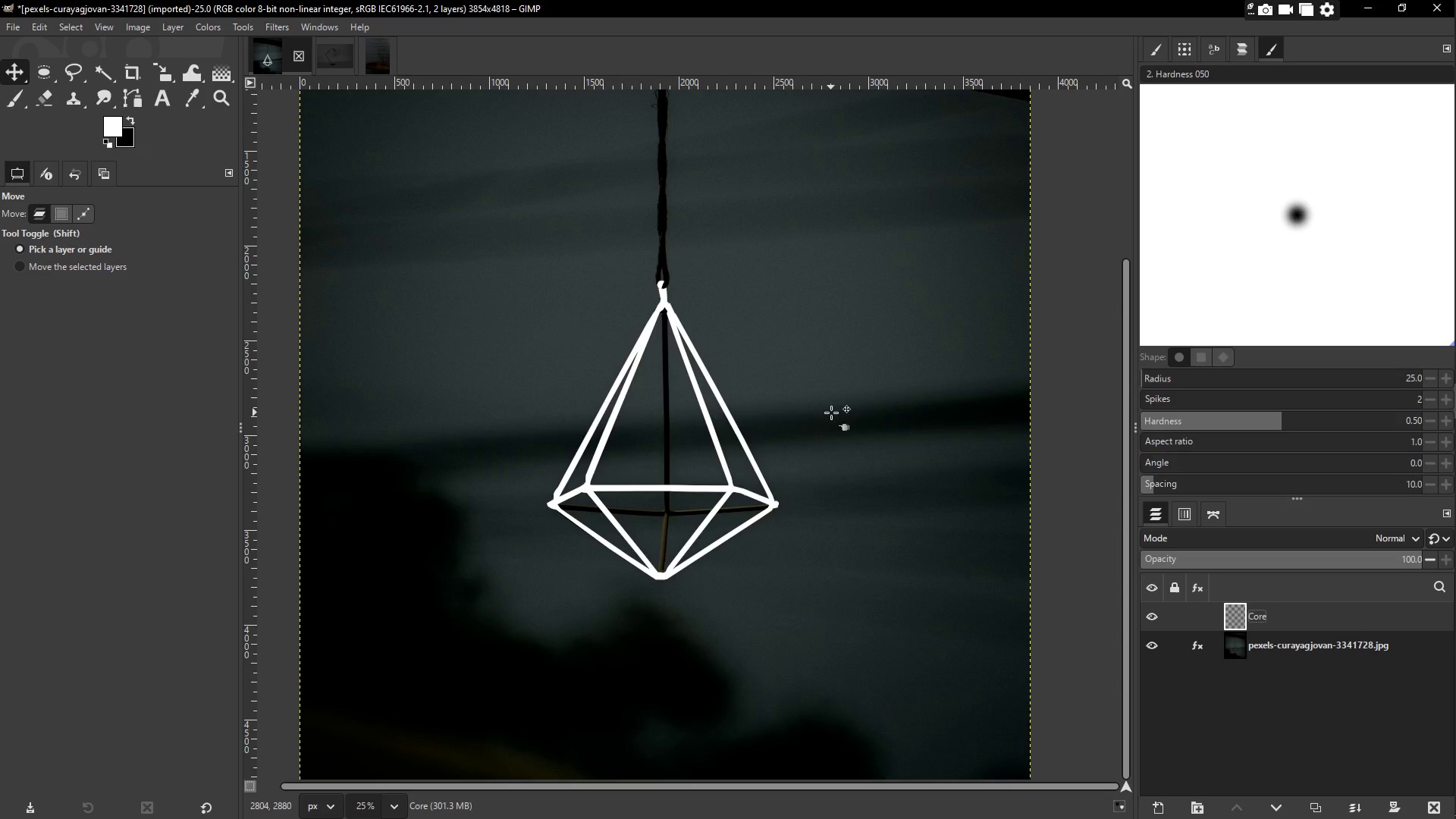 
wait(25.11)
 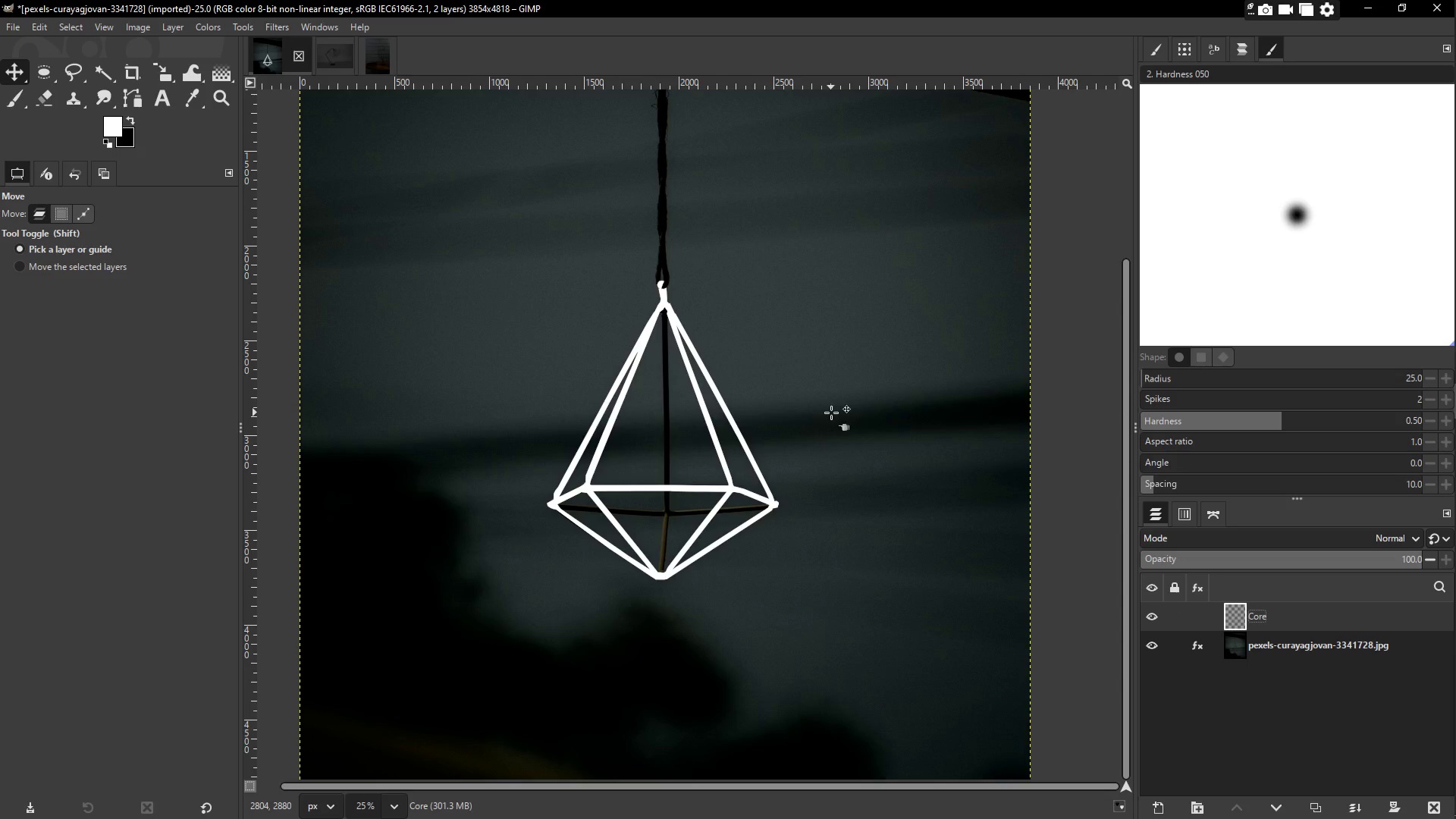 
left_click([1279, 625])
 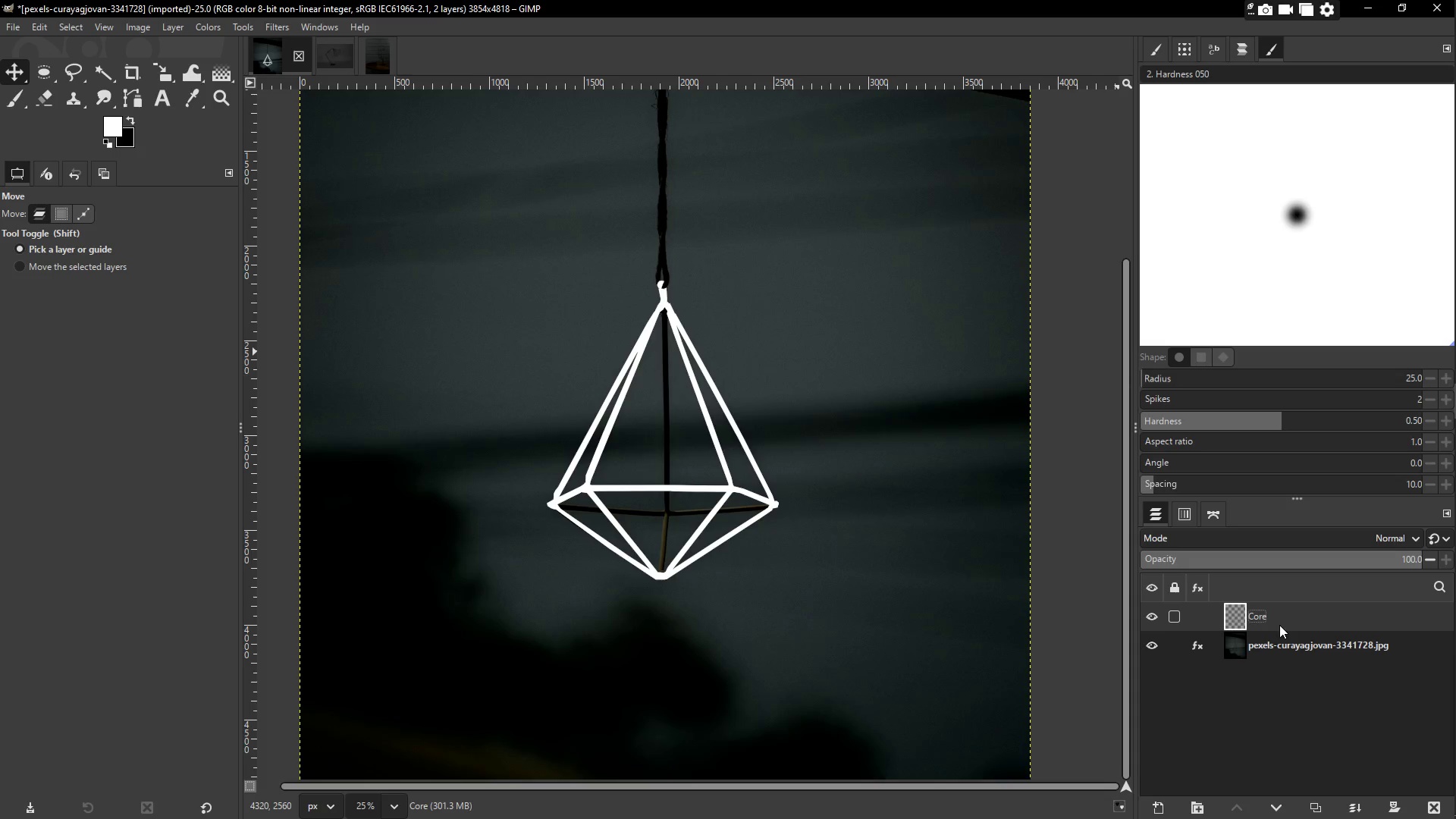 
key(Control+C)
 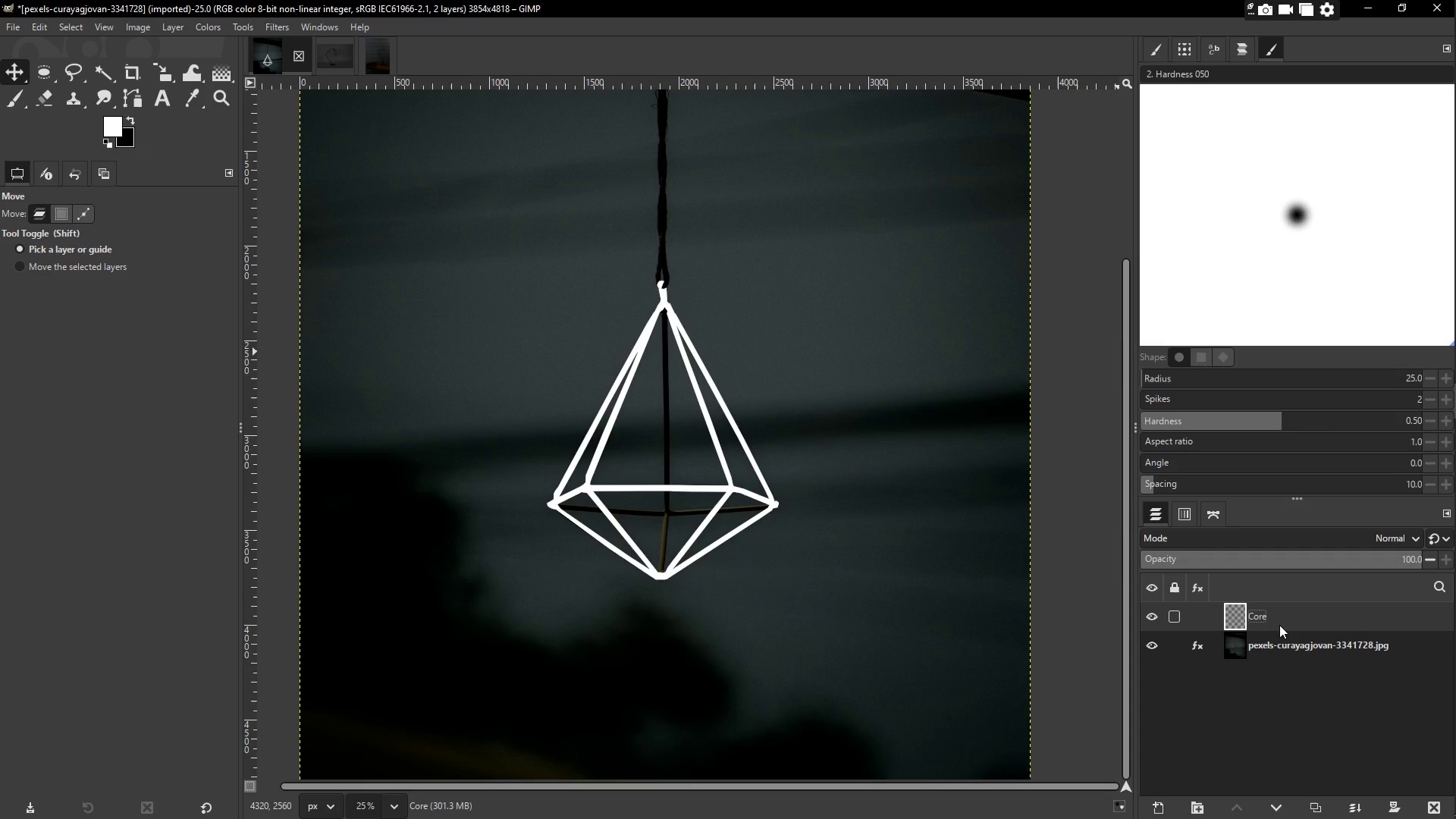 
key(Control+V)
 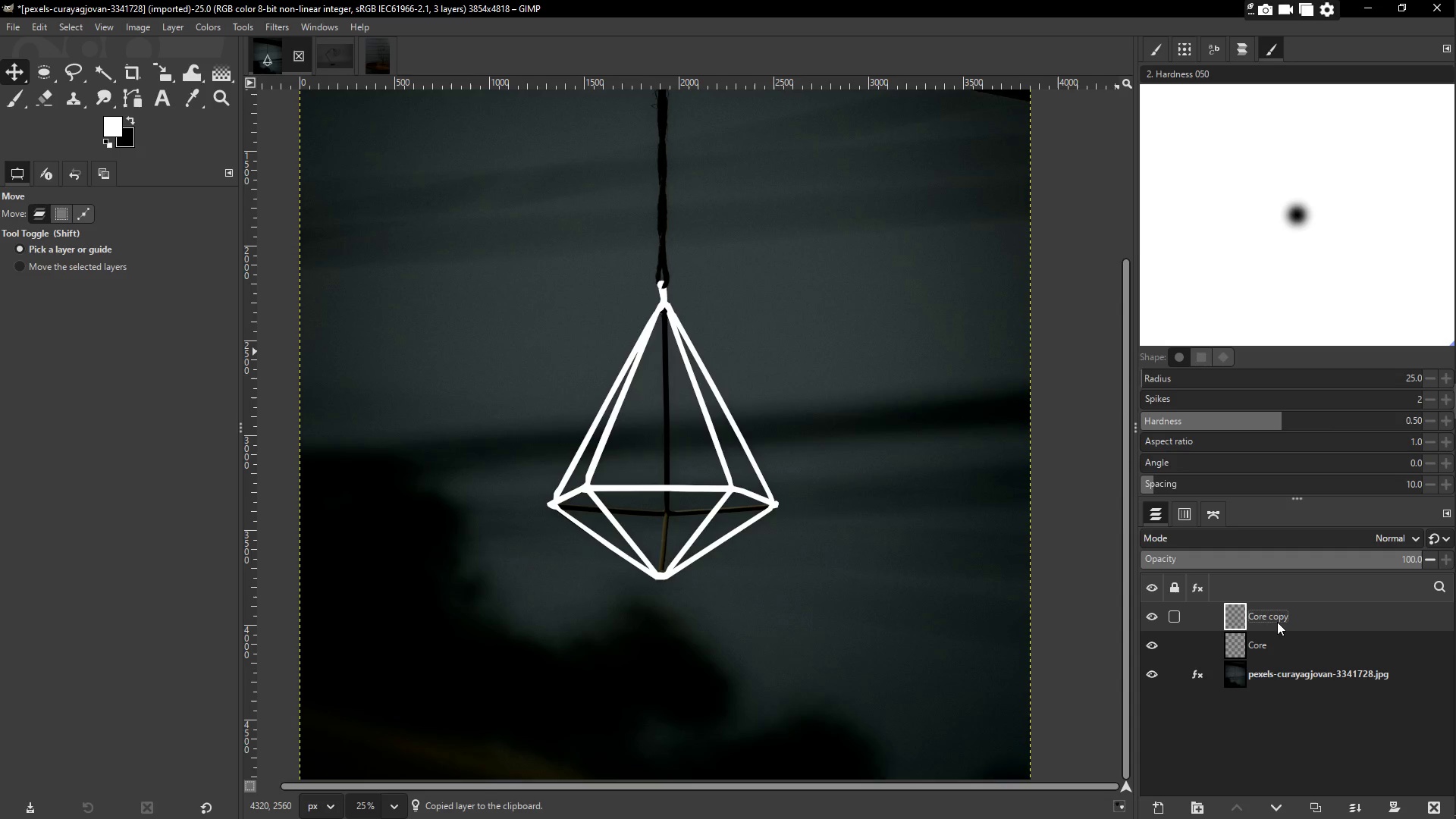 
double_click([1275, 621])
 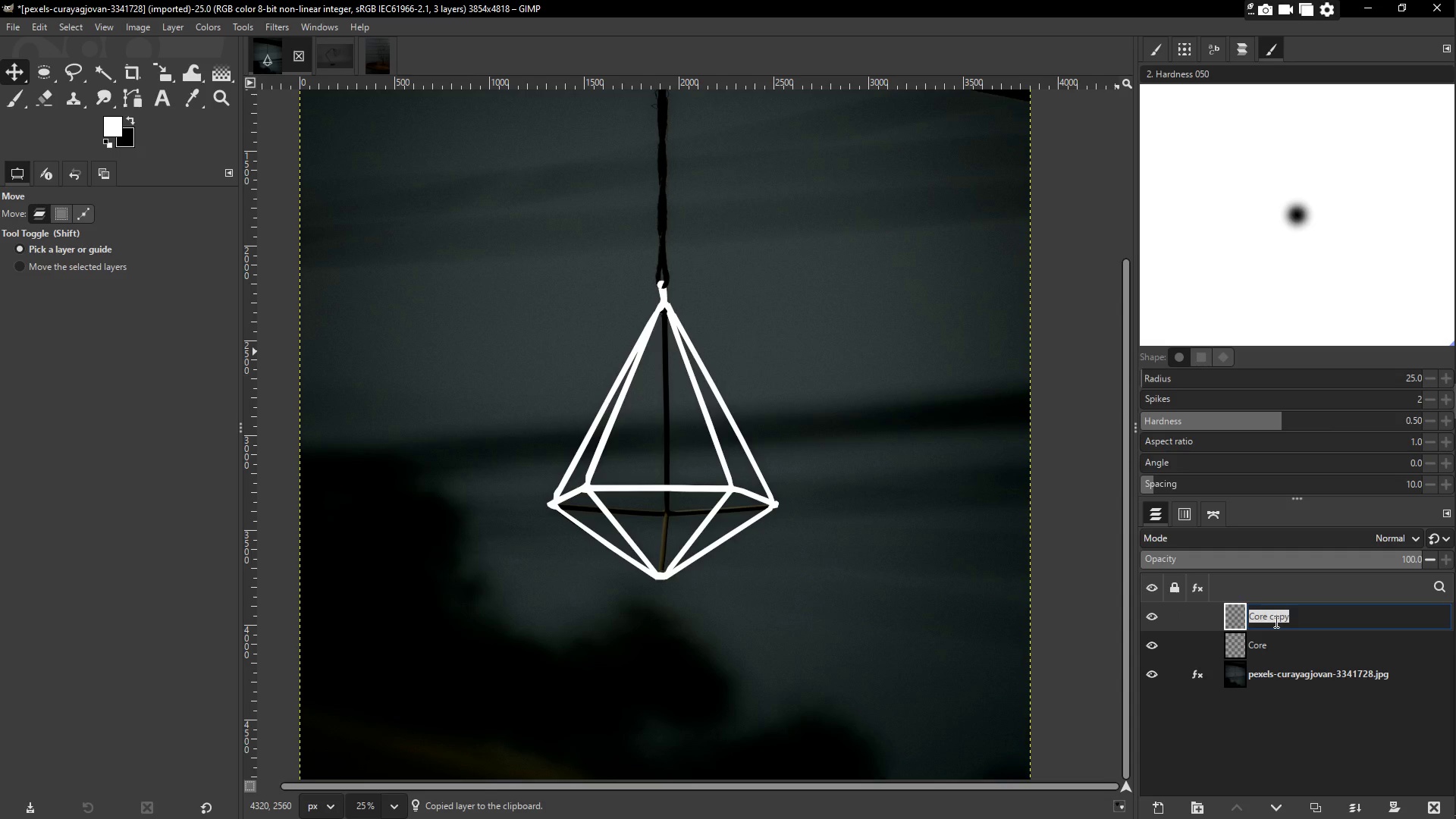 
type(Inner glow)
 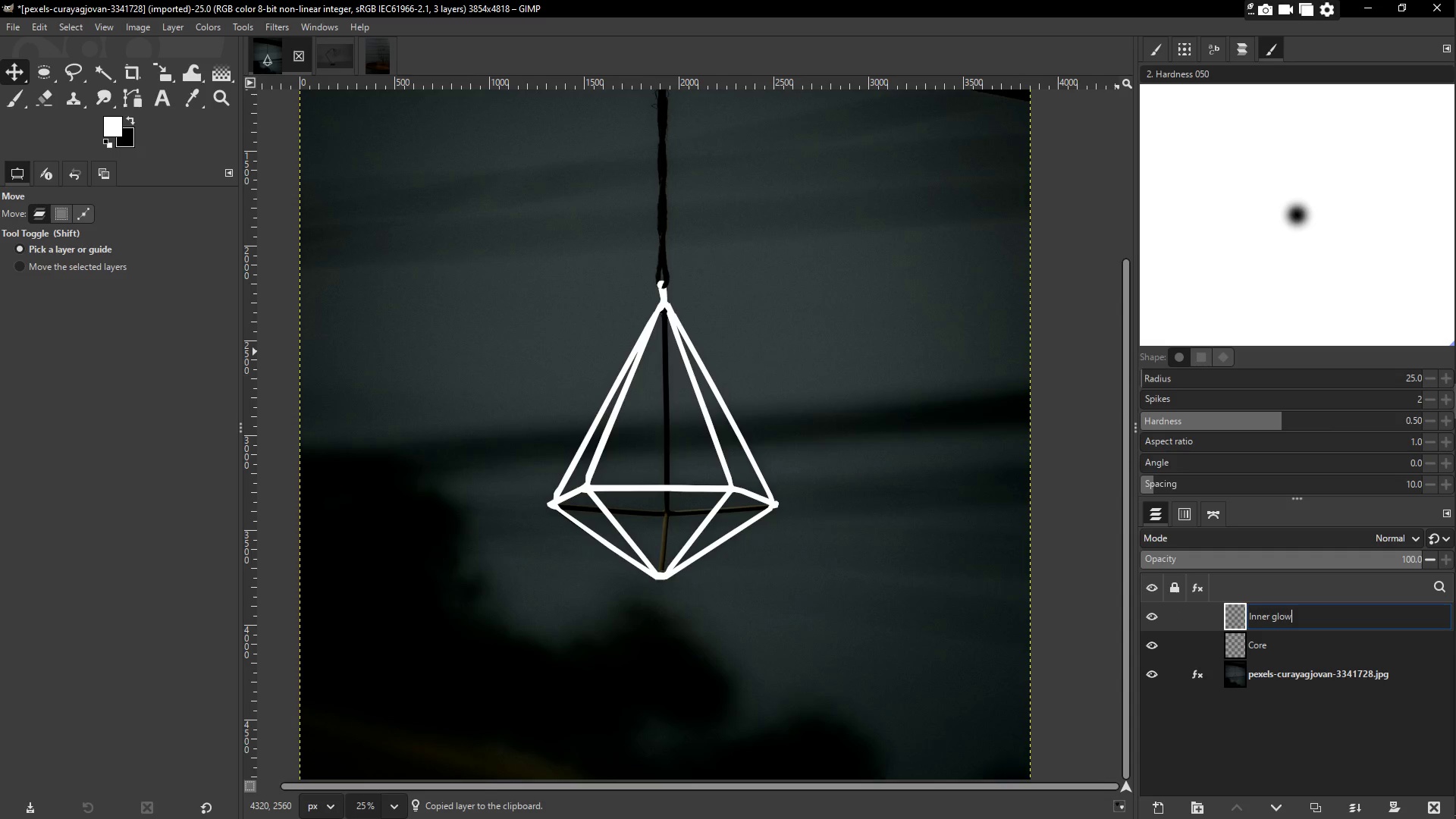 
key(Enter)
 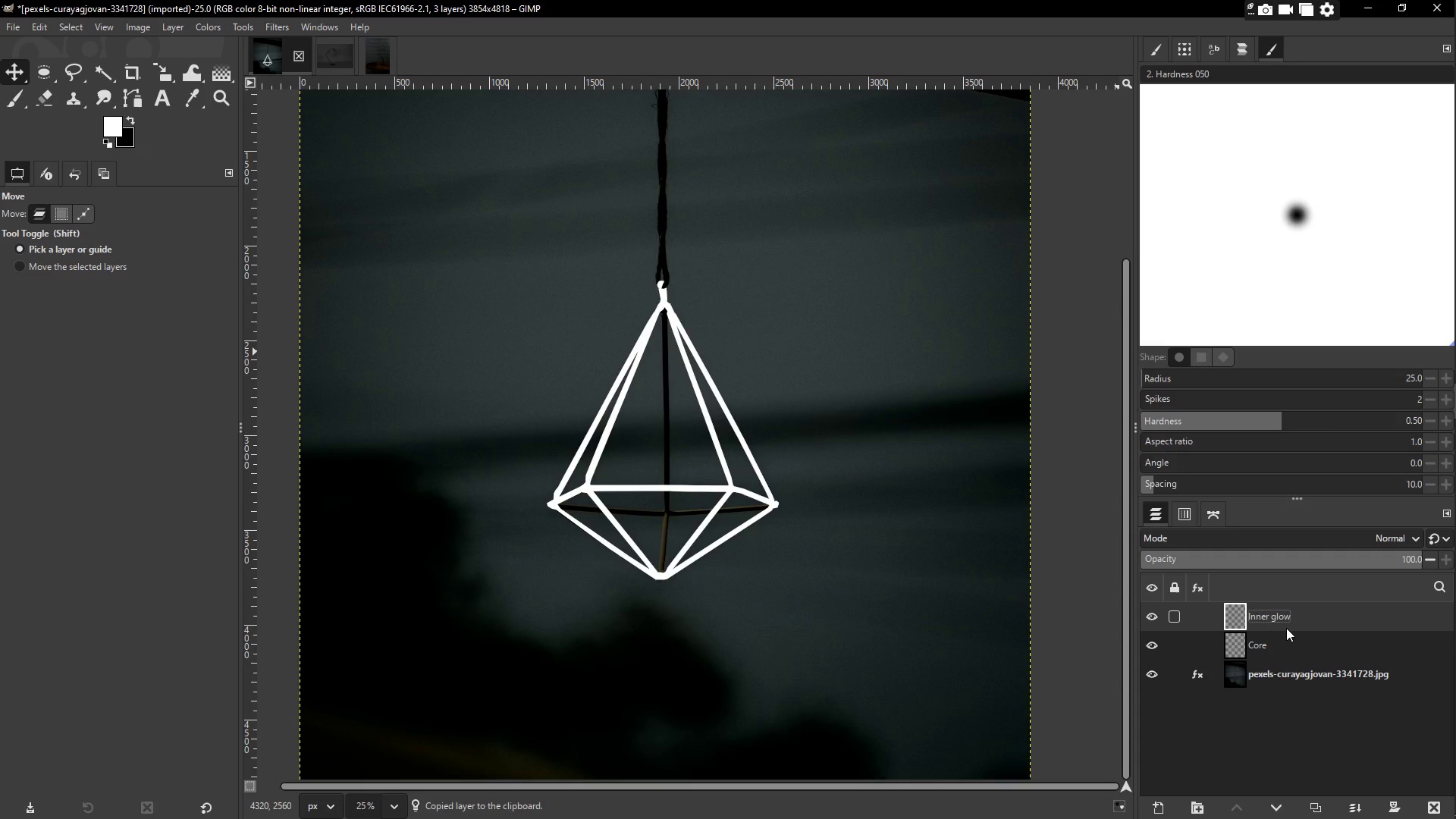 
wait(5.73)
 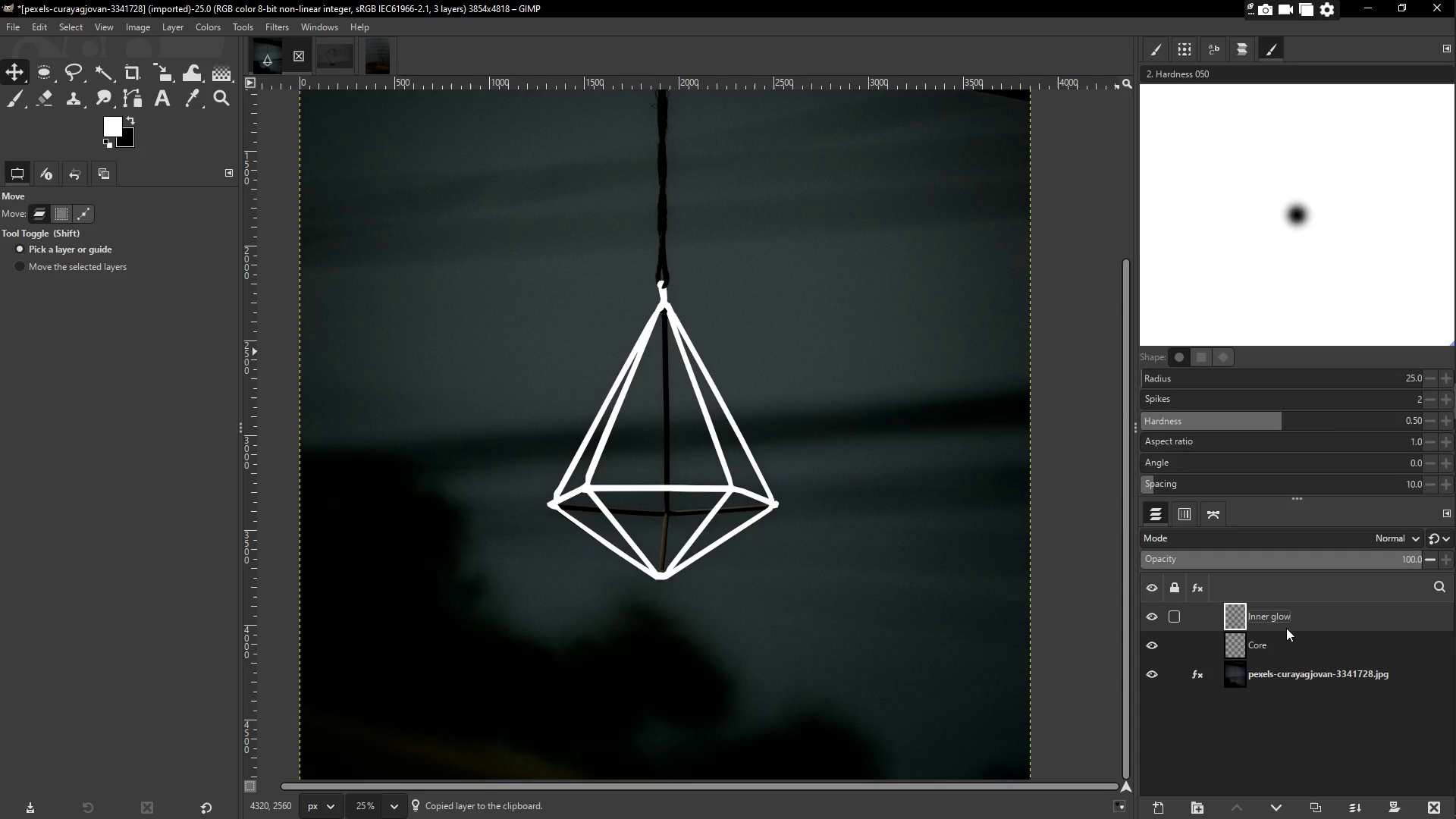 
right_click([1246, 617])
 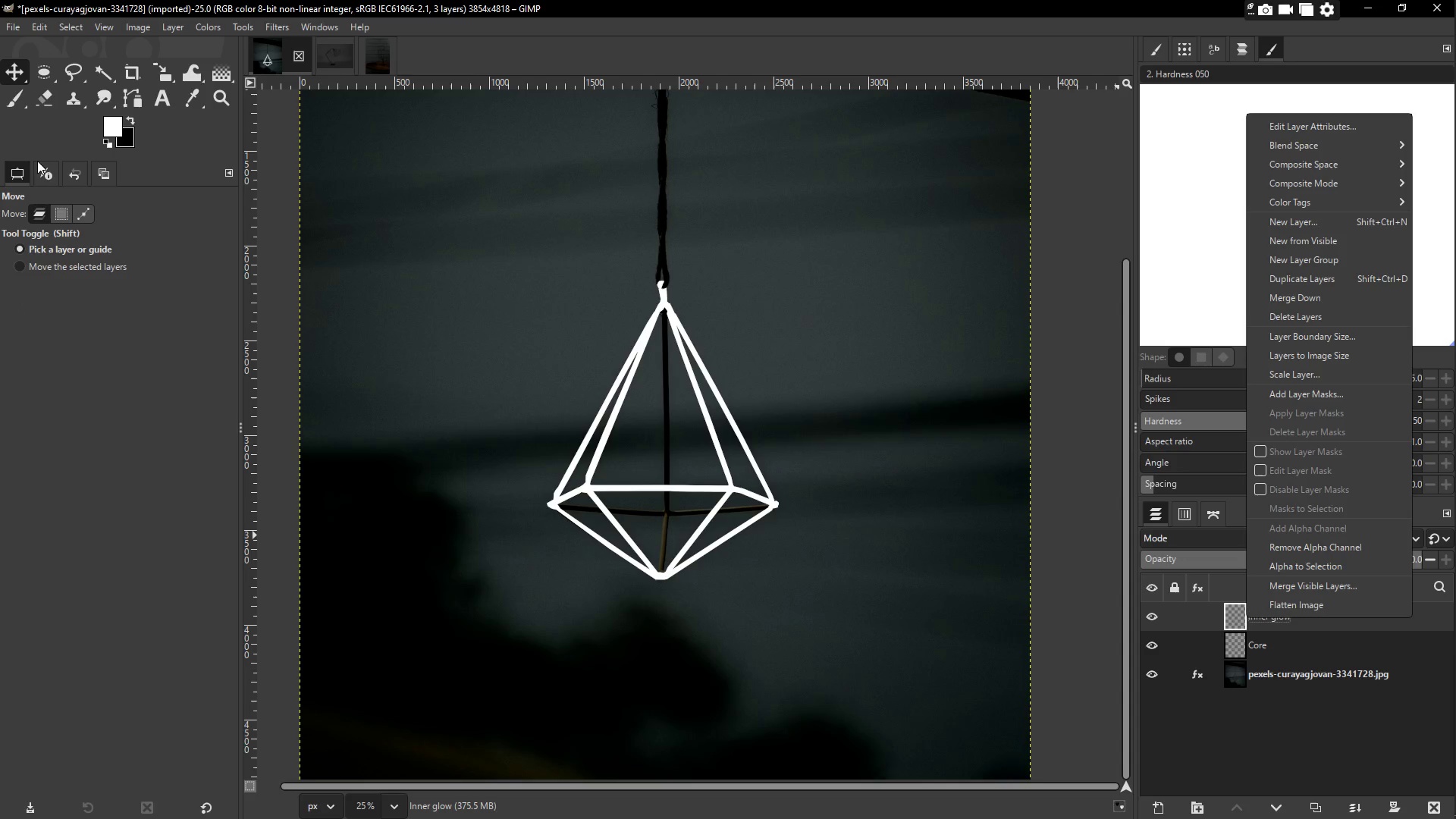 
double_click([137, 99])
 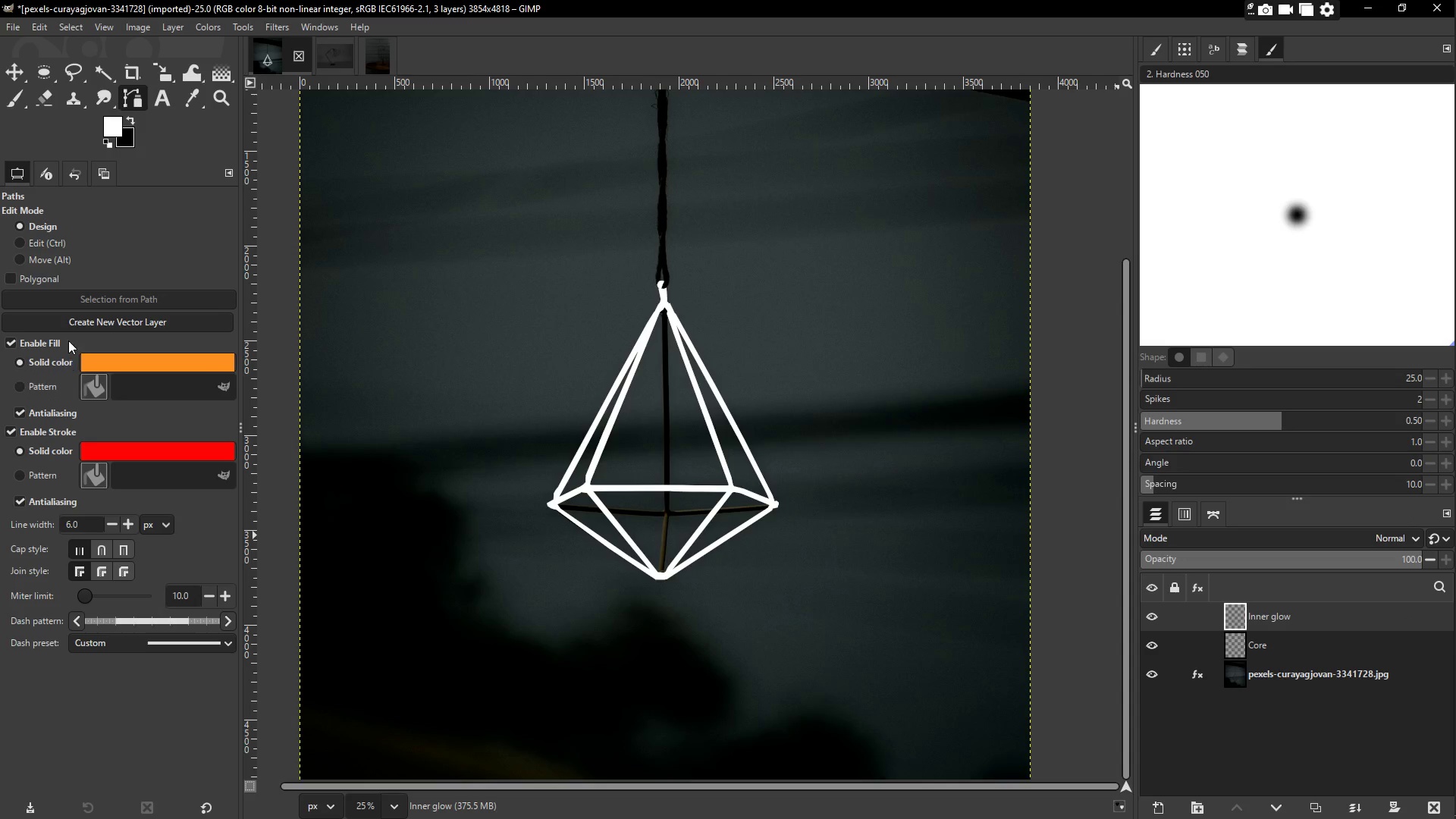 
mouse_move([115, 319])
 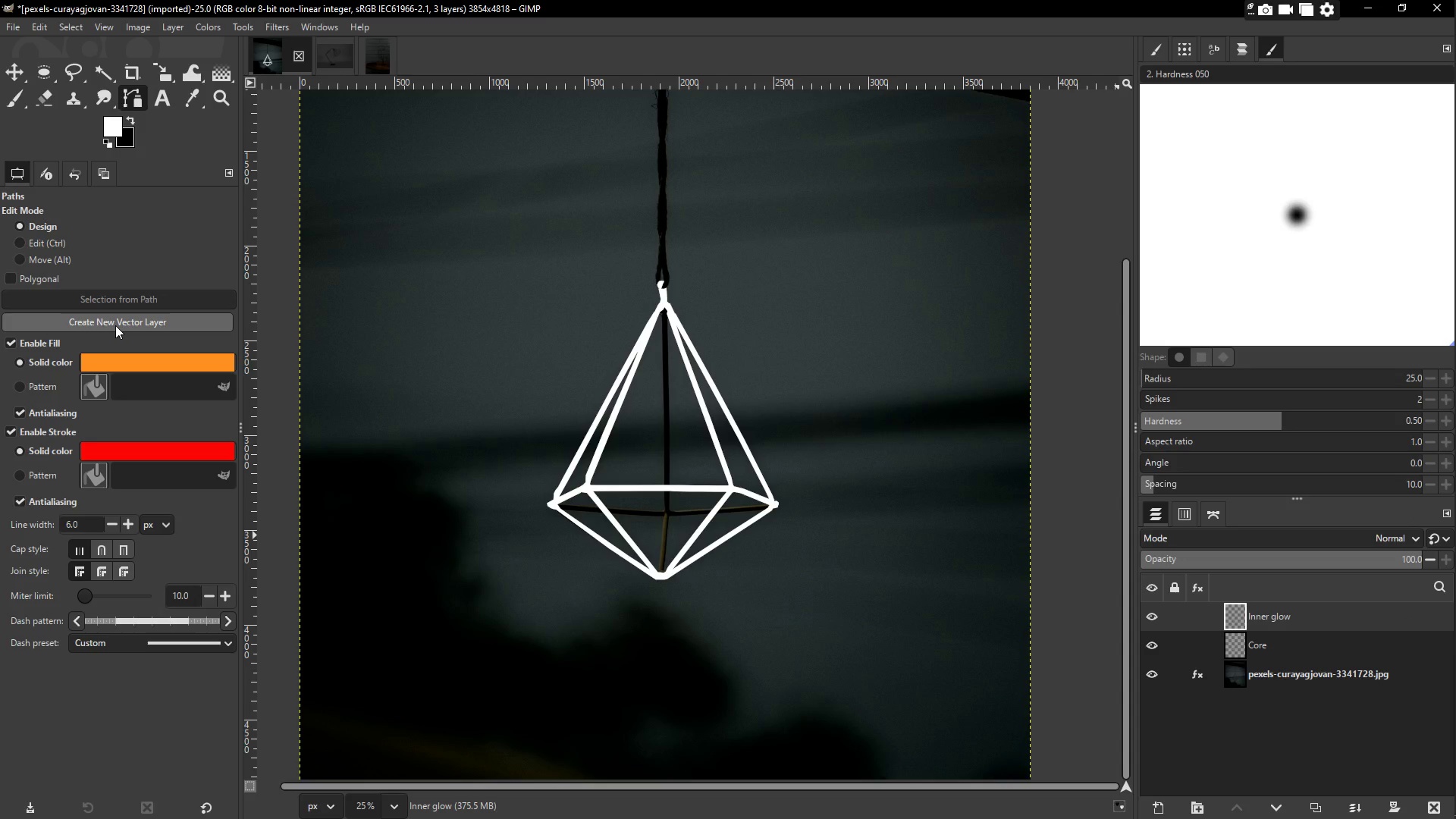 
wait(17.83)
 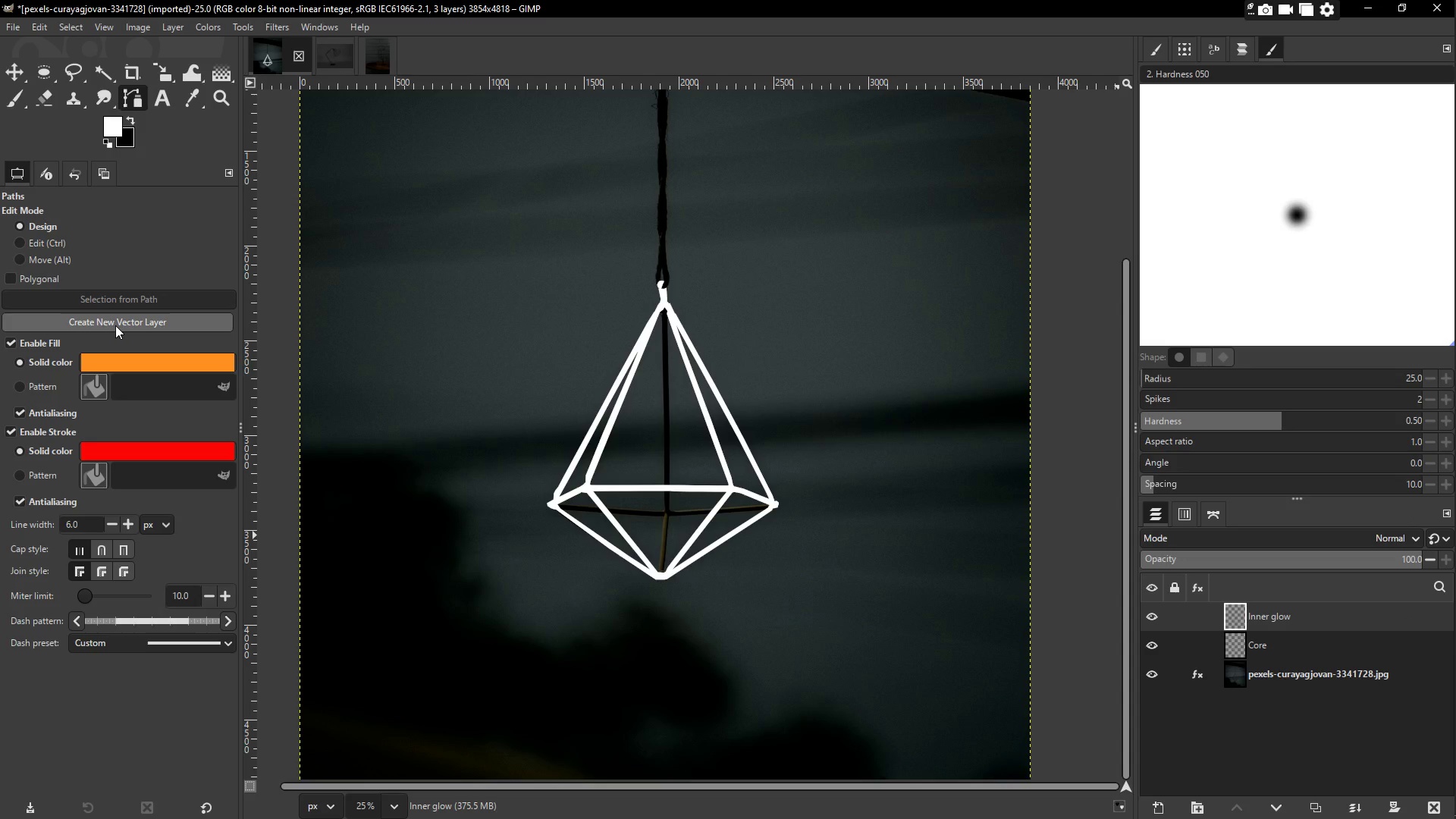 
left_click([209, 27])
 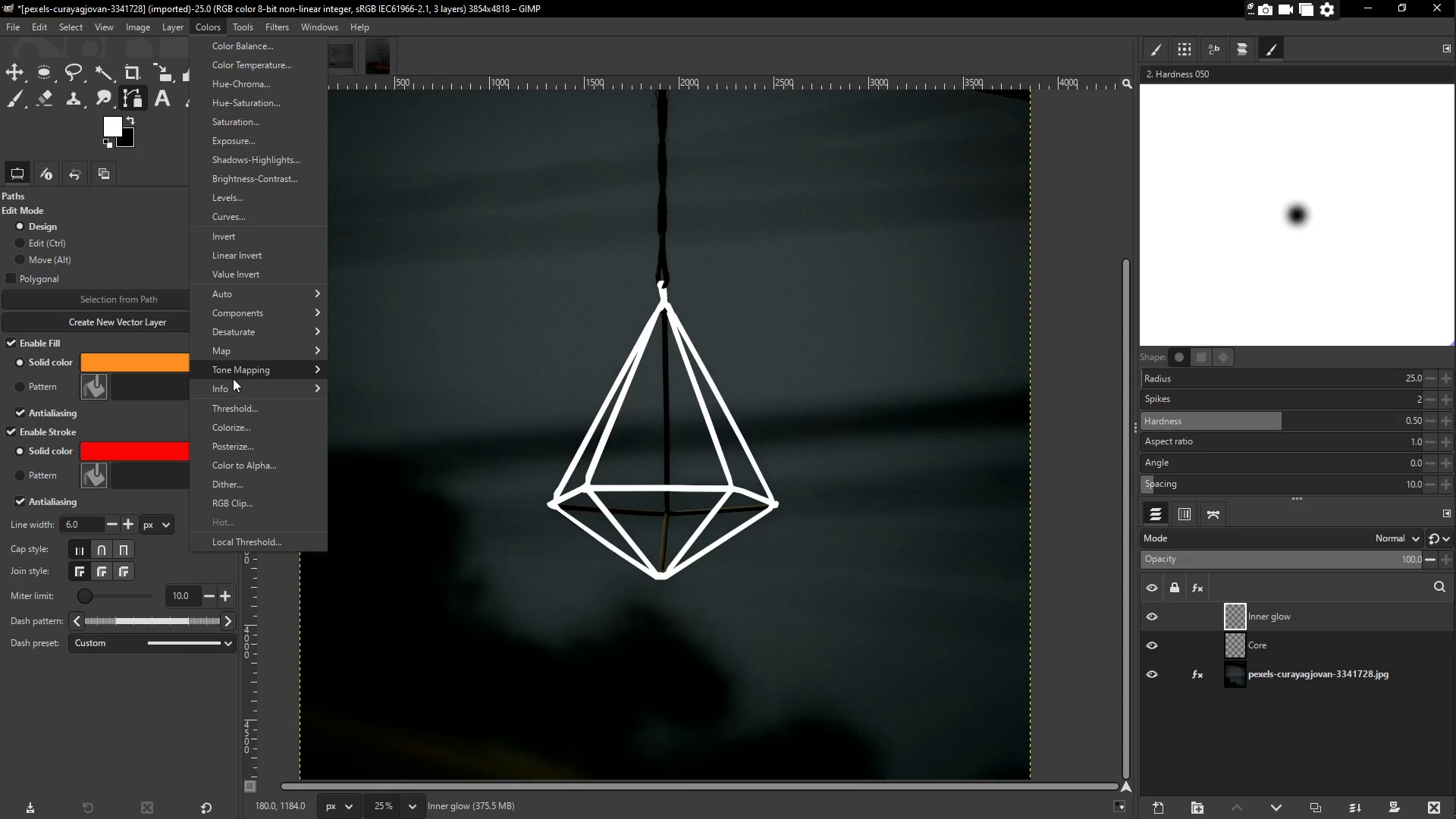 
mouse_move([250, 438])
 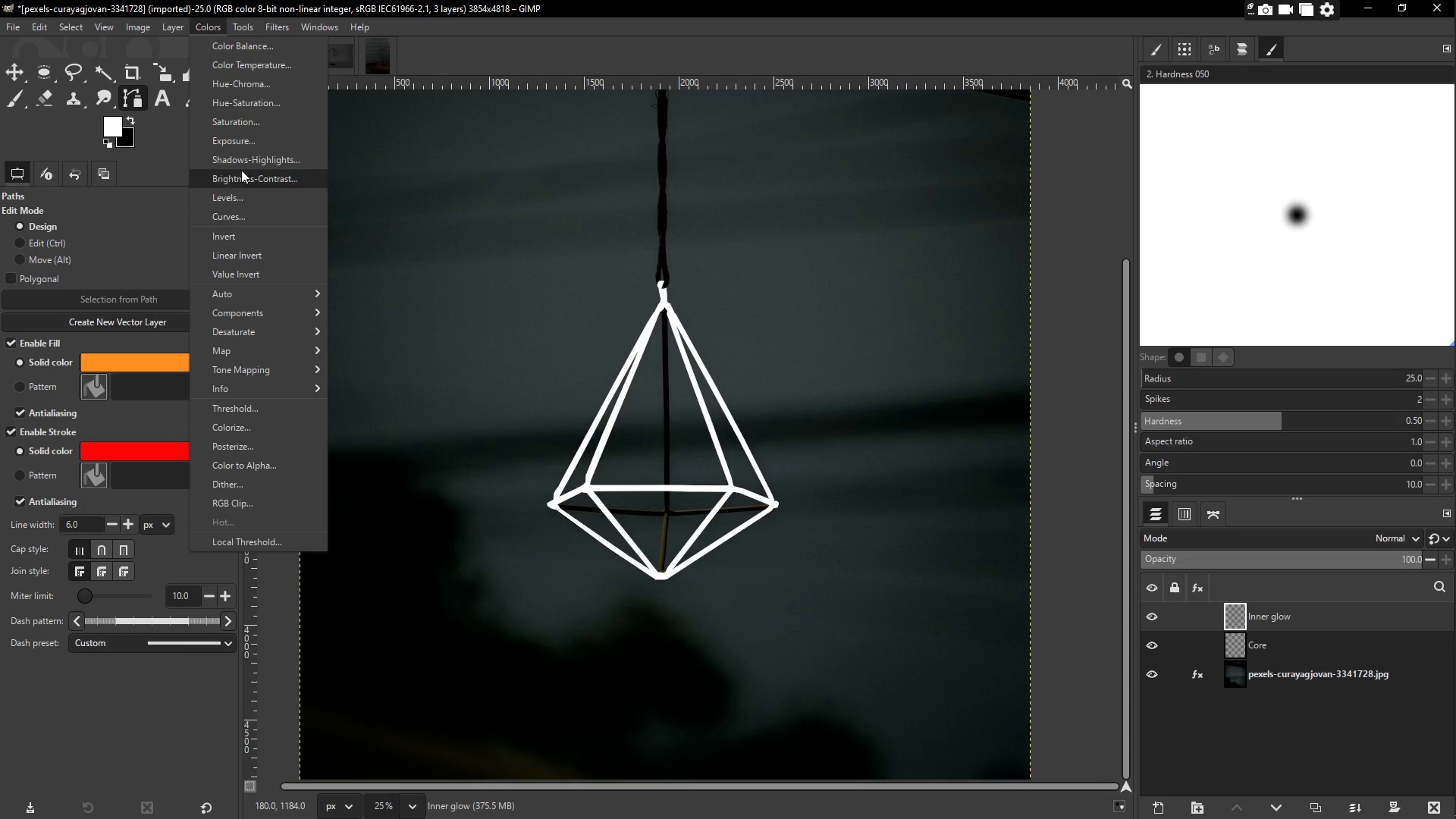 
left_click([246, 103])
 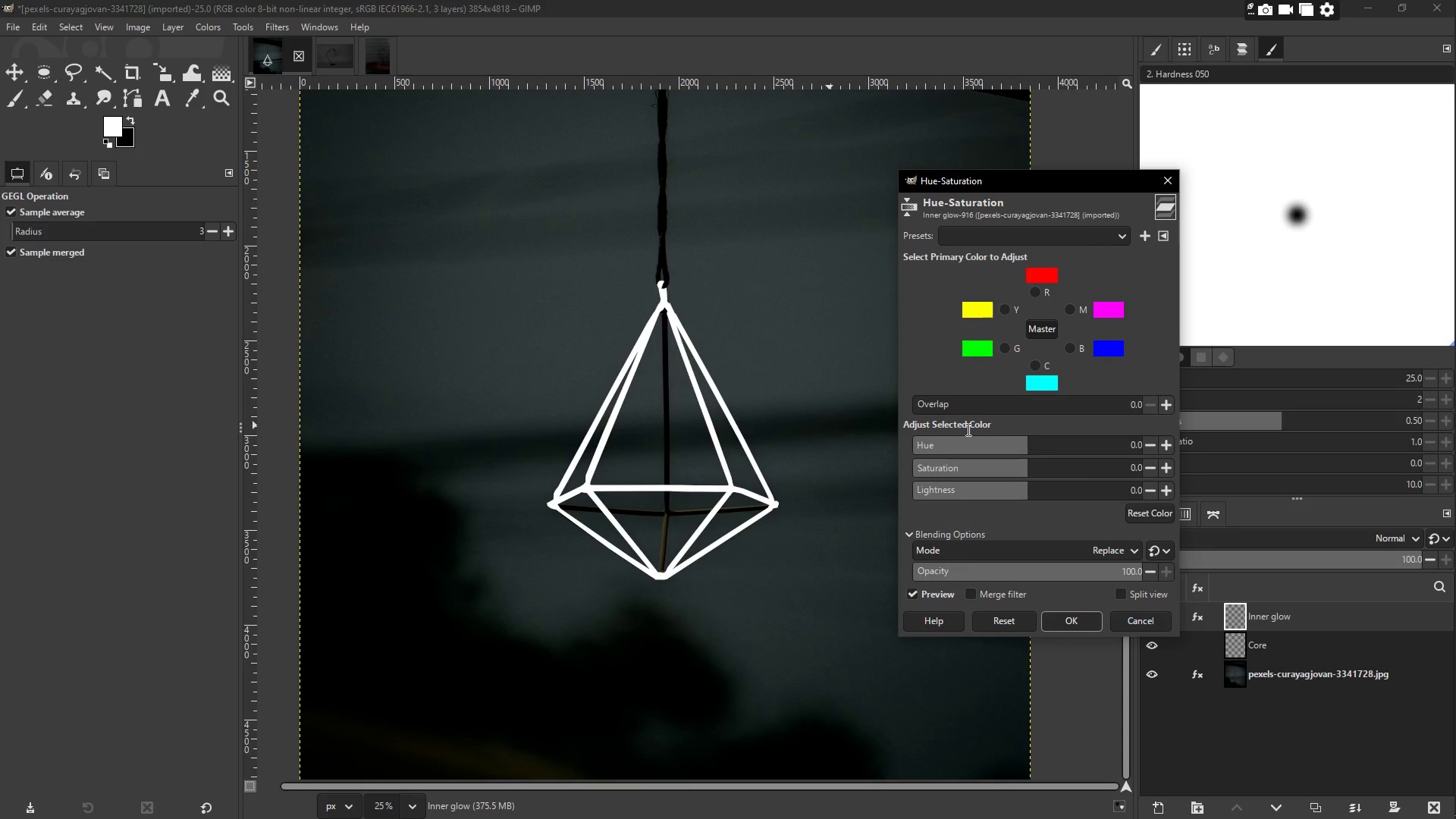 
left_click_drag(start_coordinate=[1037, 447], to_coordinate=[1084, 447])
 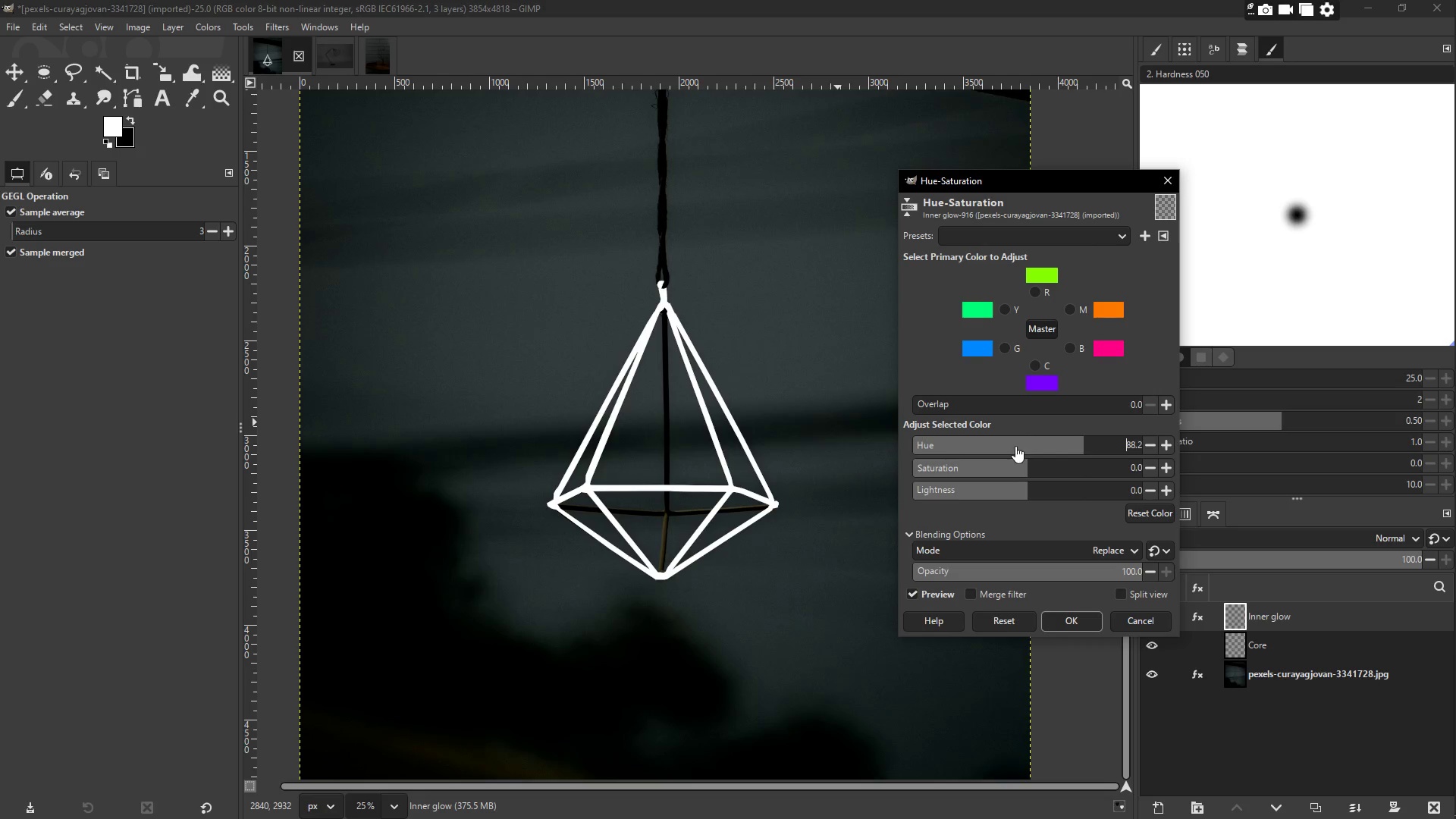 
left_click_drag(start_coordinate=[1009, 443], to_coordinate=[984, 452])
 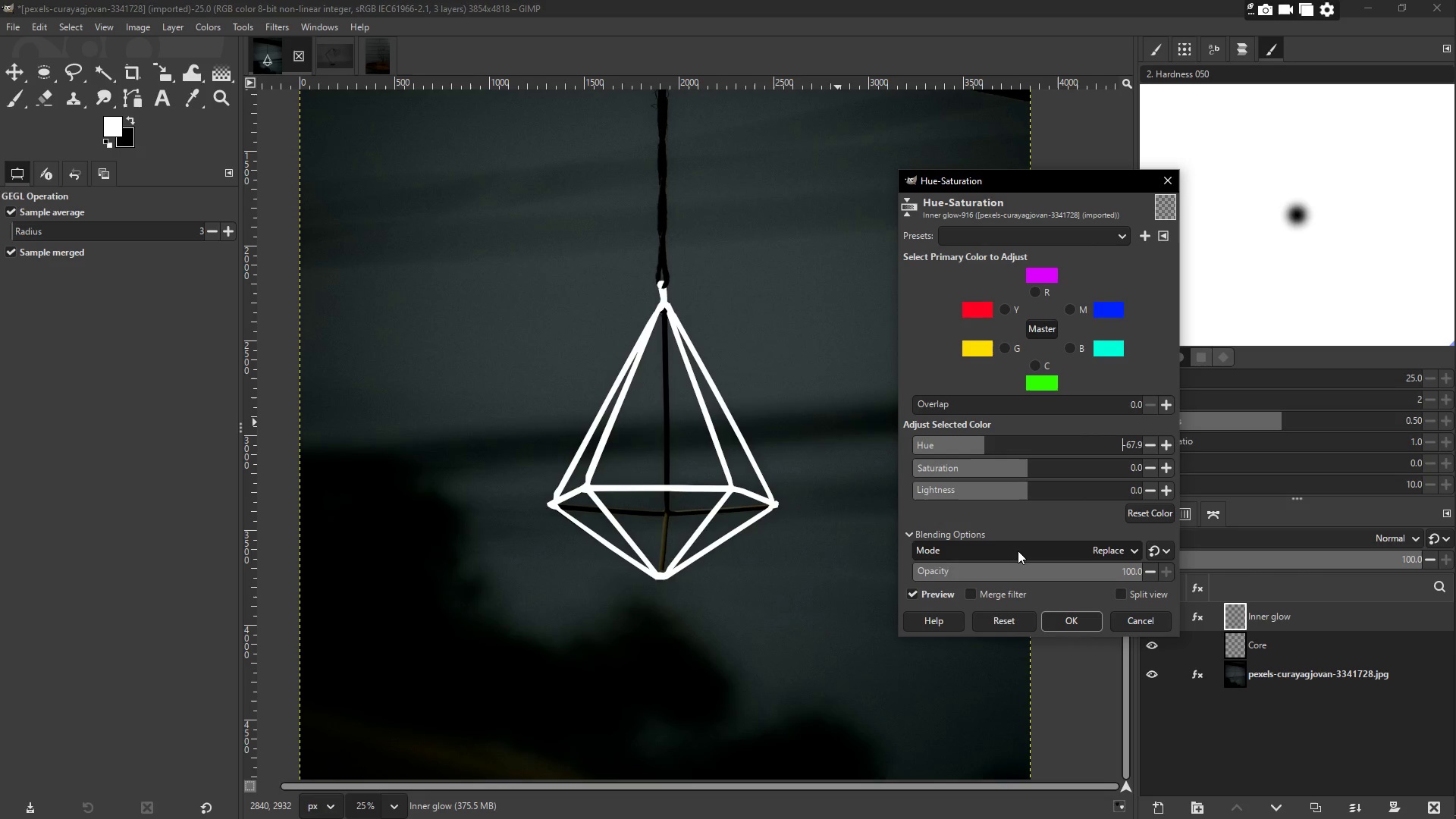 
left_click([1018, 551])
 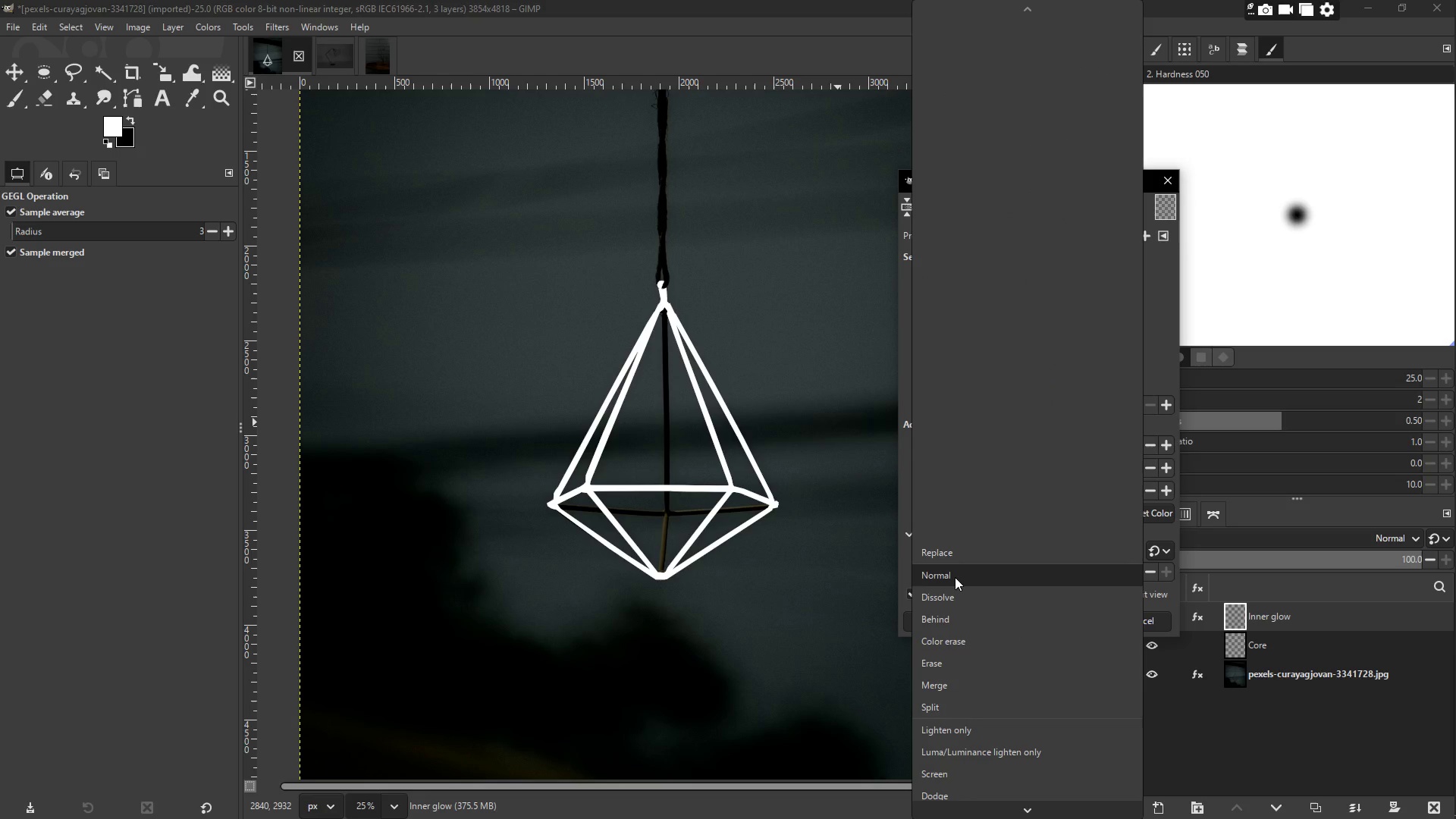 
left_click([955, 577])
 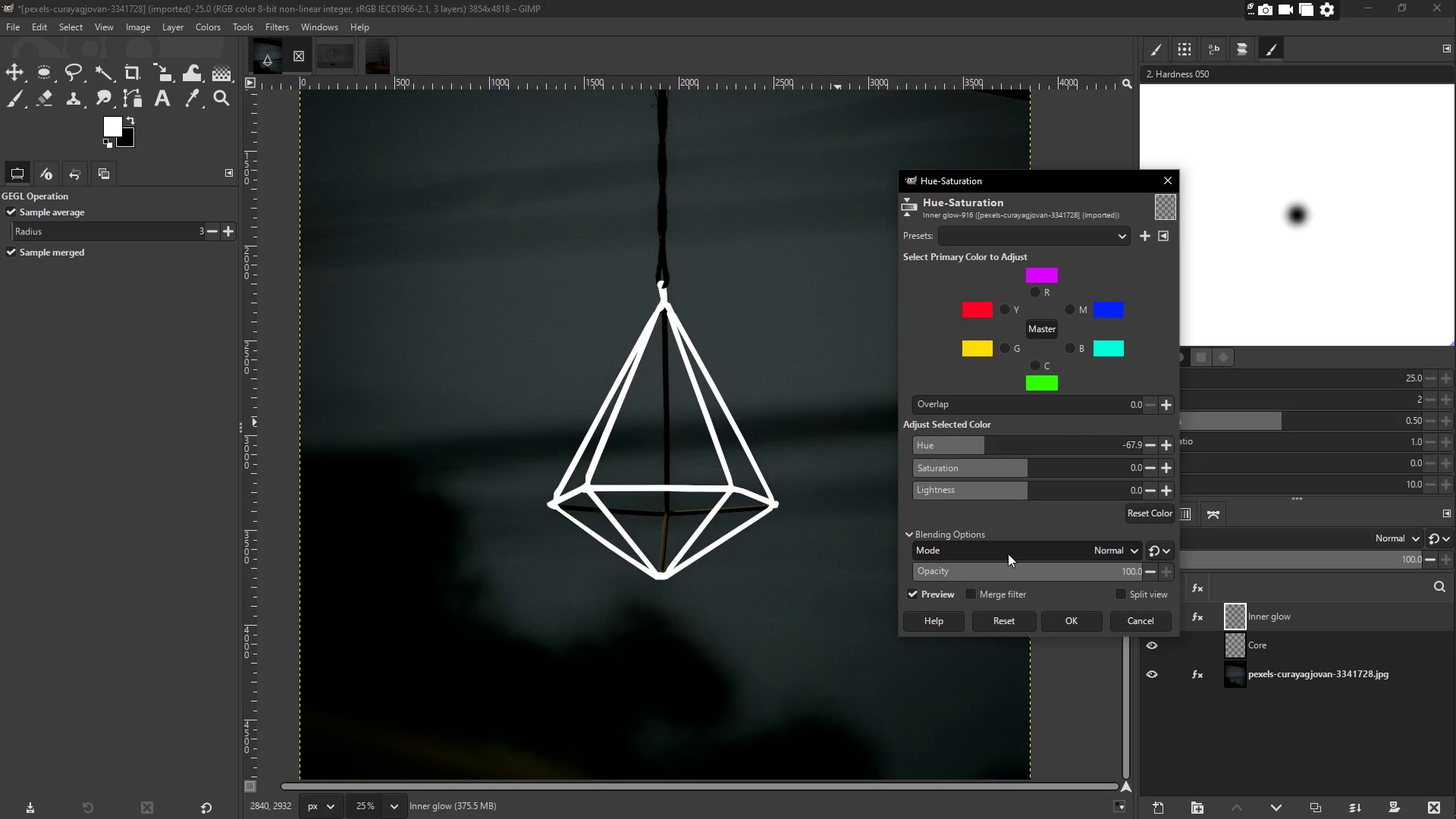 
scroll: coordinate [1003, 510], scroll_direction: down, amount: 1.0
 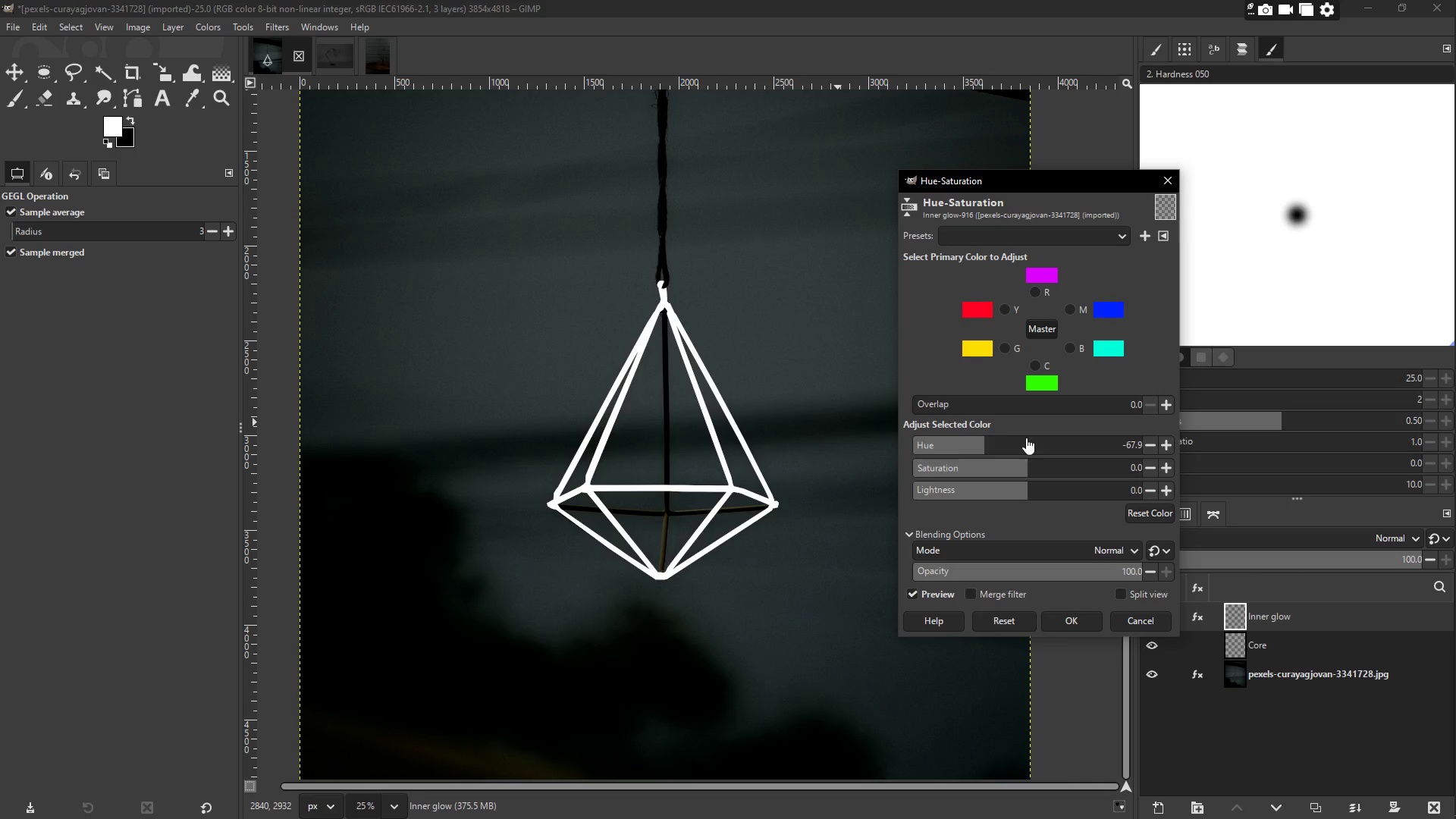 
left_click_drag(start_coordinate=[1051, 473], to_coordinate=[1087, 475])
 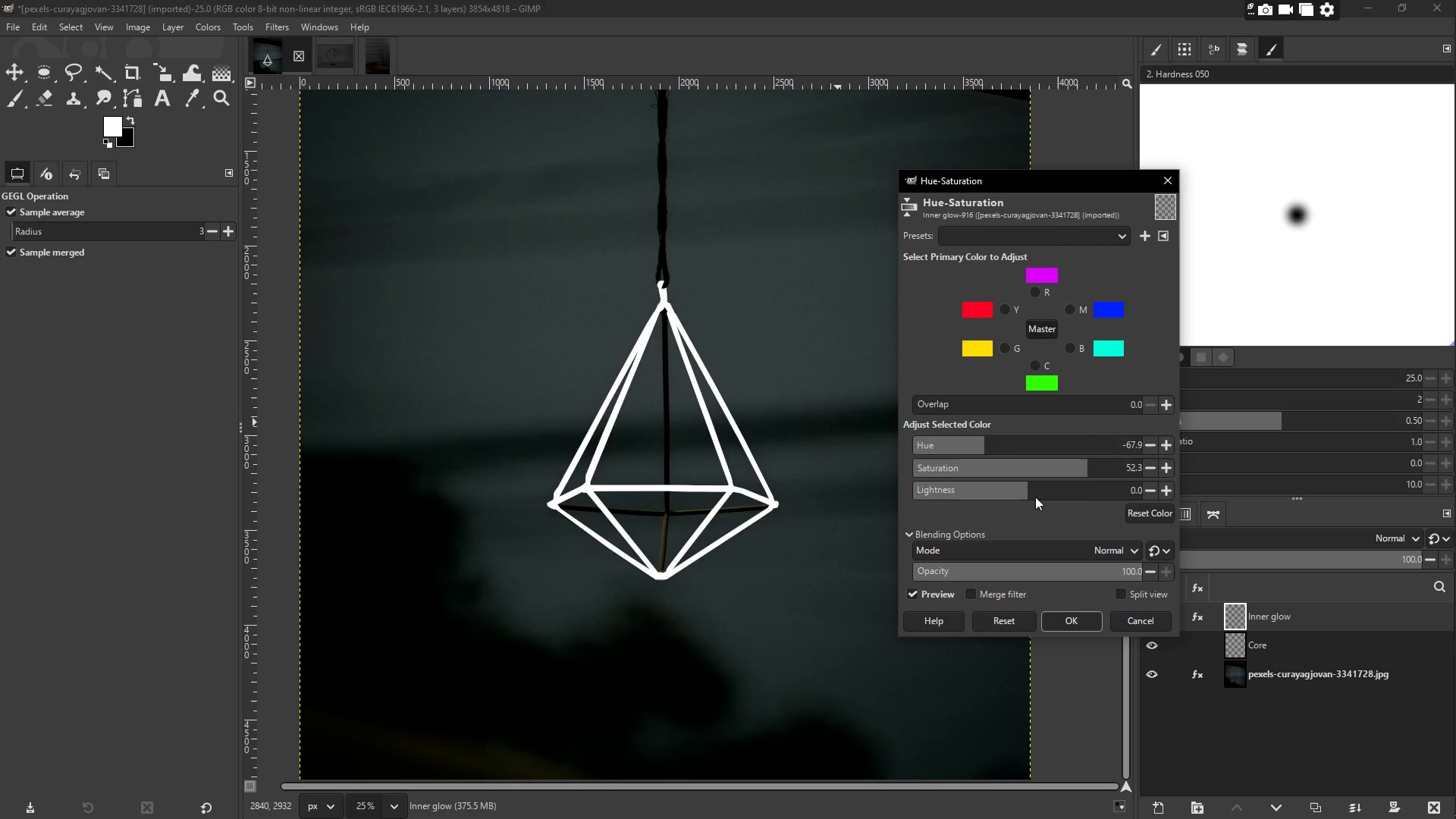 
left_click_drag(start_coordinate=[1037, 490], to_coordinate=[966, 494])
 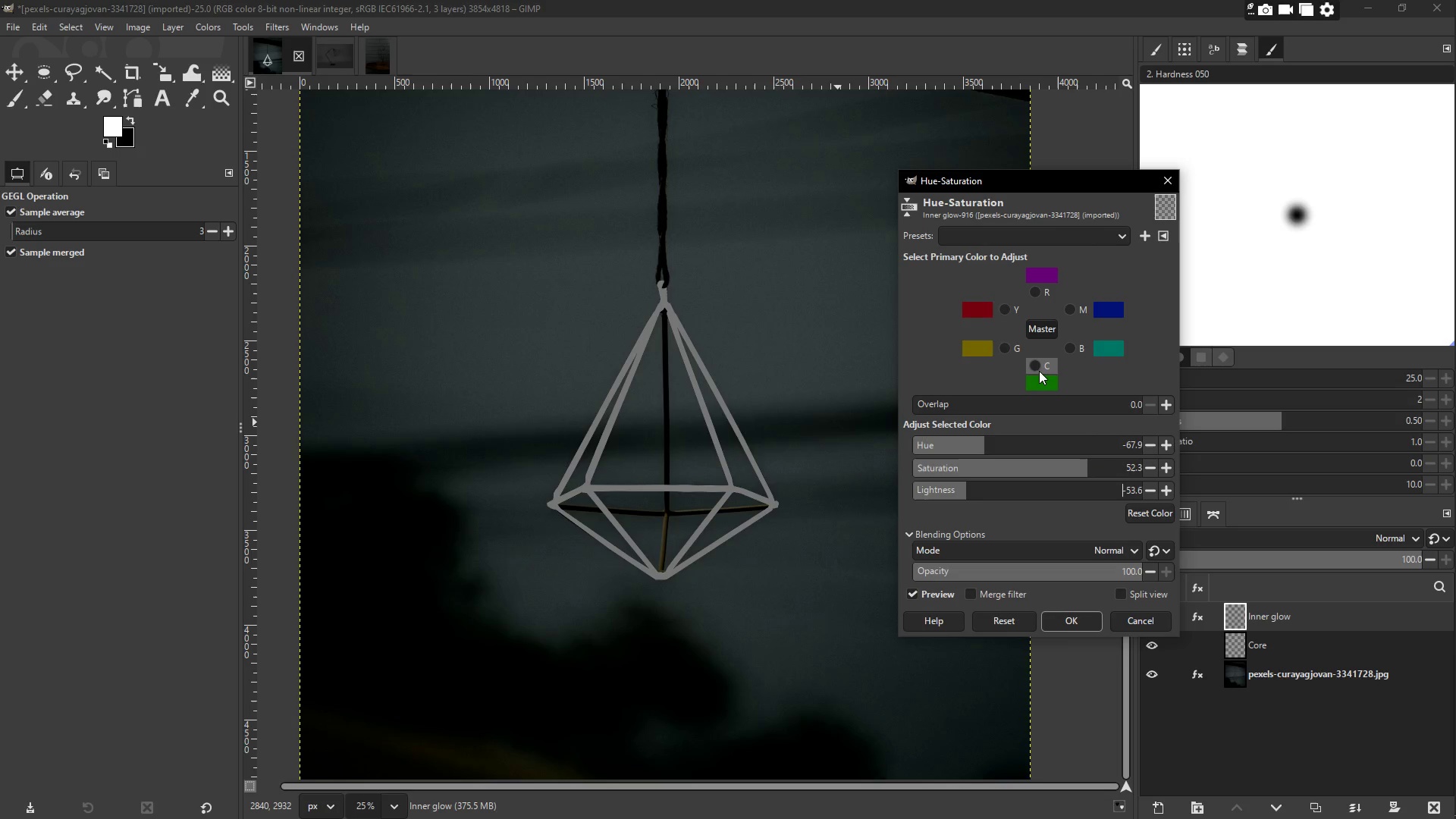 
left_click_drag(start_coordinate=[996, 445], to_coordinate=[1100, 448])
 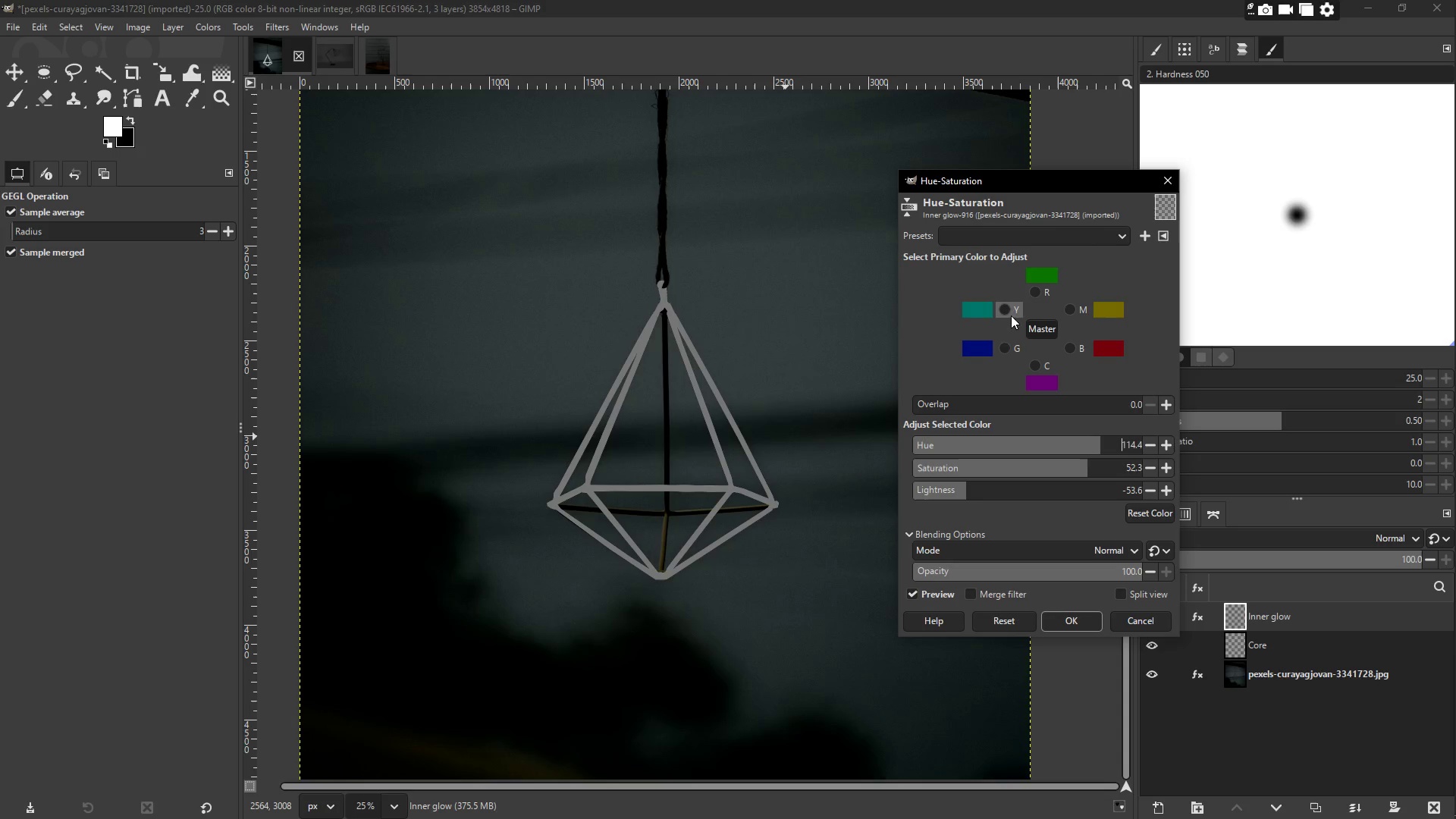 
left_click([997, 352])
 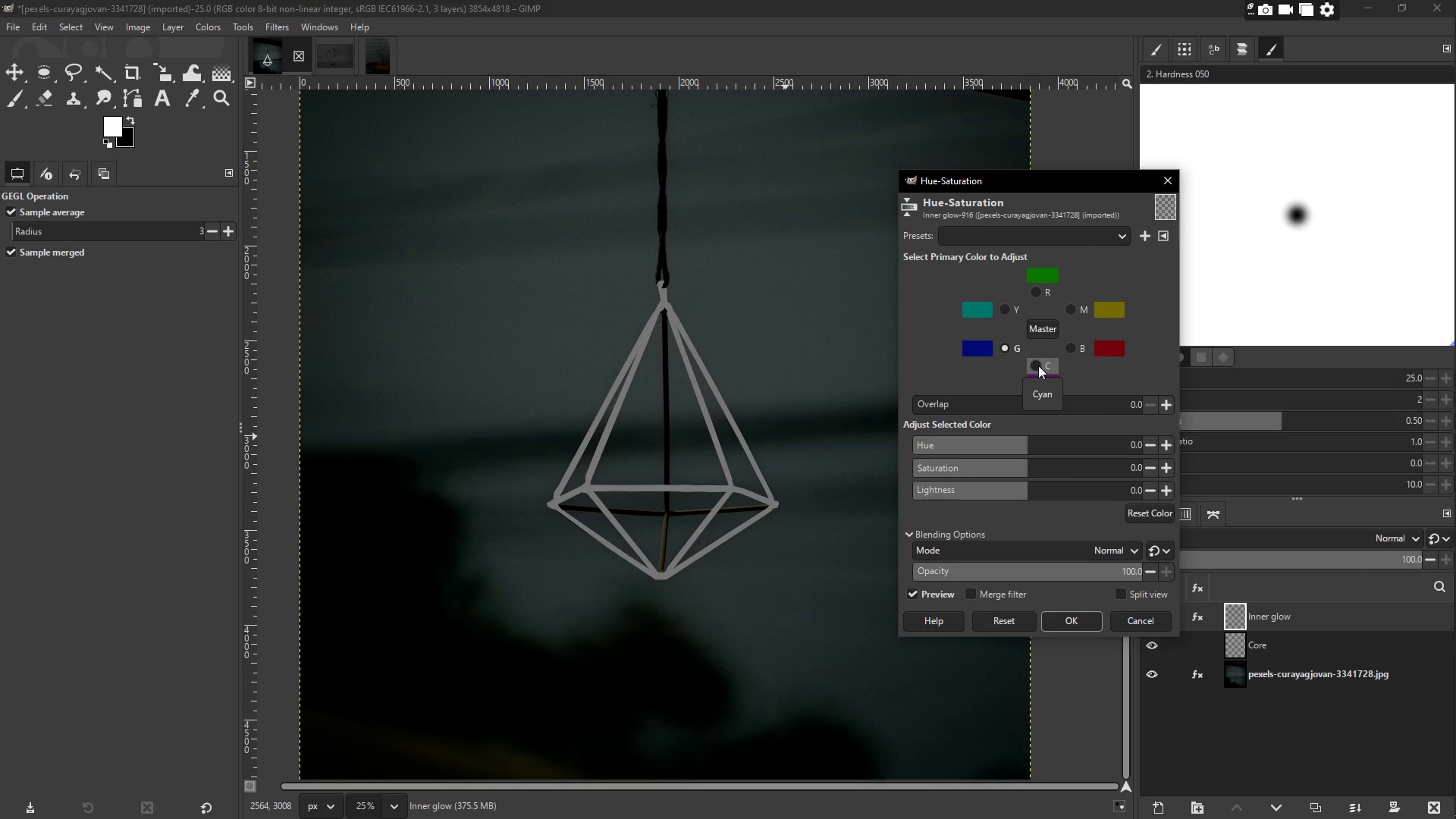 
wait(6.55)
 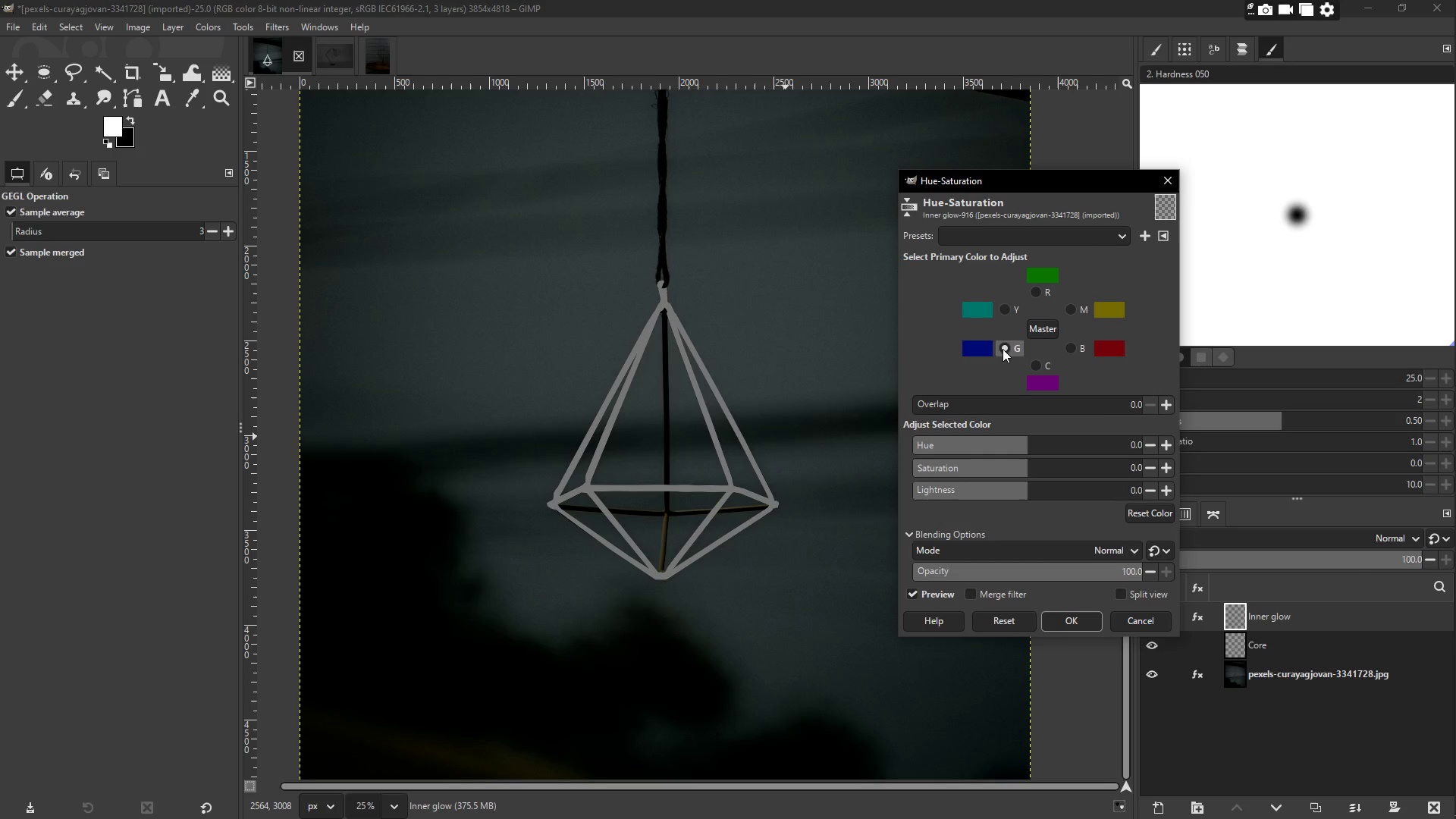 
scroll: coordinate [1001, 507], scroll_direction: down, amount: 1.0
 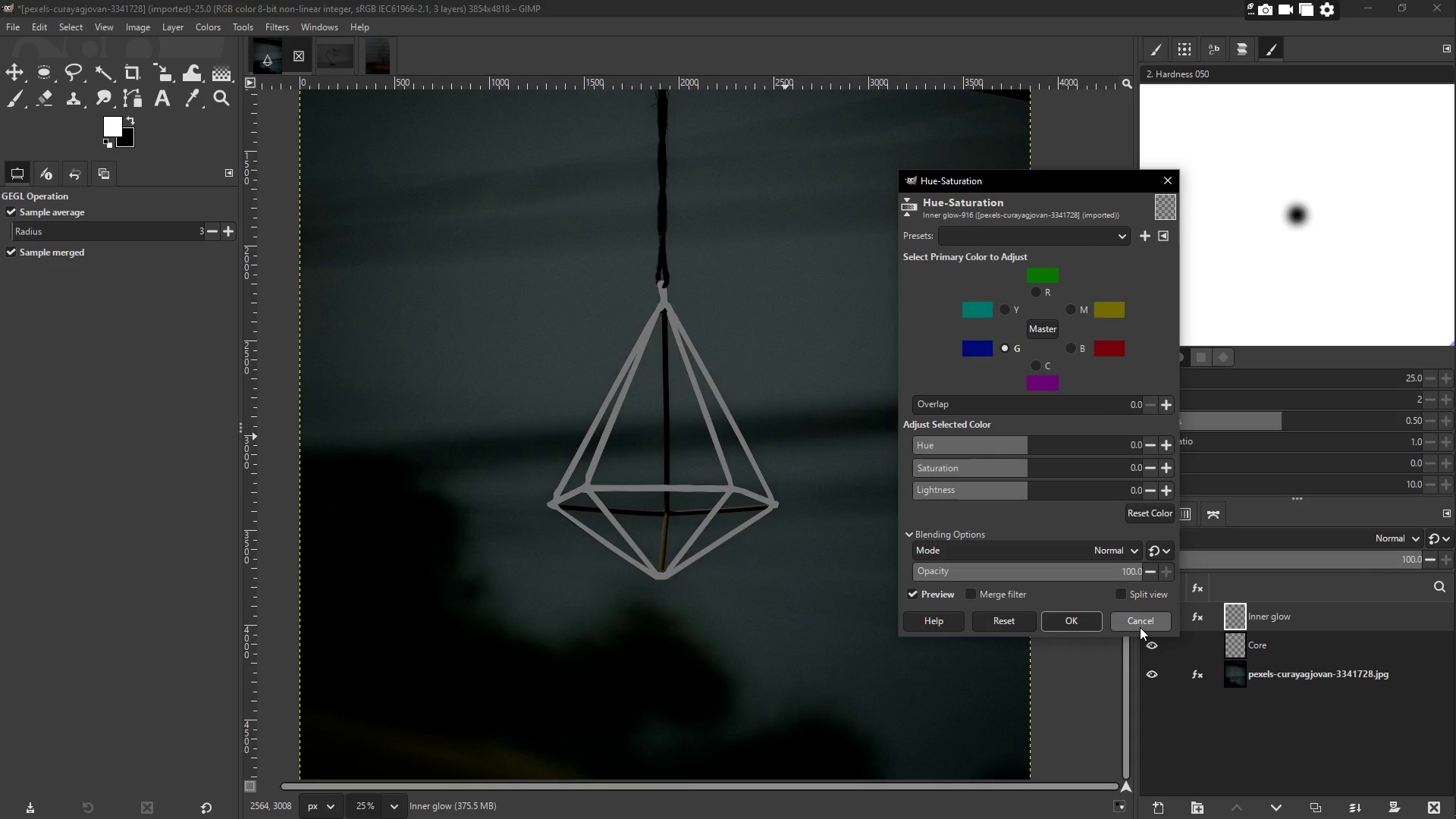 
left_click([1140, 627])
 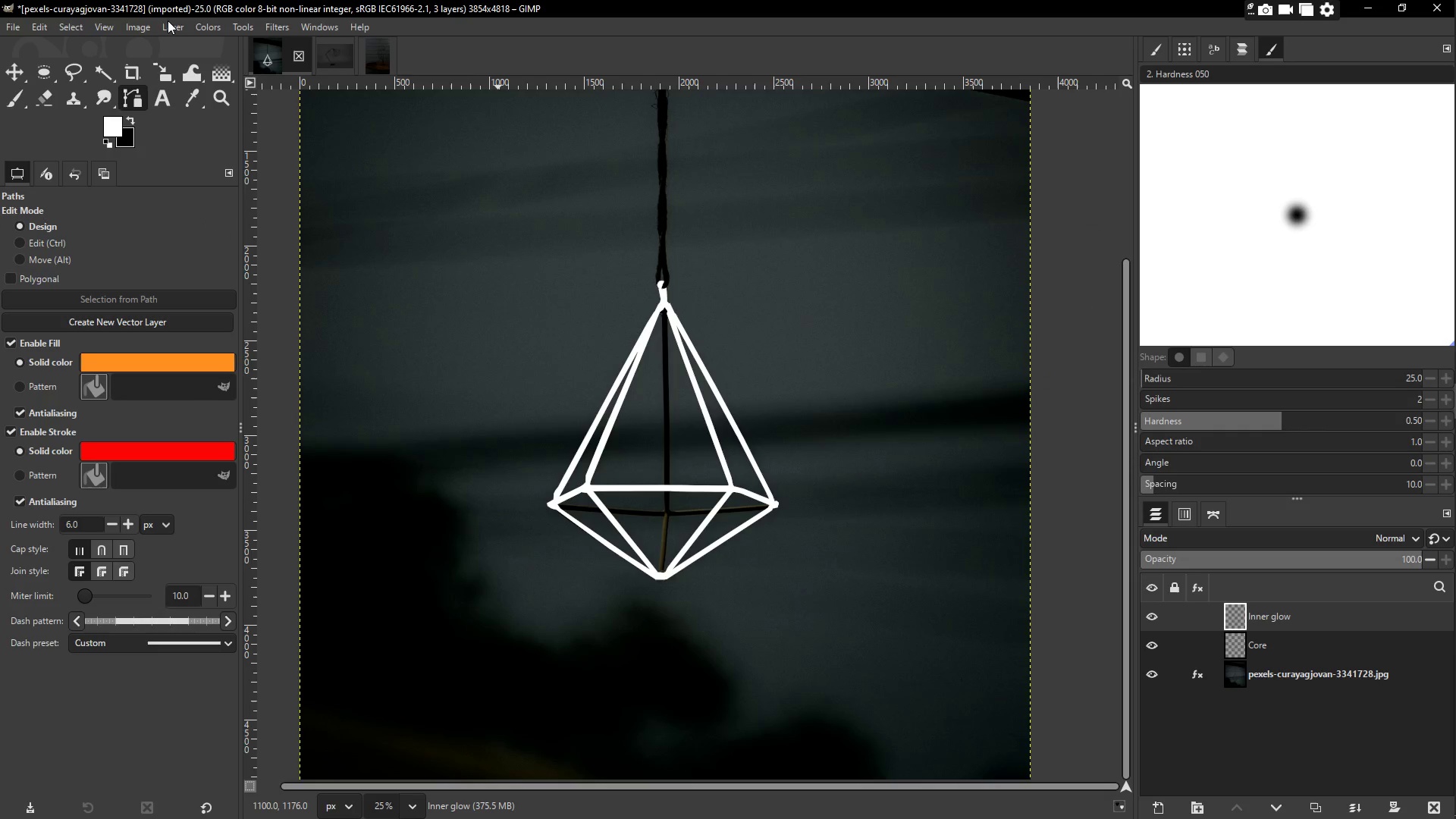 
left_click([175, 27])
 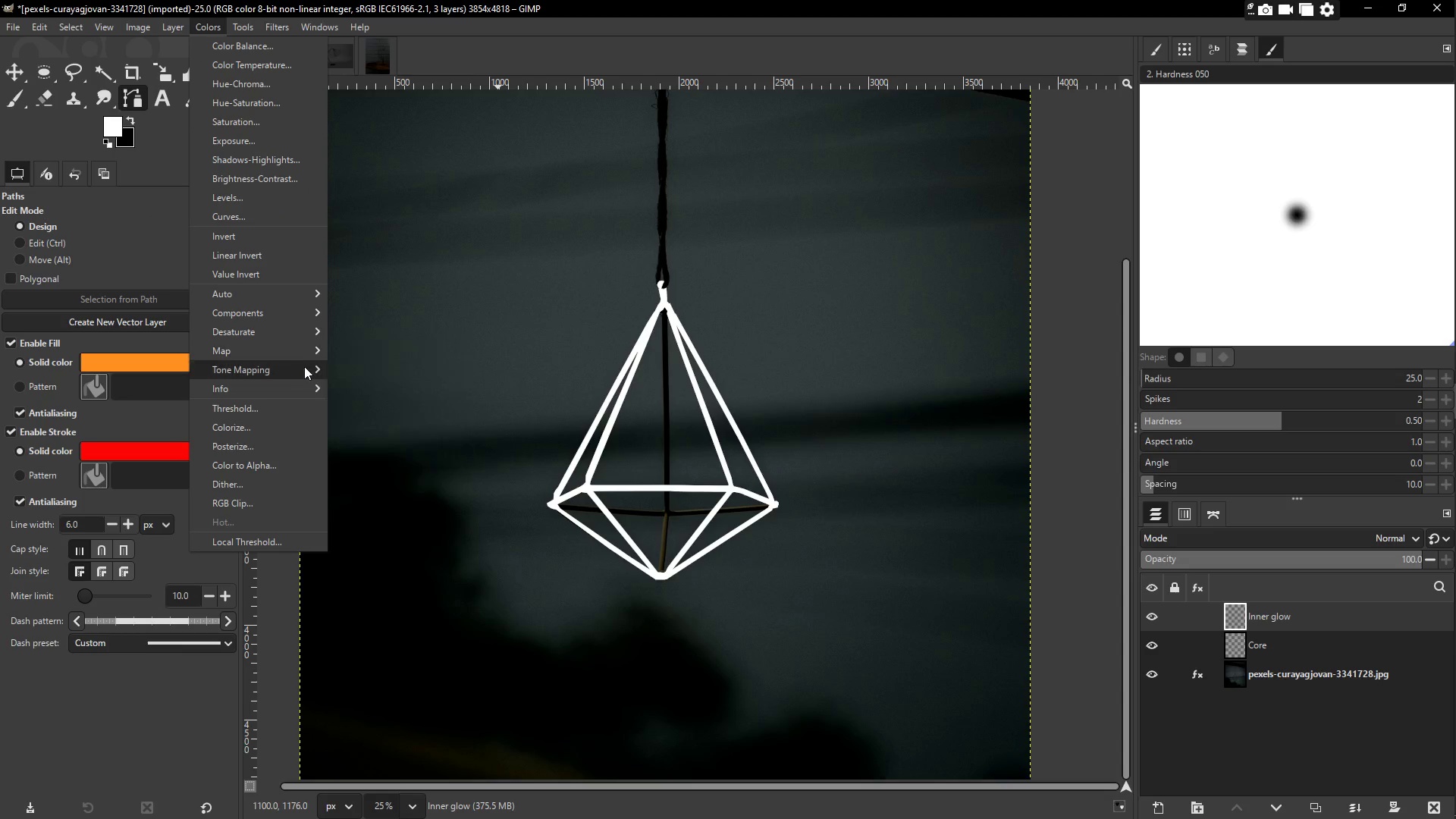 
wait(7.94)
 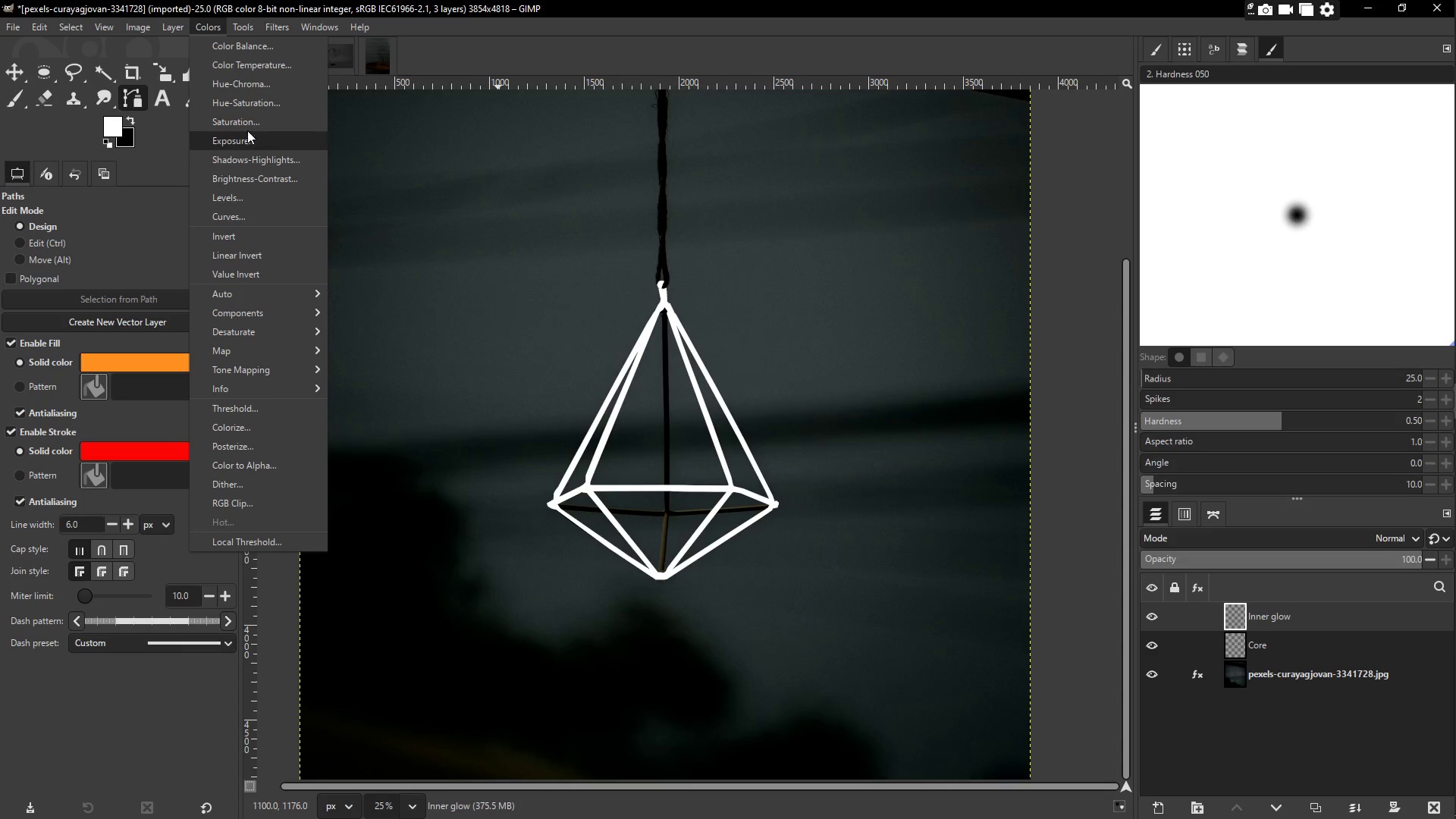 
left_click([245, 429])
 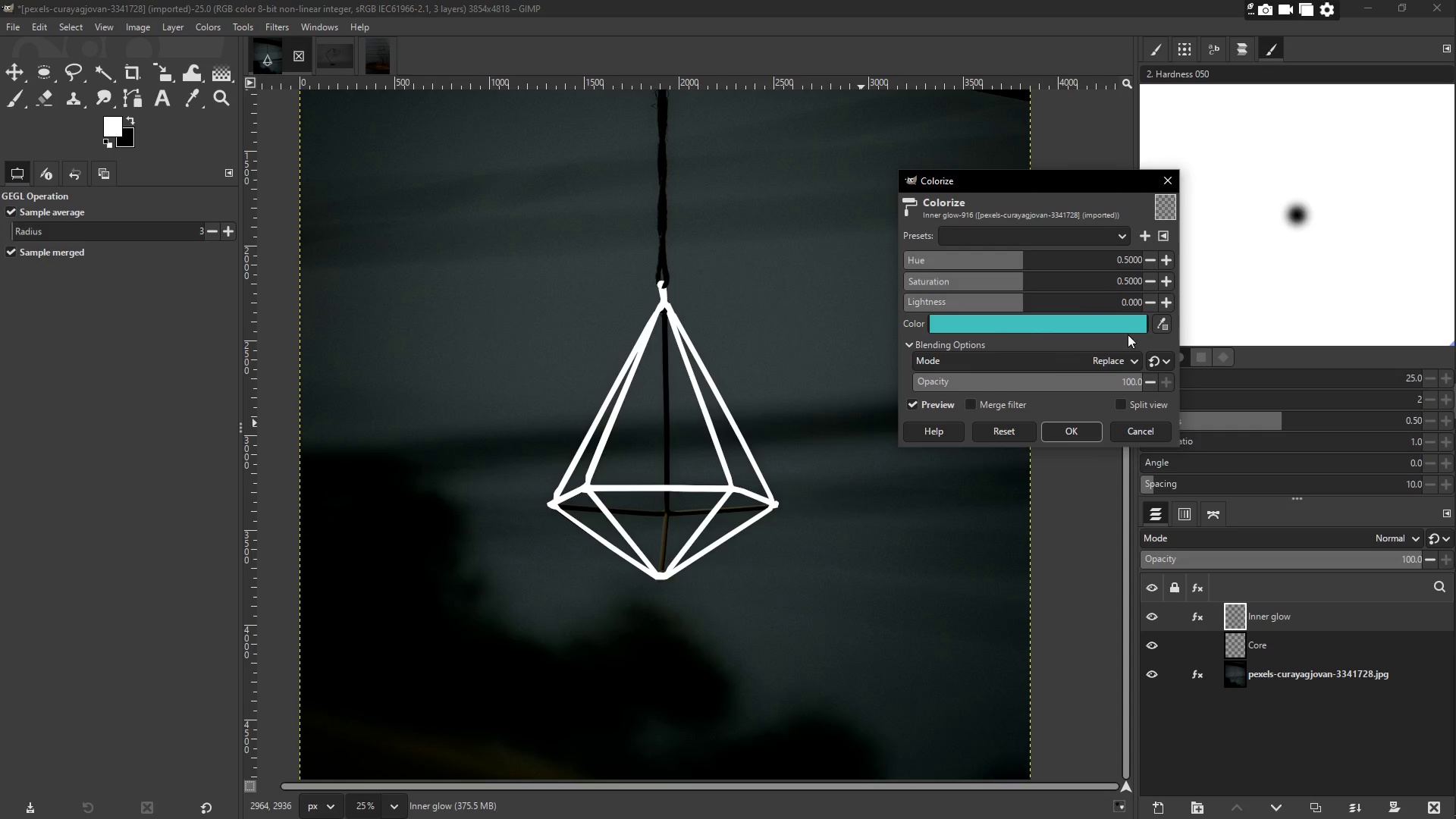 
left_click([1111, 325])
 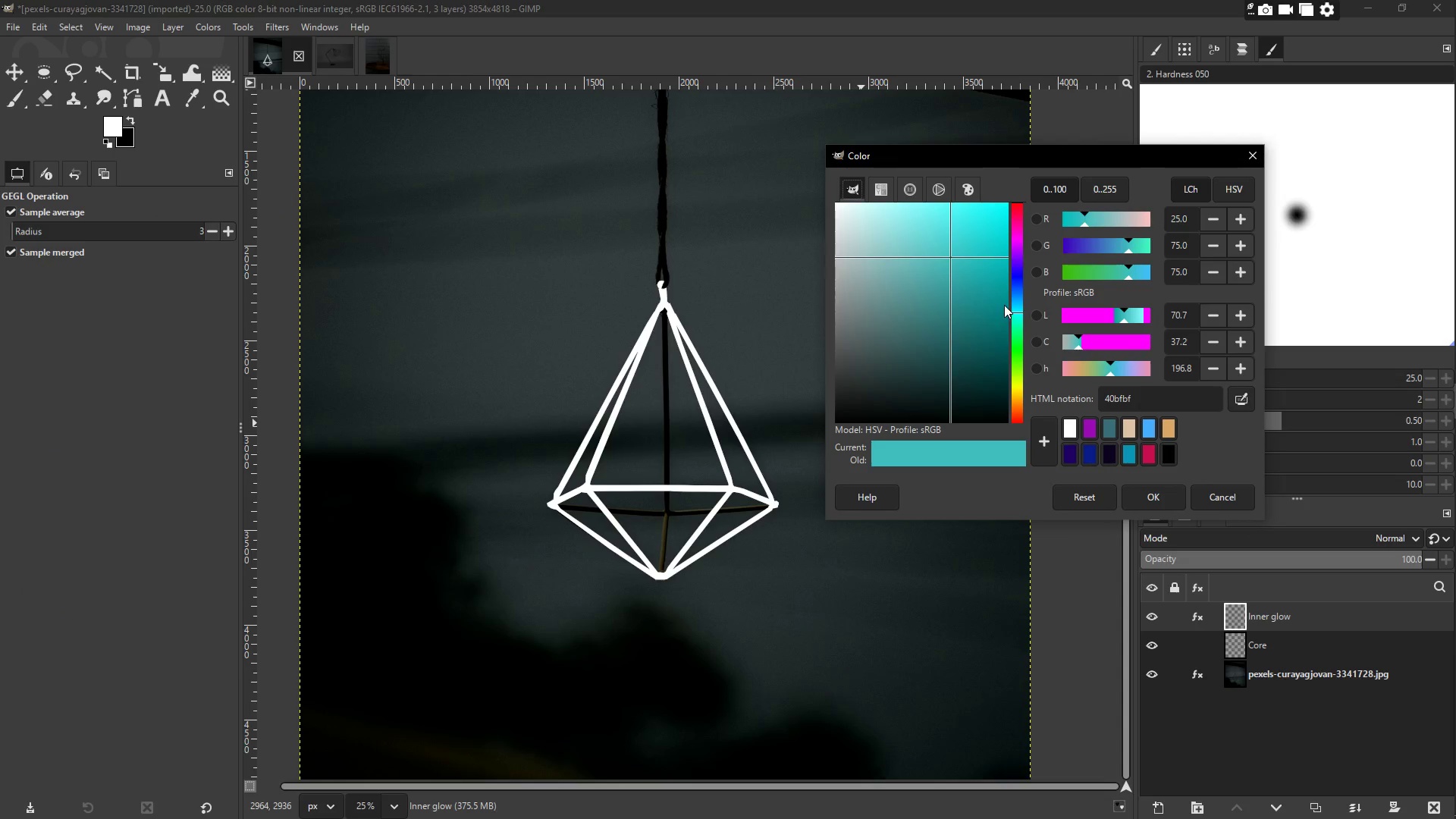 
left_click([1018, 277])
 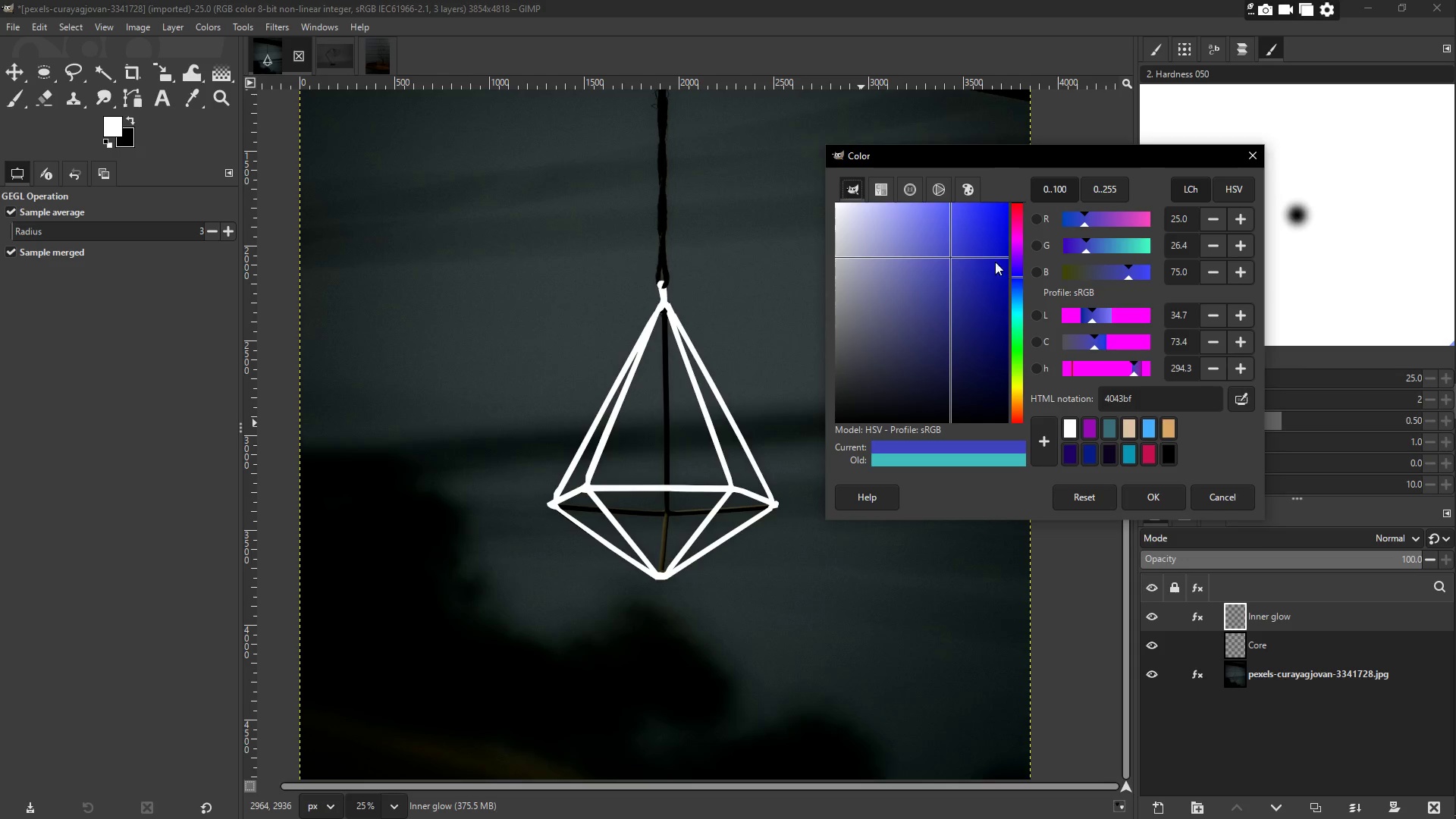 
left_click_drag(start_coordinate=[985, 241], to_coordinate=[1028, 194])
 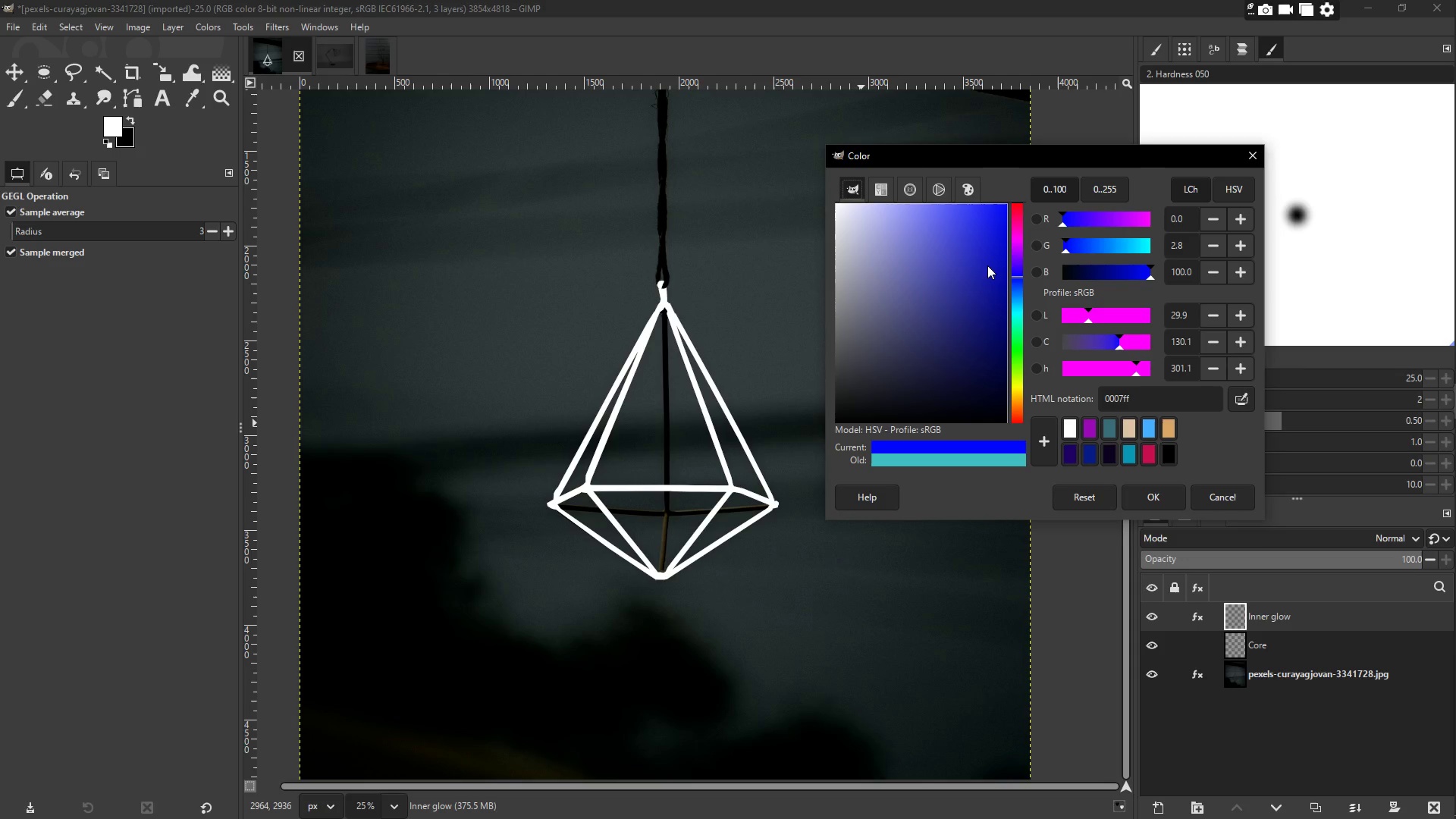 
left_click_drag(start_coordinate=[993, 228], to_coordinate=[981, 302])
 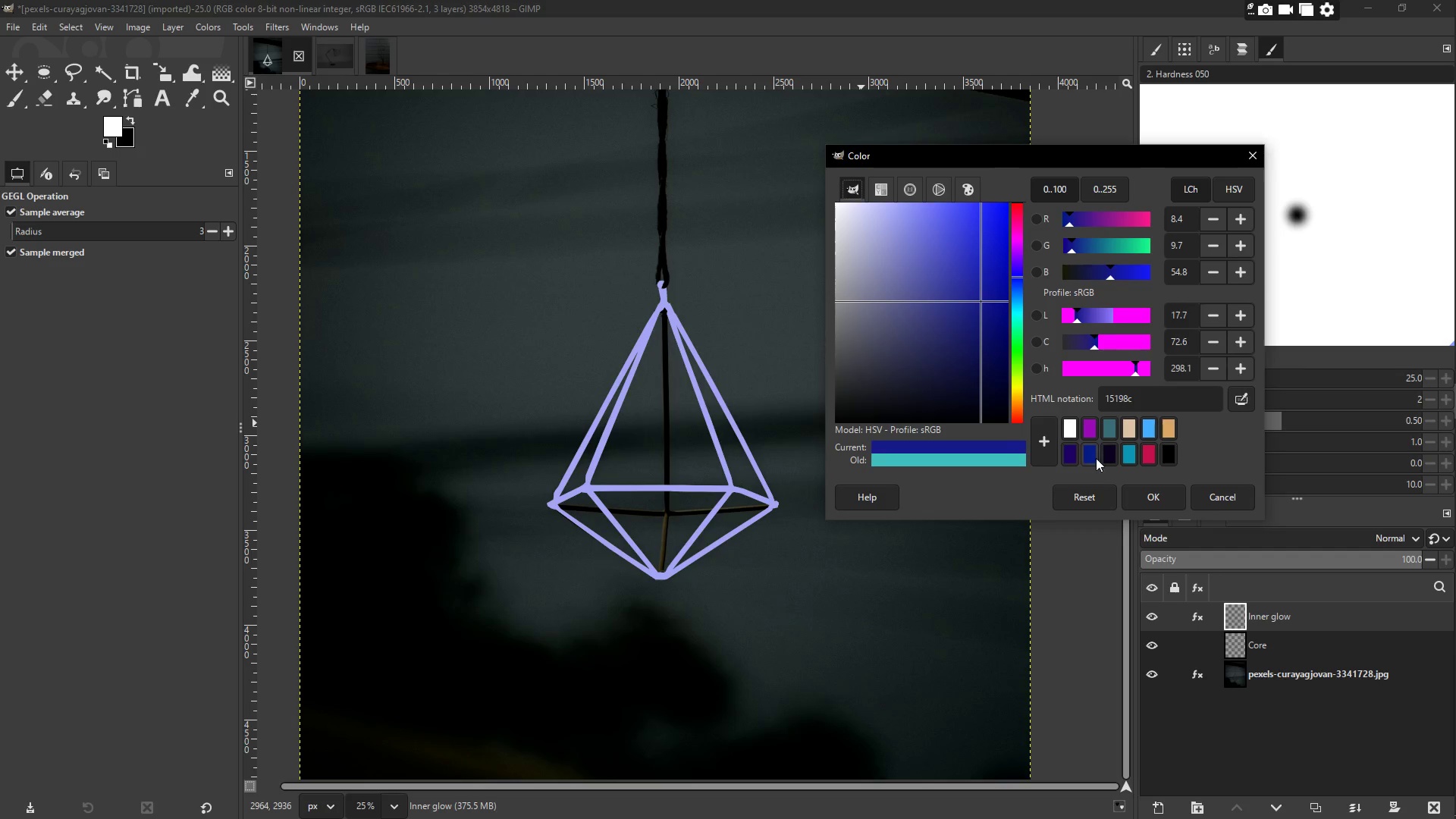 
left_click([1093, 451])
 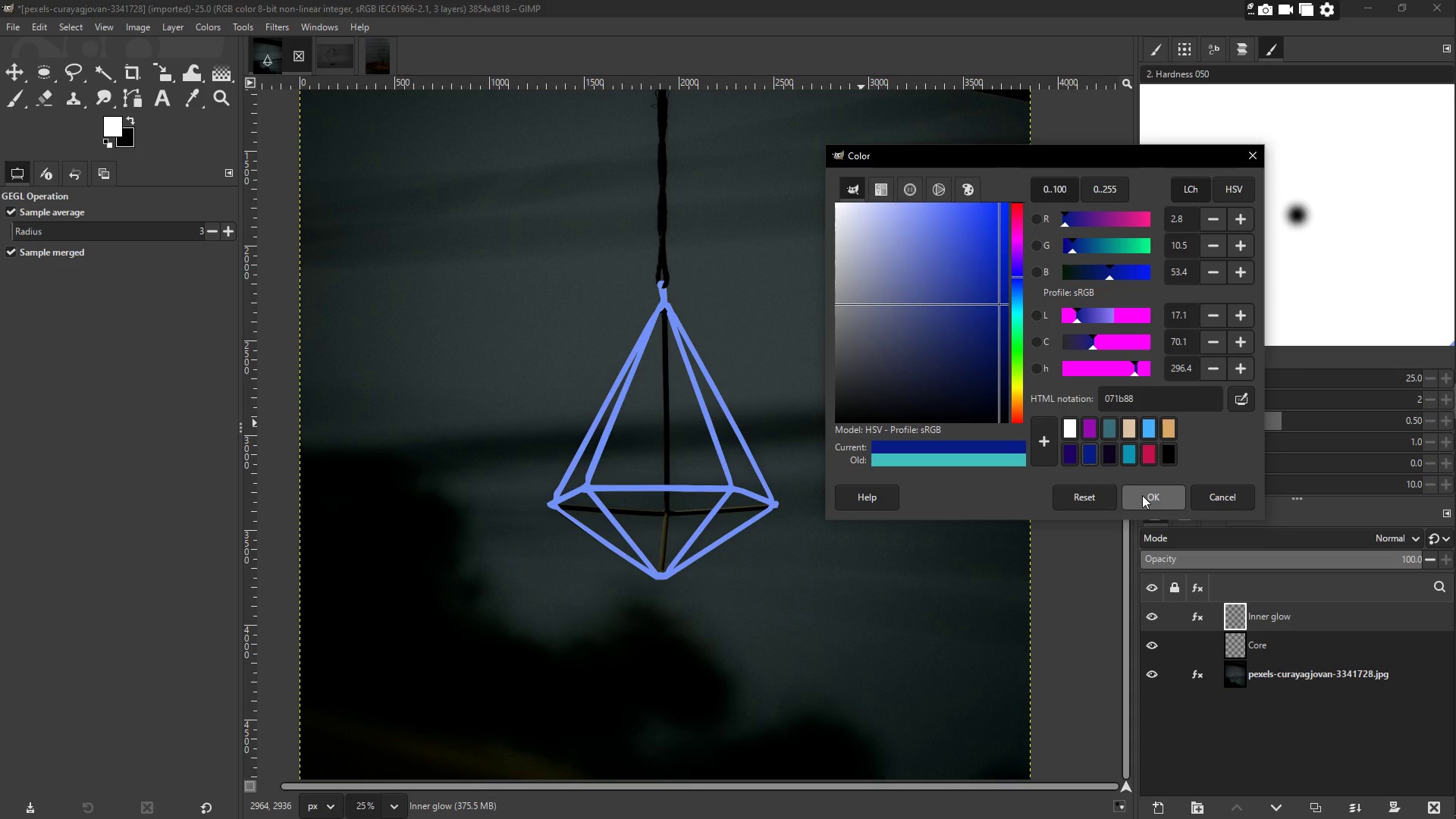 
wait(6.78)
 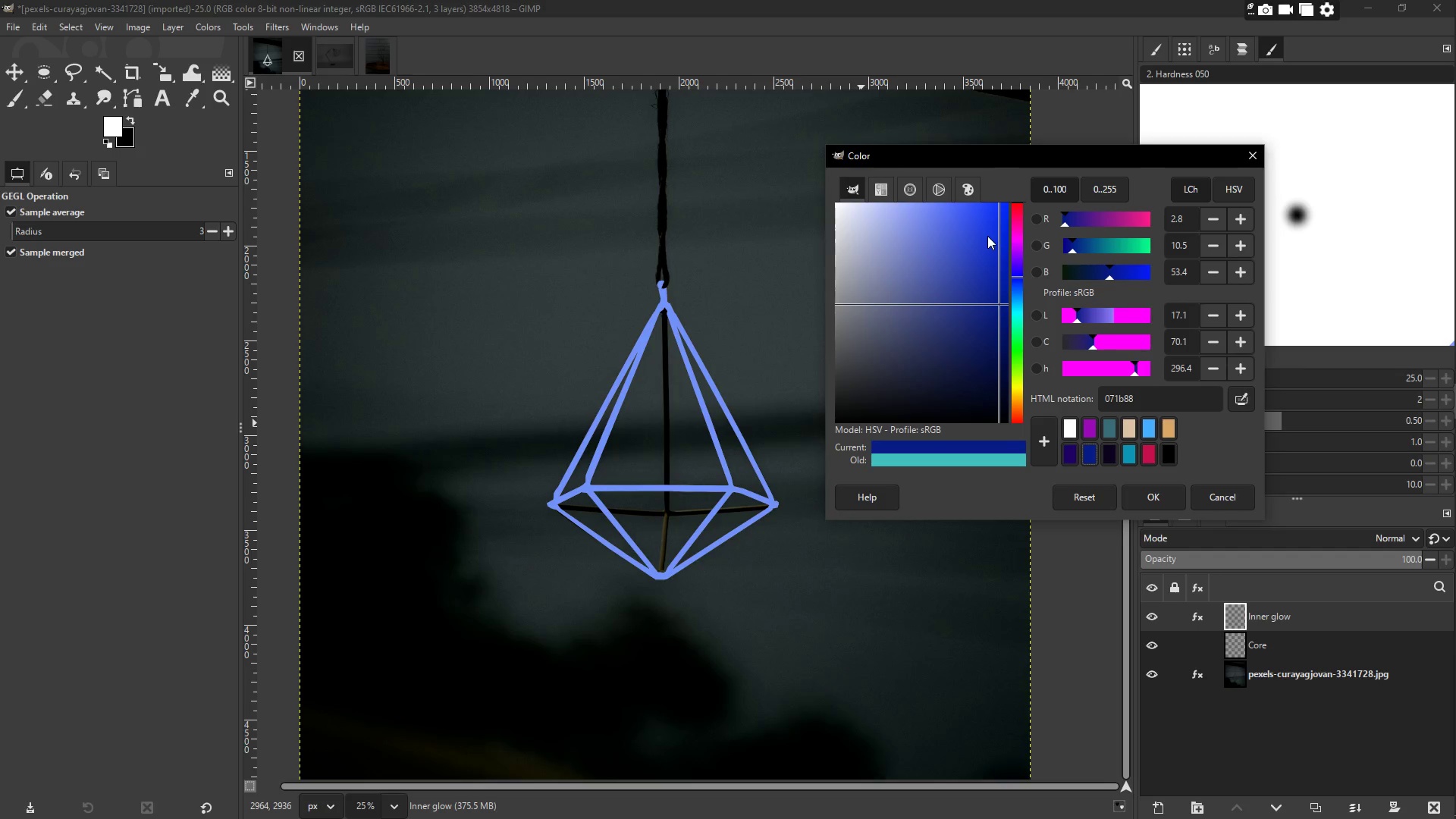 
left_click([1145, 487])
 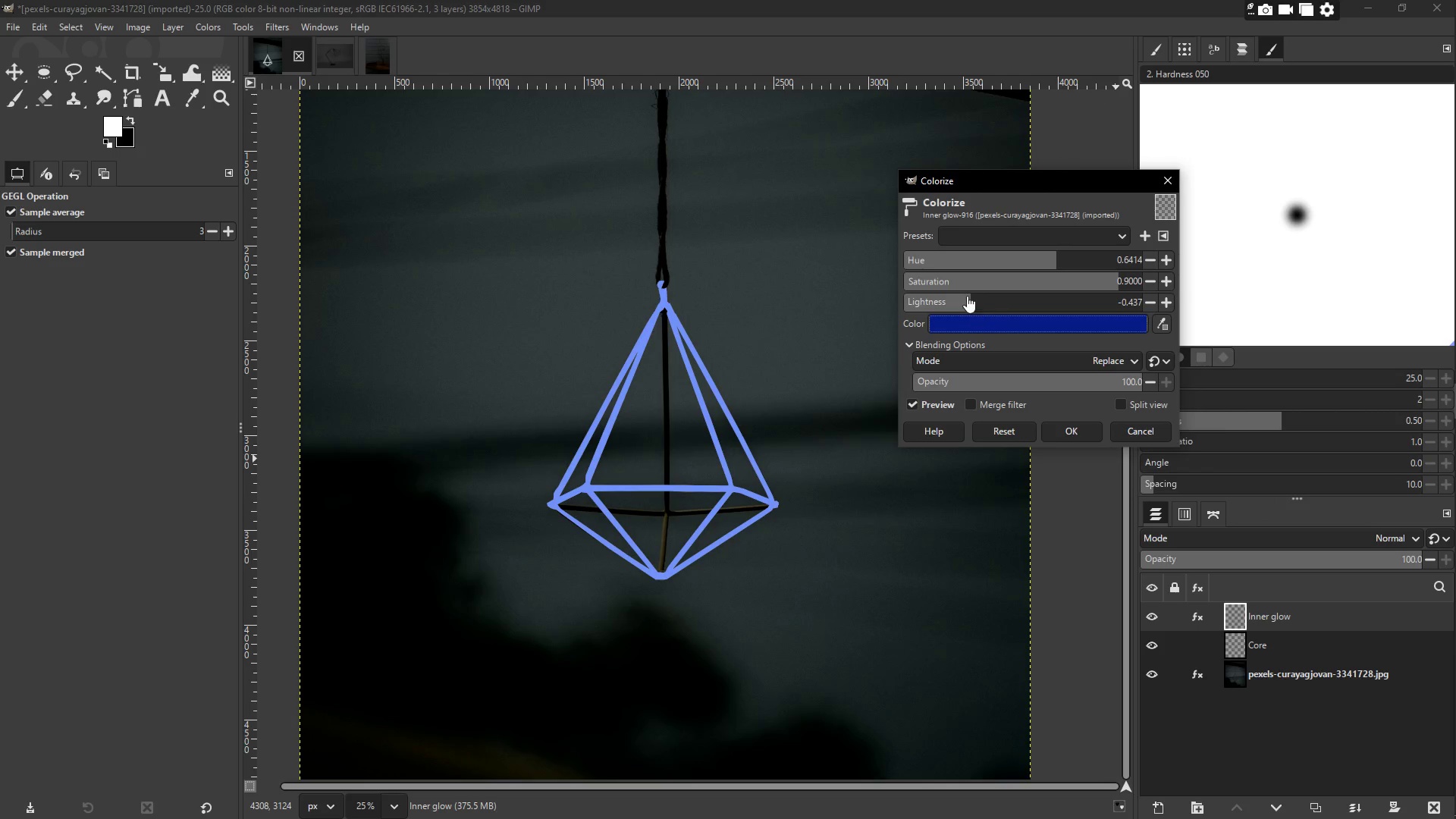 
left_click_drag(start_coordinate=[951, 300], to_coordinate=[942, 298])
 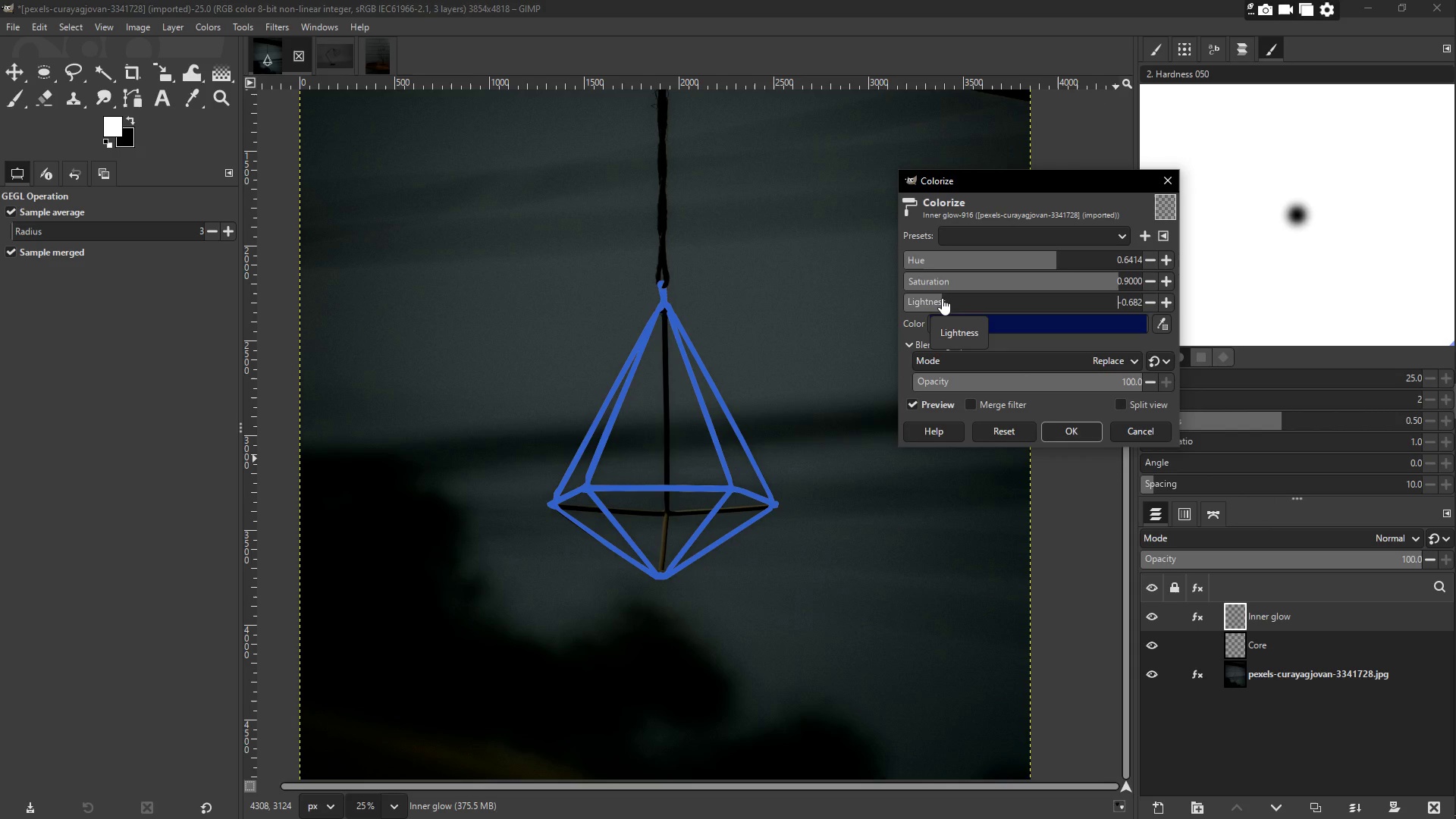 
left_click_drag(start_coordinate=[932, 299], to_coordinate=[937, 300])
 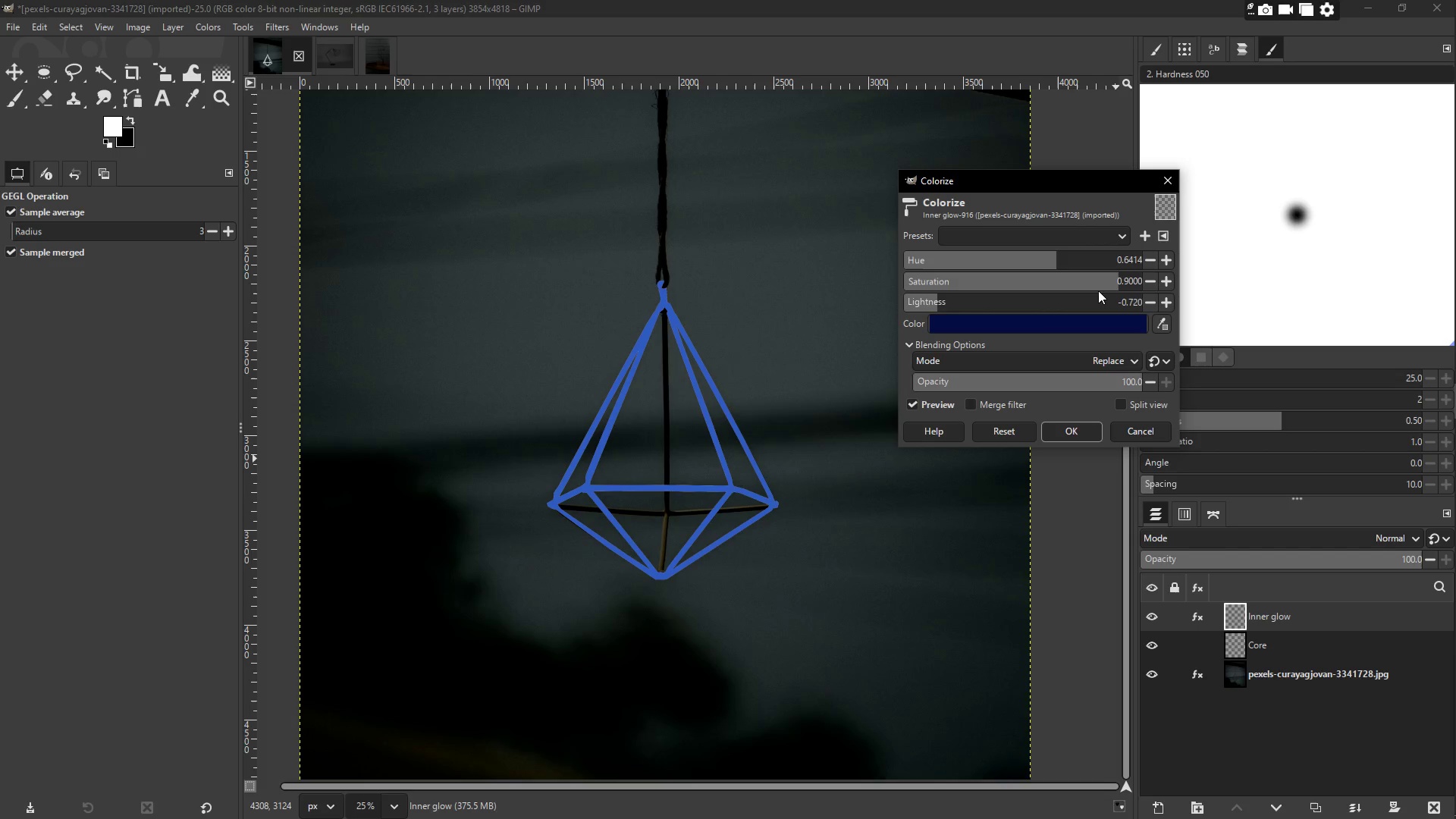 
left_click_drag(start_coordinate=[1107, 275], to_coordinate=[1147, 281])
 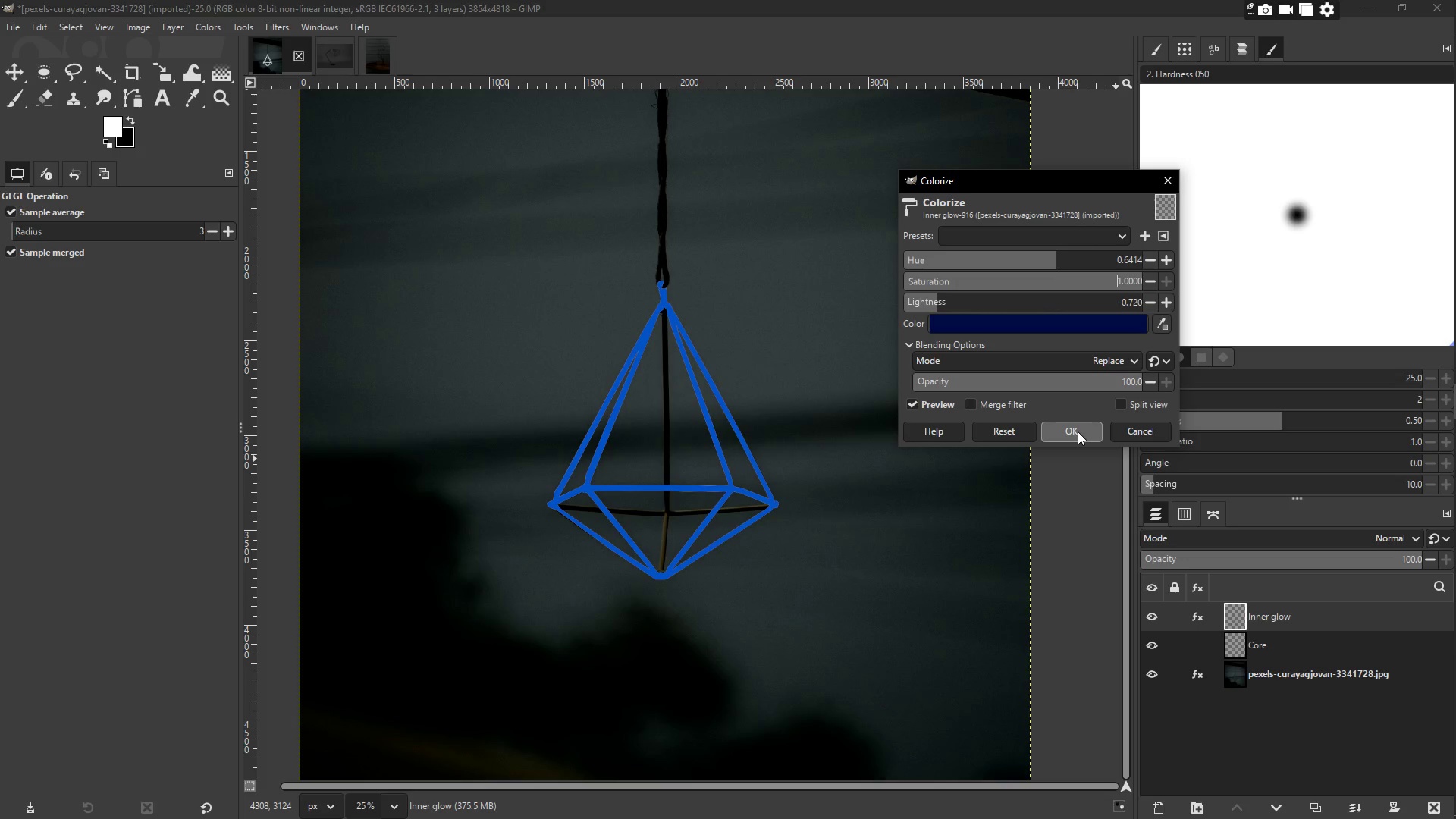 
left_click([1078, 431])
 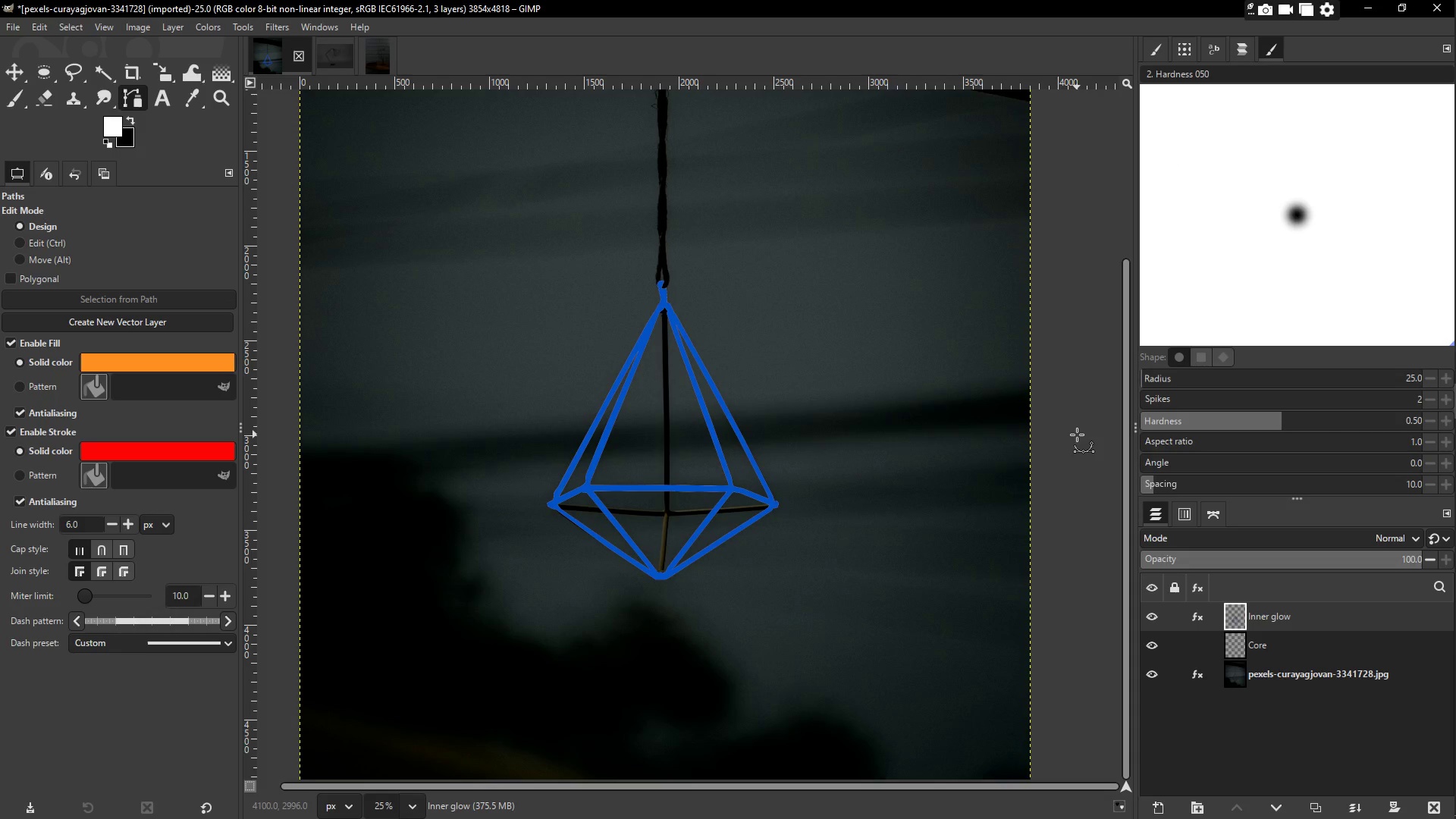 
left_click([271, 28])
 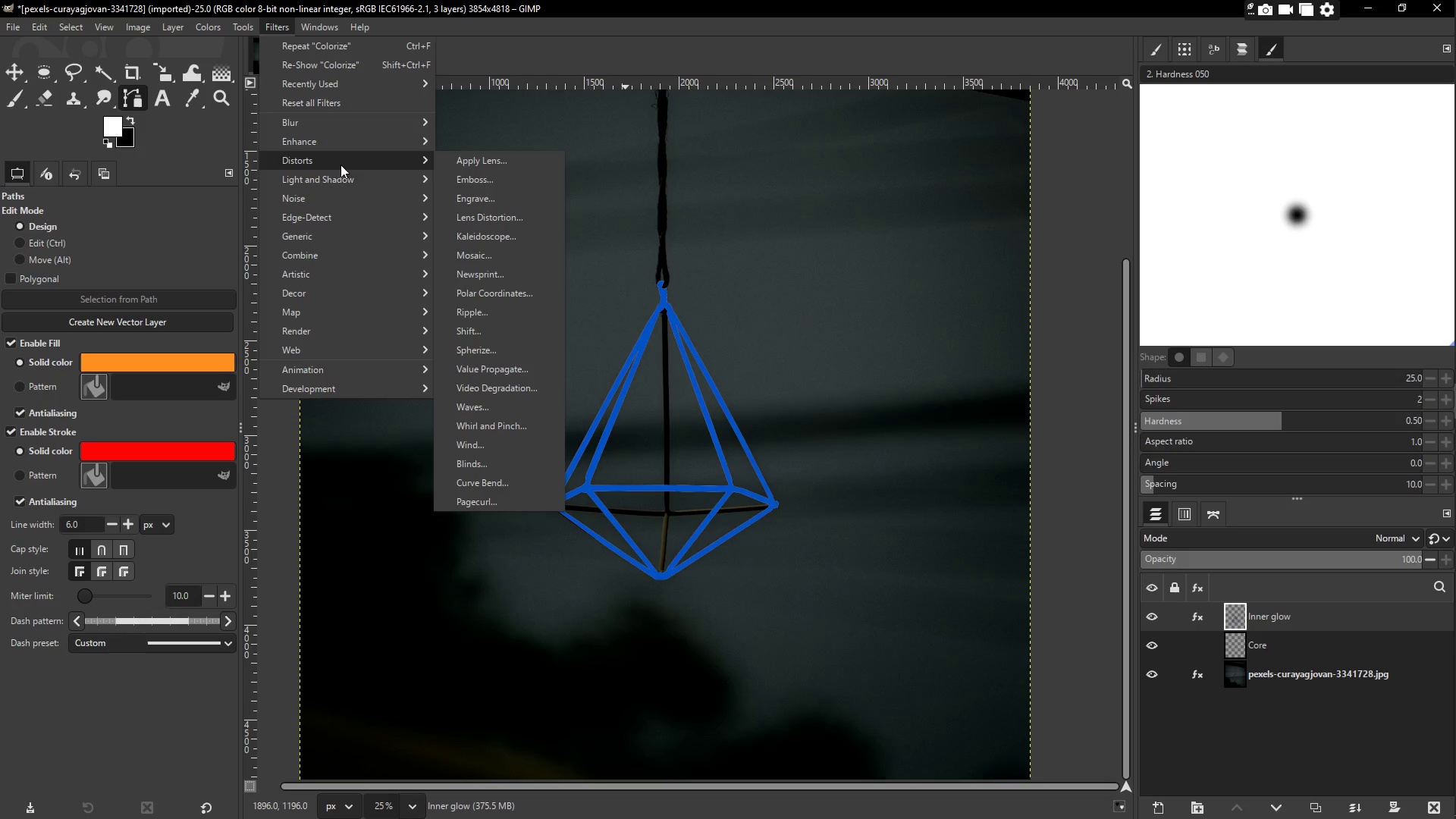 
left_click([356, 128])
 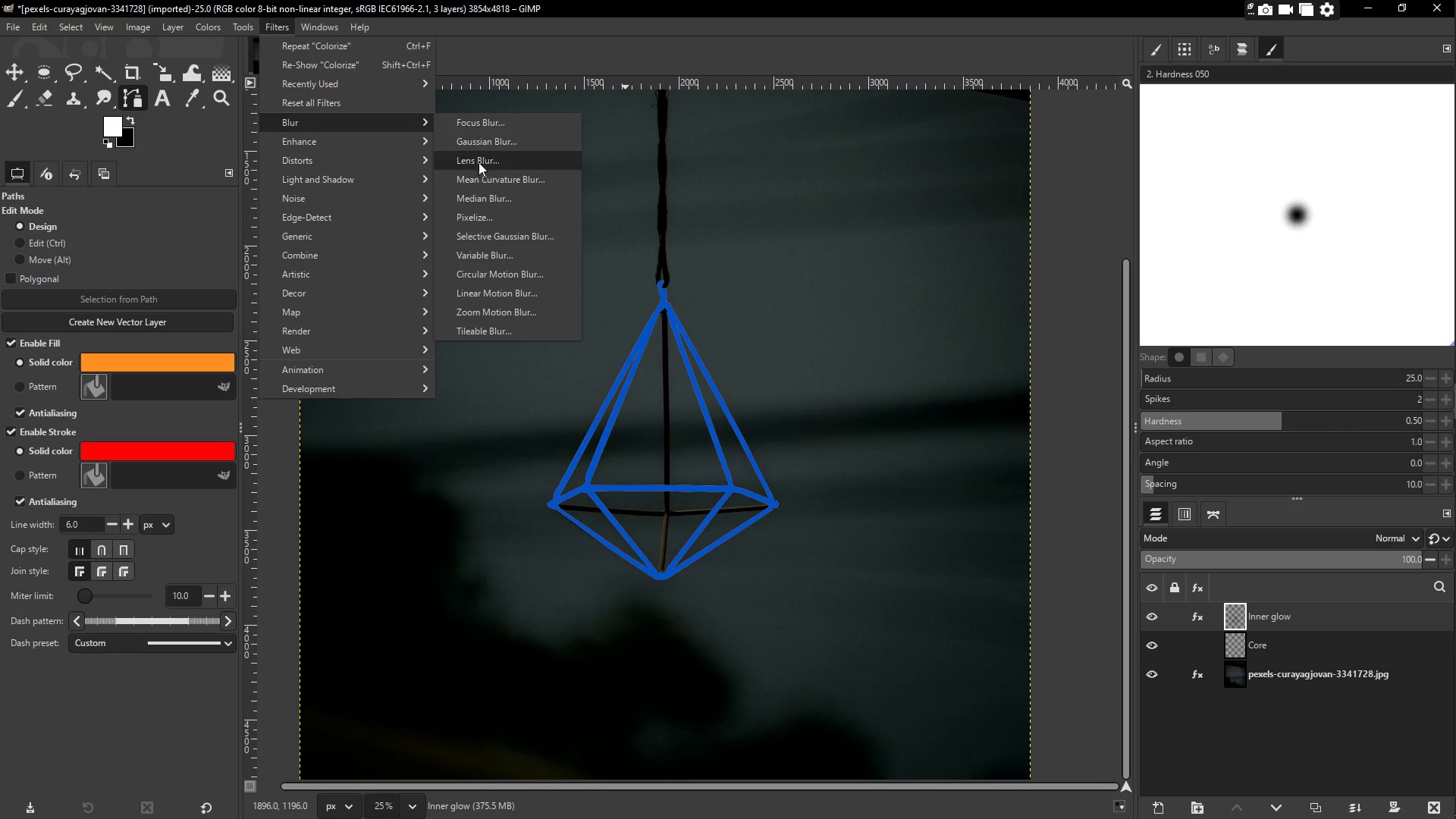 
left_click([479, 149])
 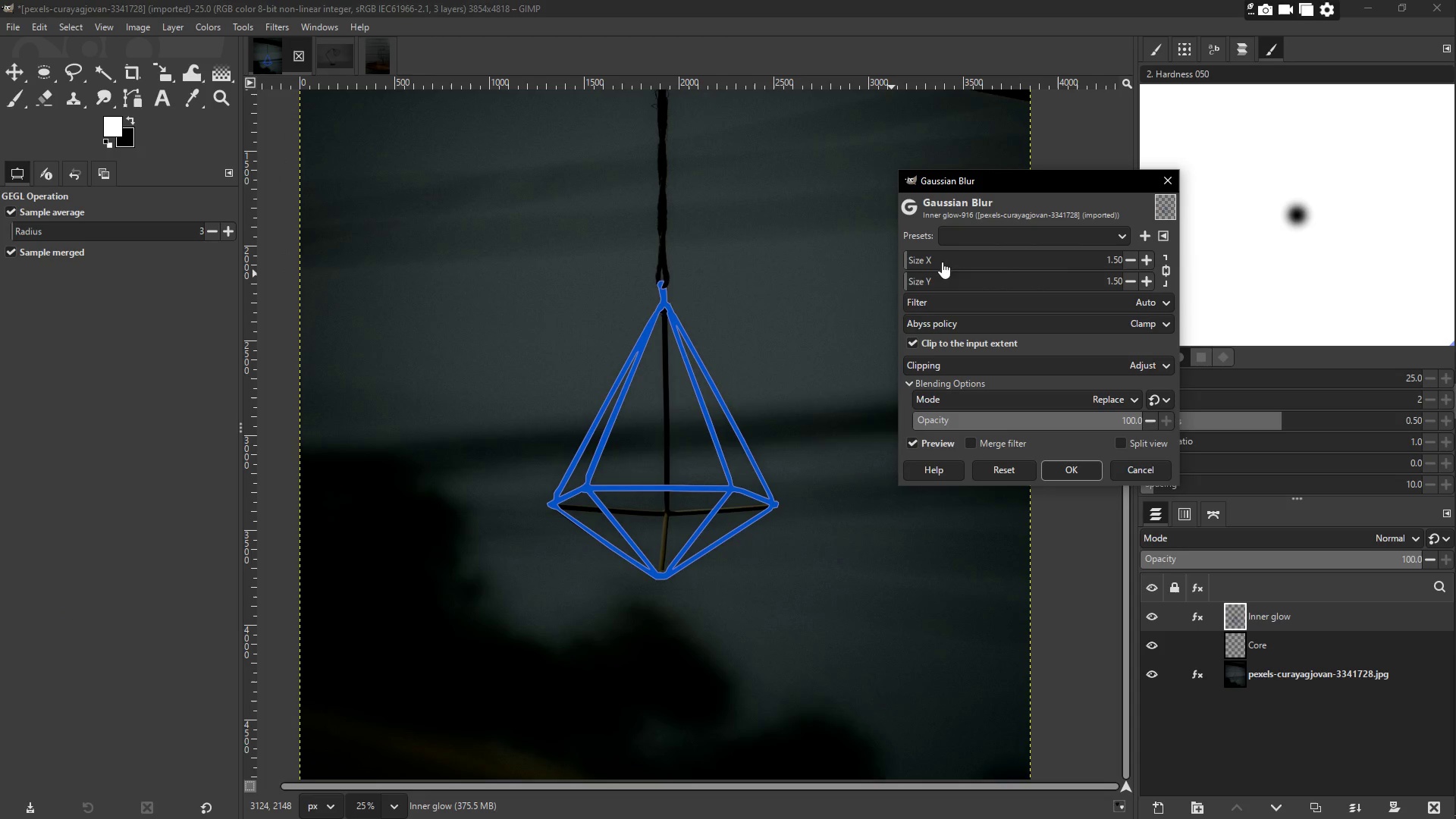 
wait(7.52)
 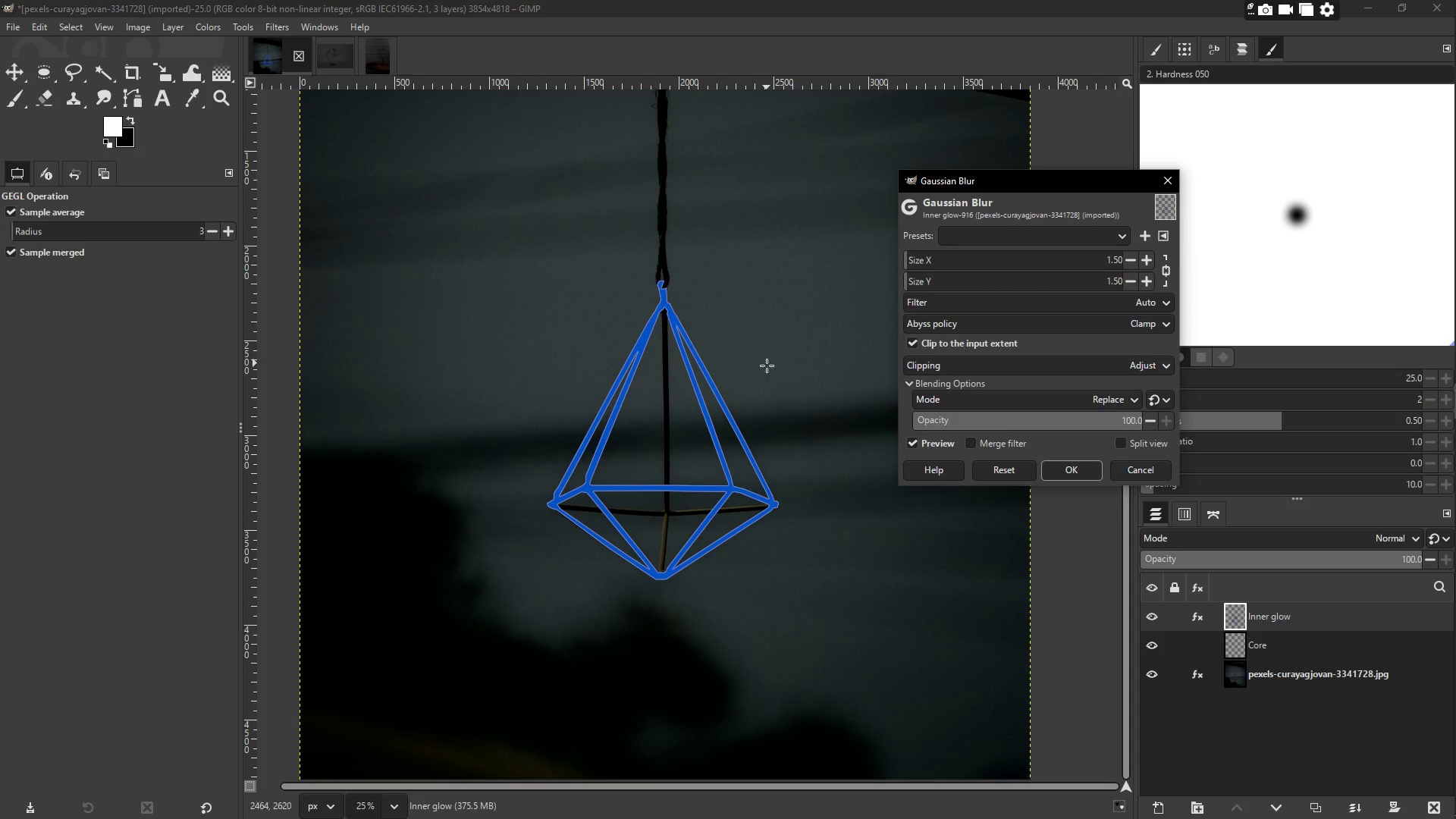 
left_click([956, 259])
 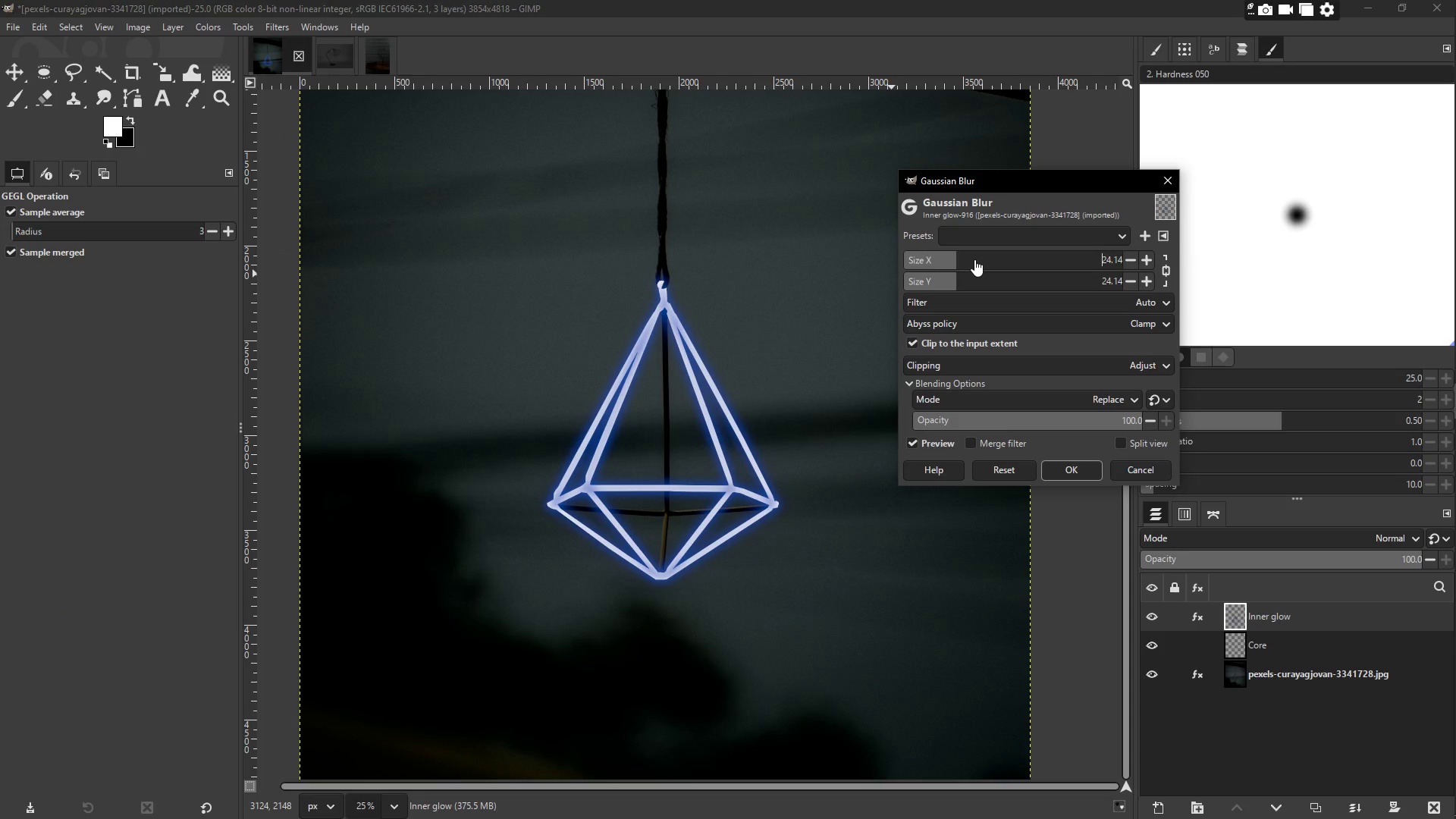 
left_click([977, 259])
 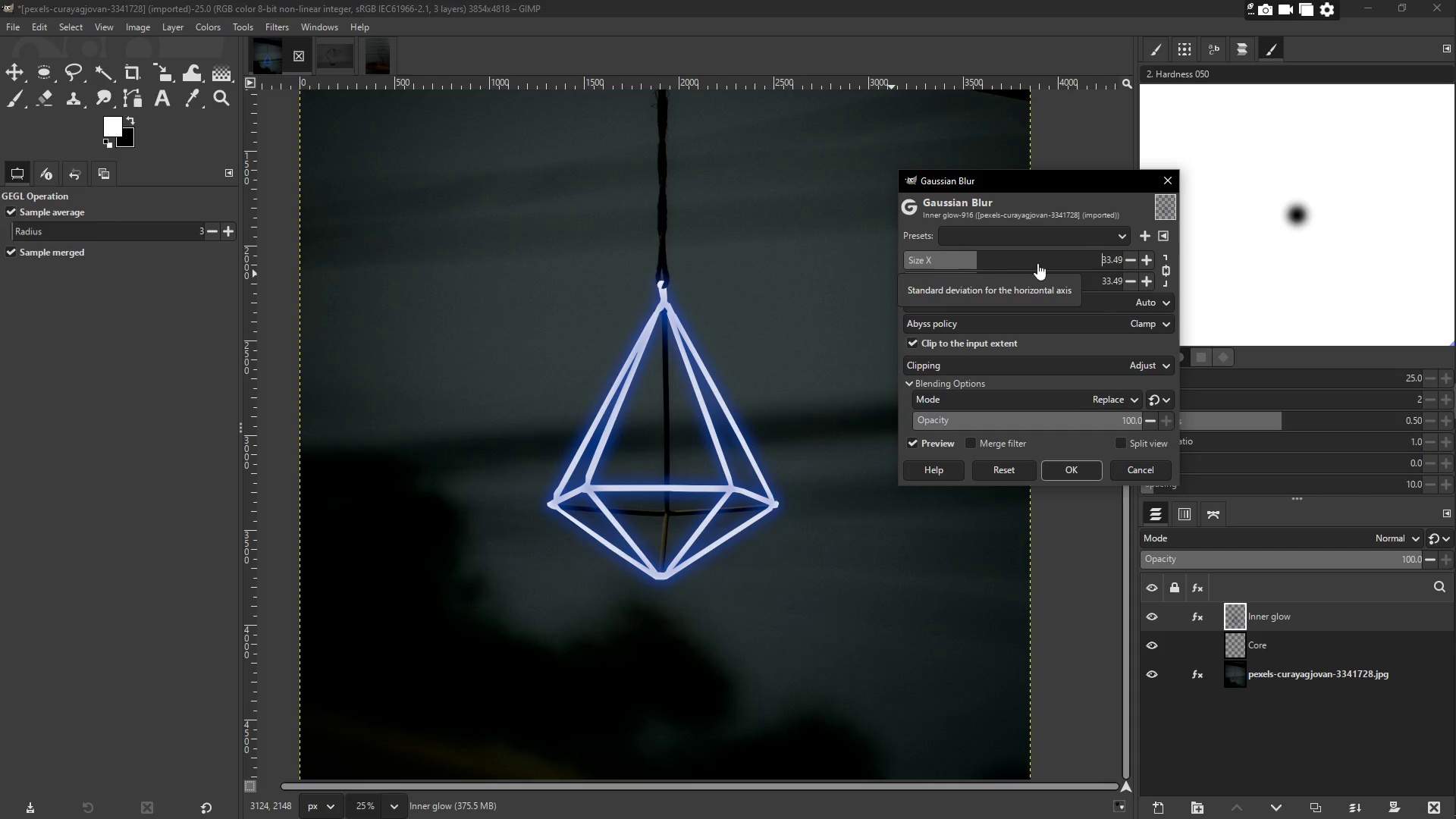 
double_click([934, 259])
 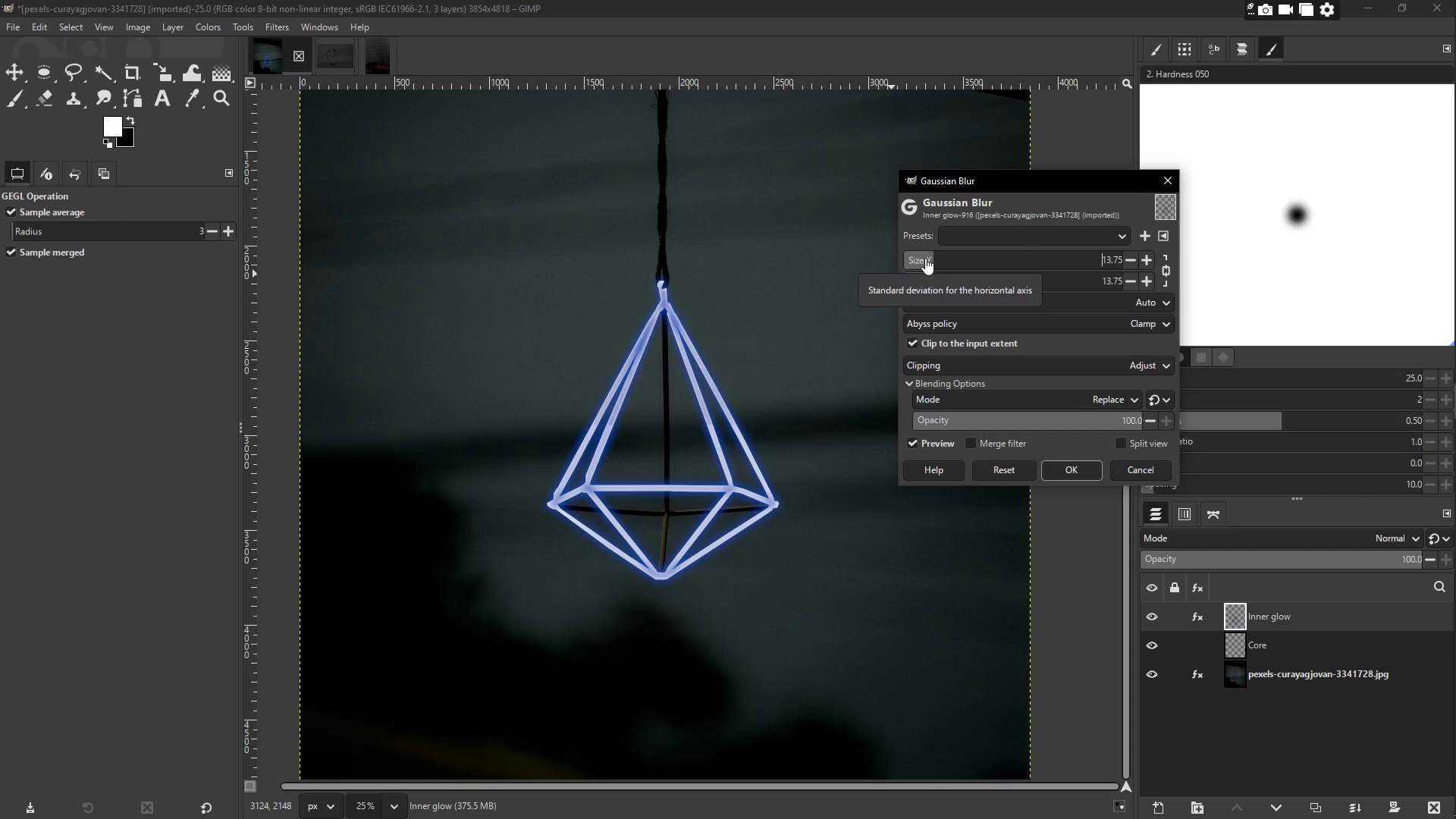 
left_click([922, 258])
 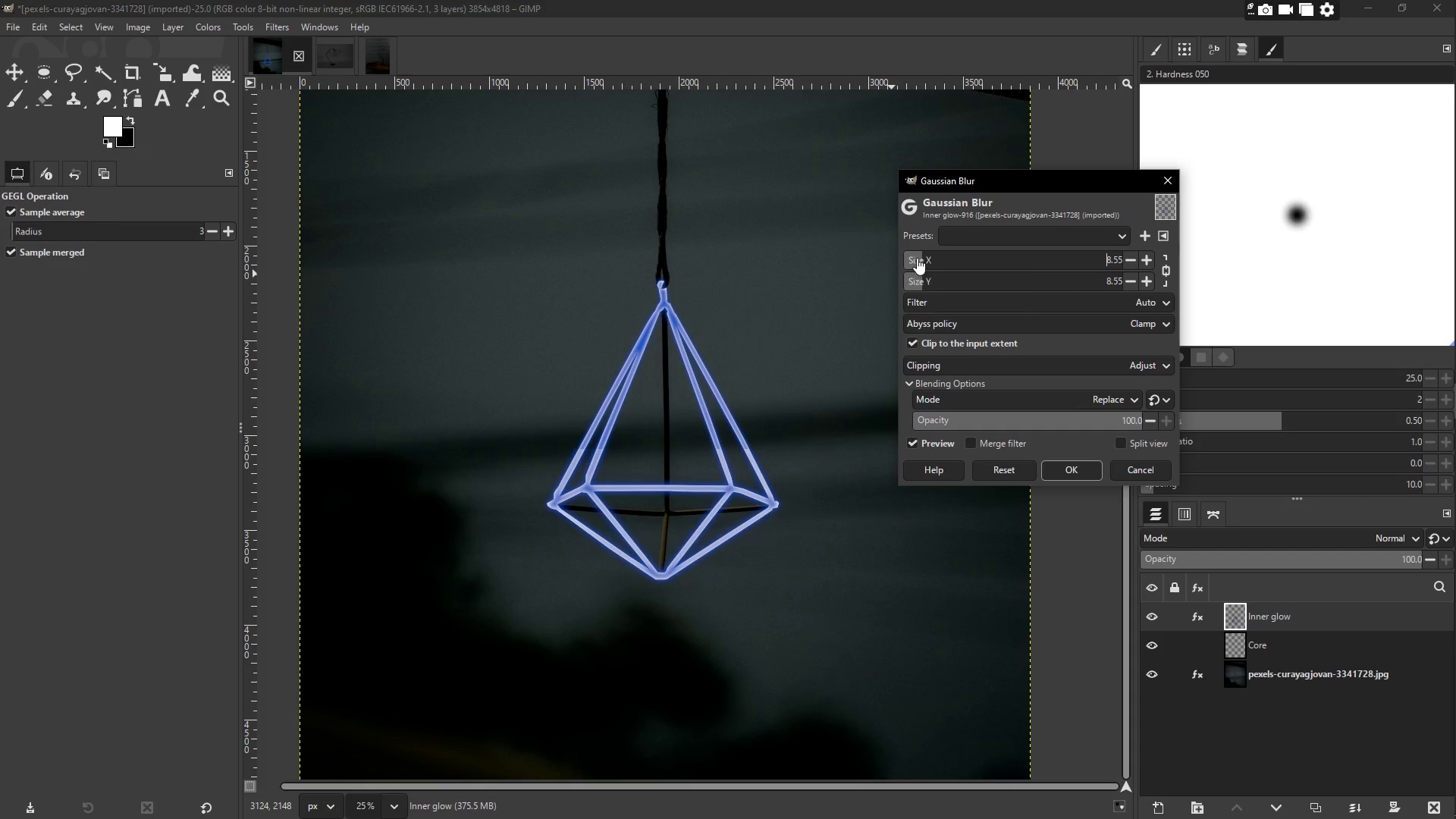 
left_click([917, 258])
 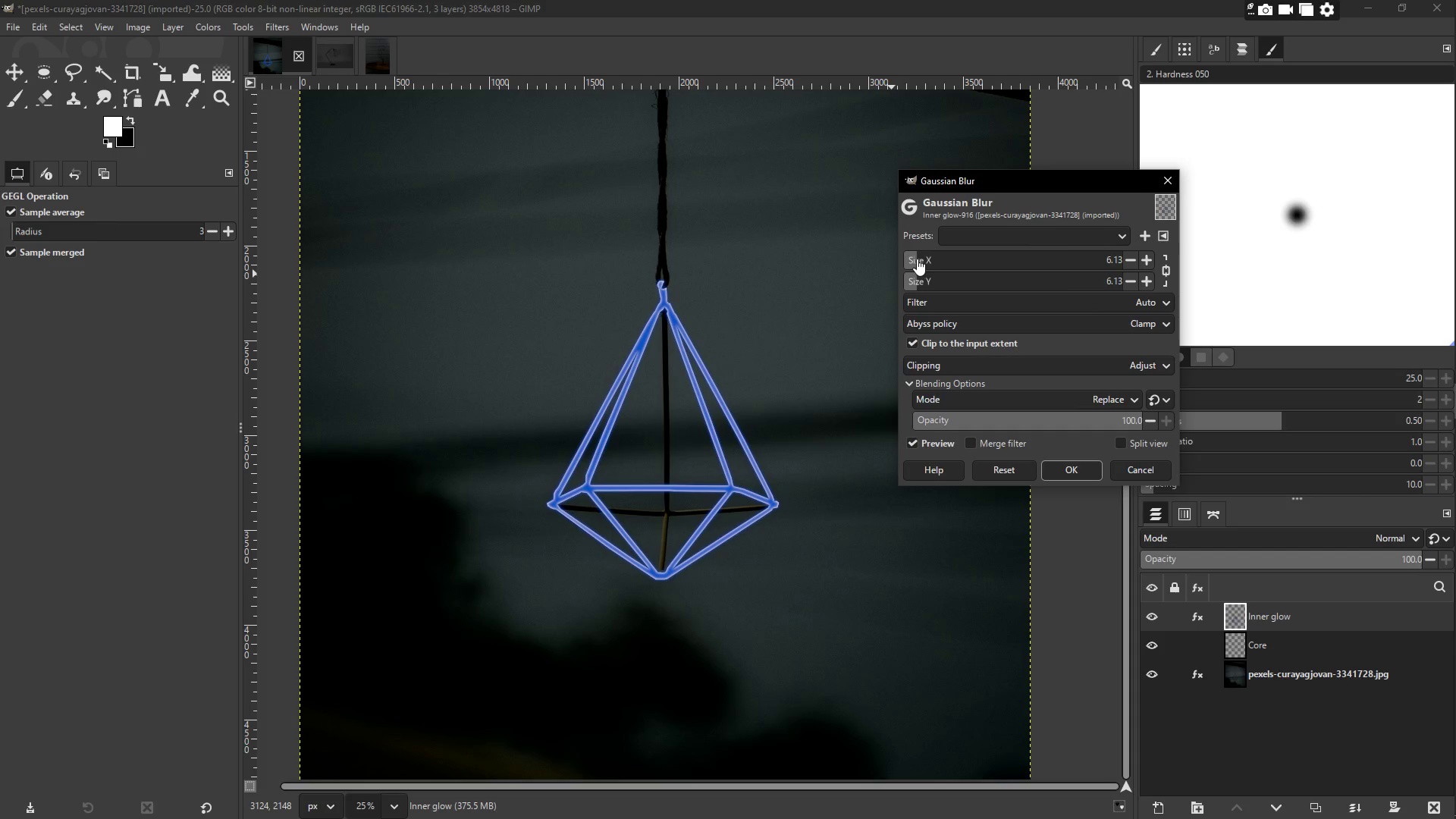 
left_click([911, 259])
 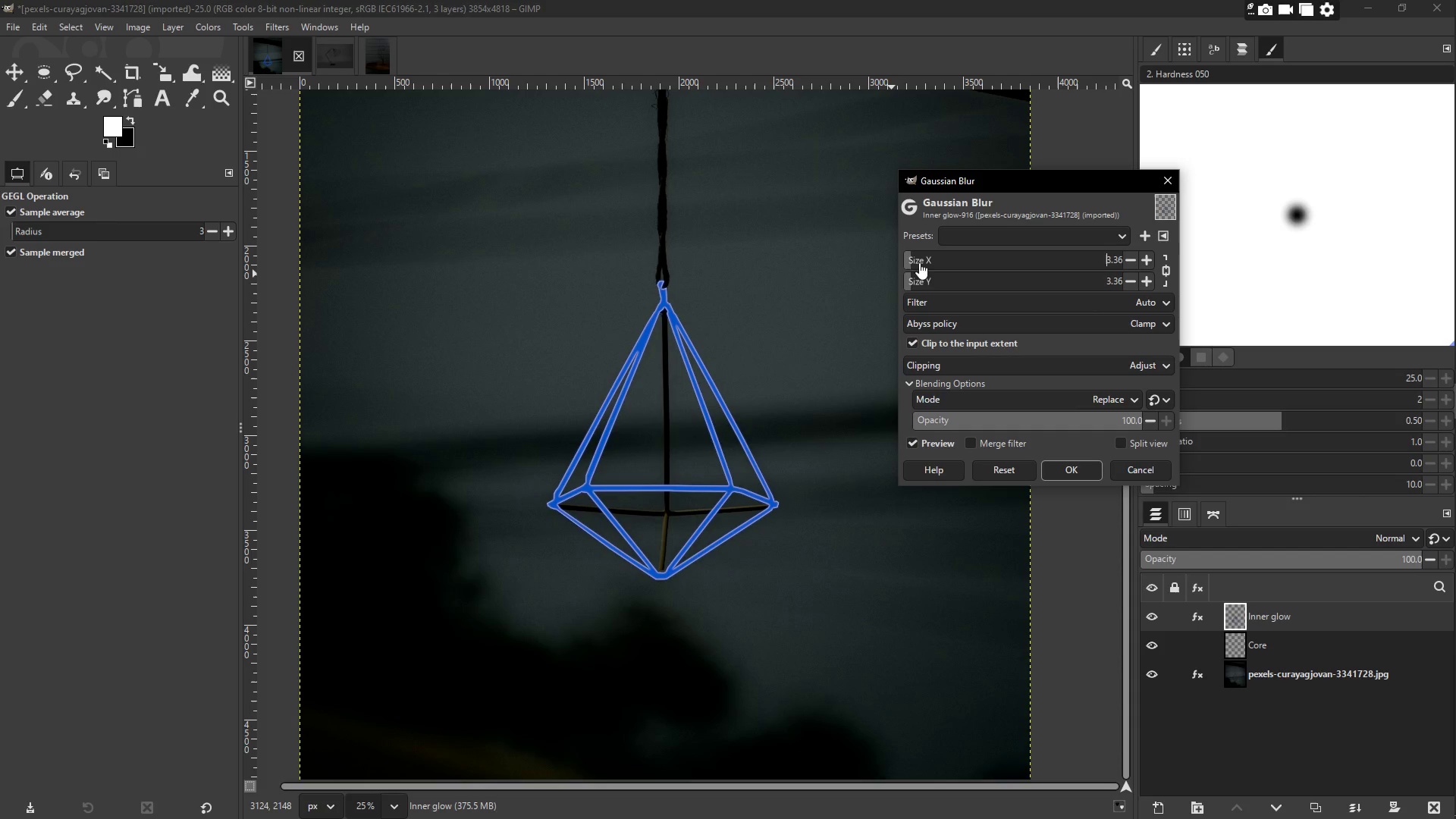 
left_click([930, 263])
 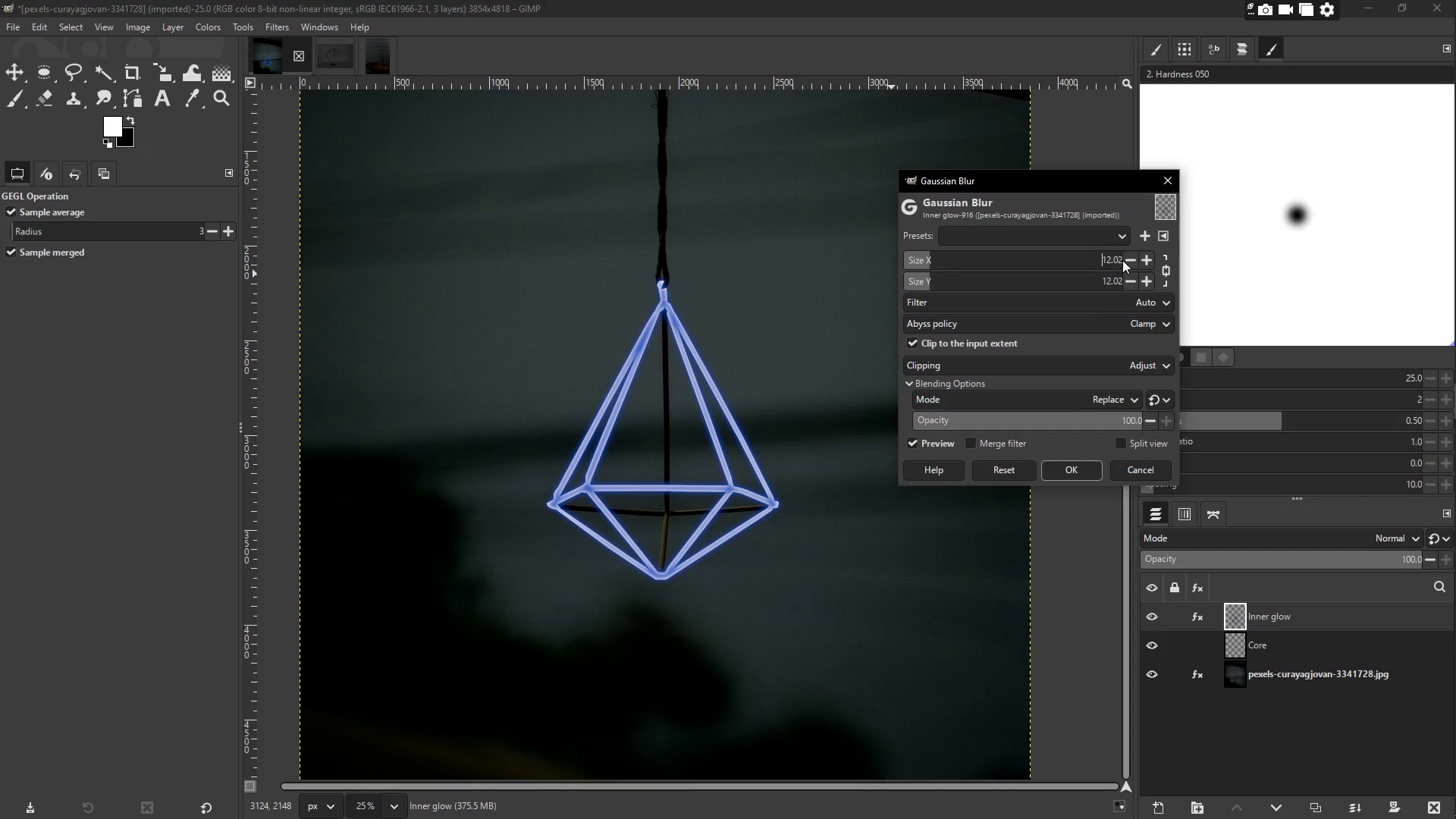 
double_click([1131, 259])
 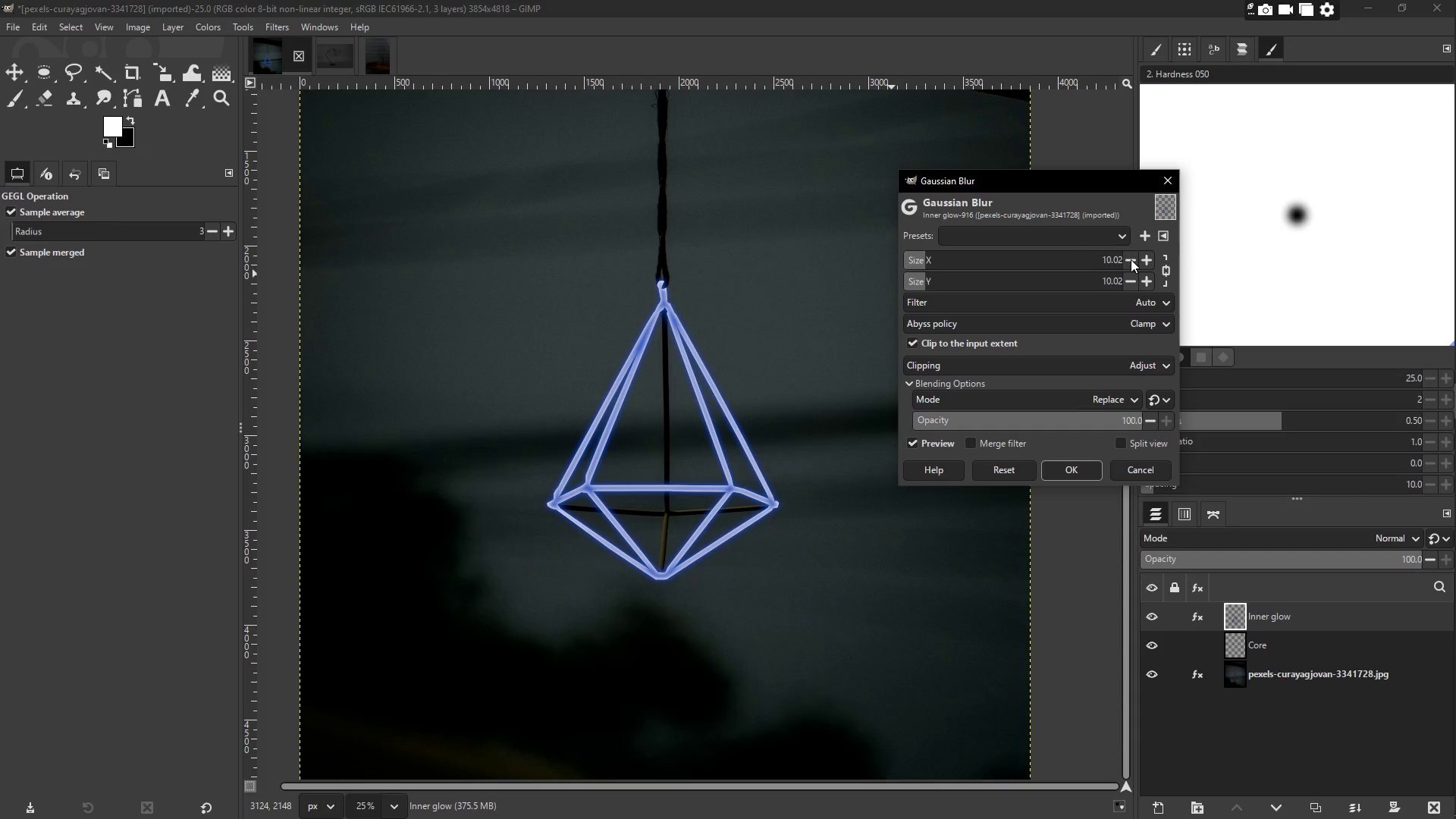 
triple_click([1131, 259])
 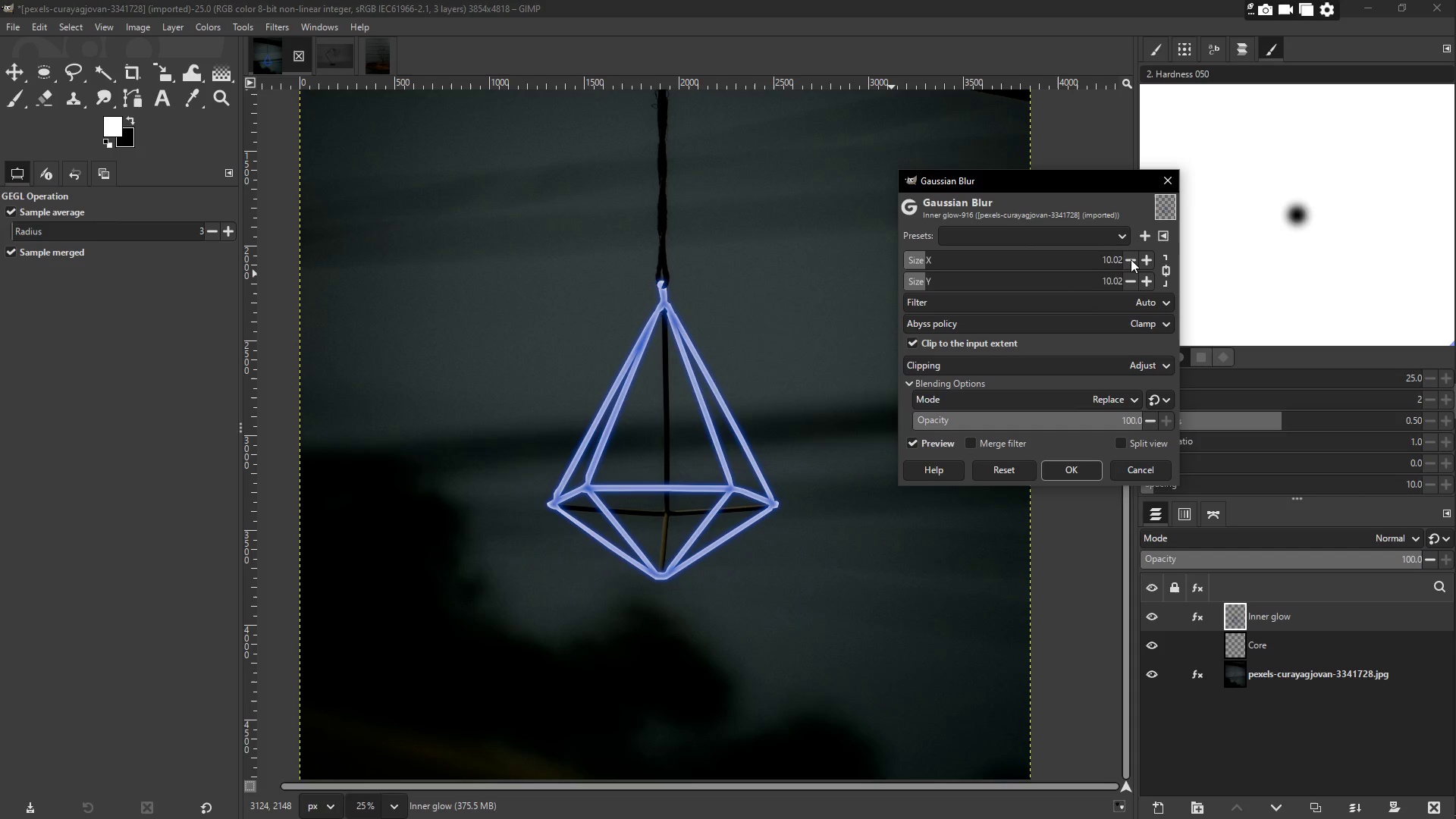 
triple_click([1131, 259])
 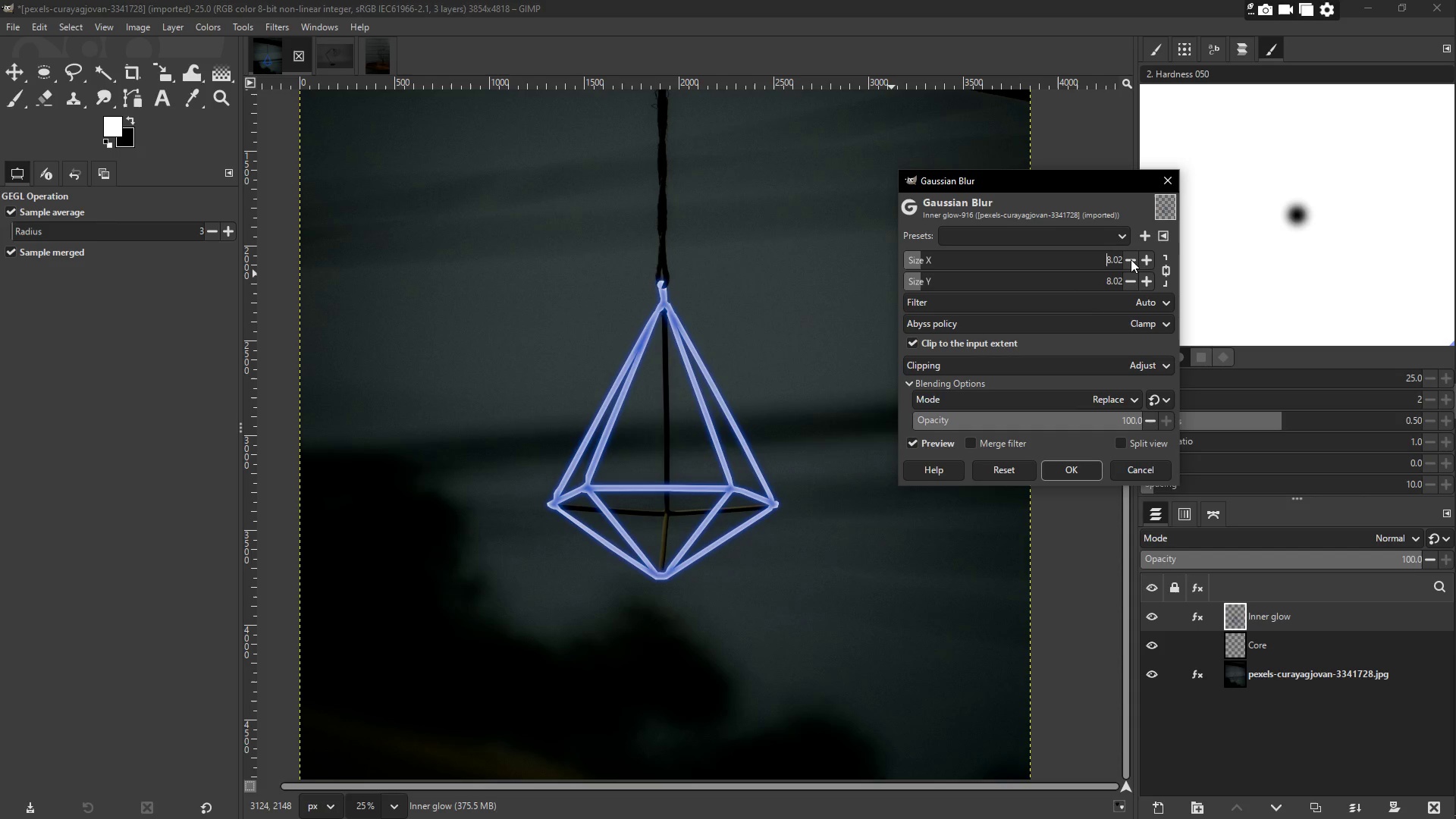 
triple_click([1131, 259])
 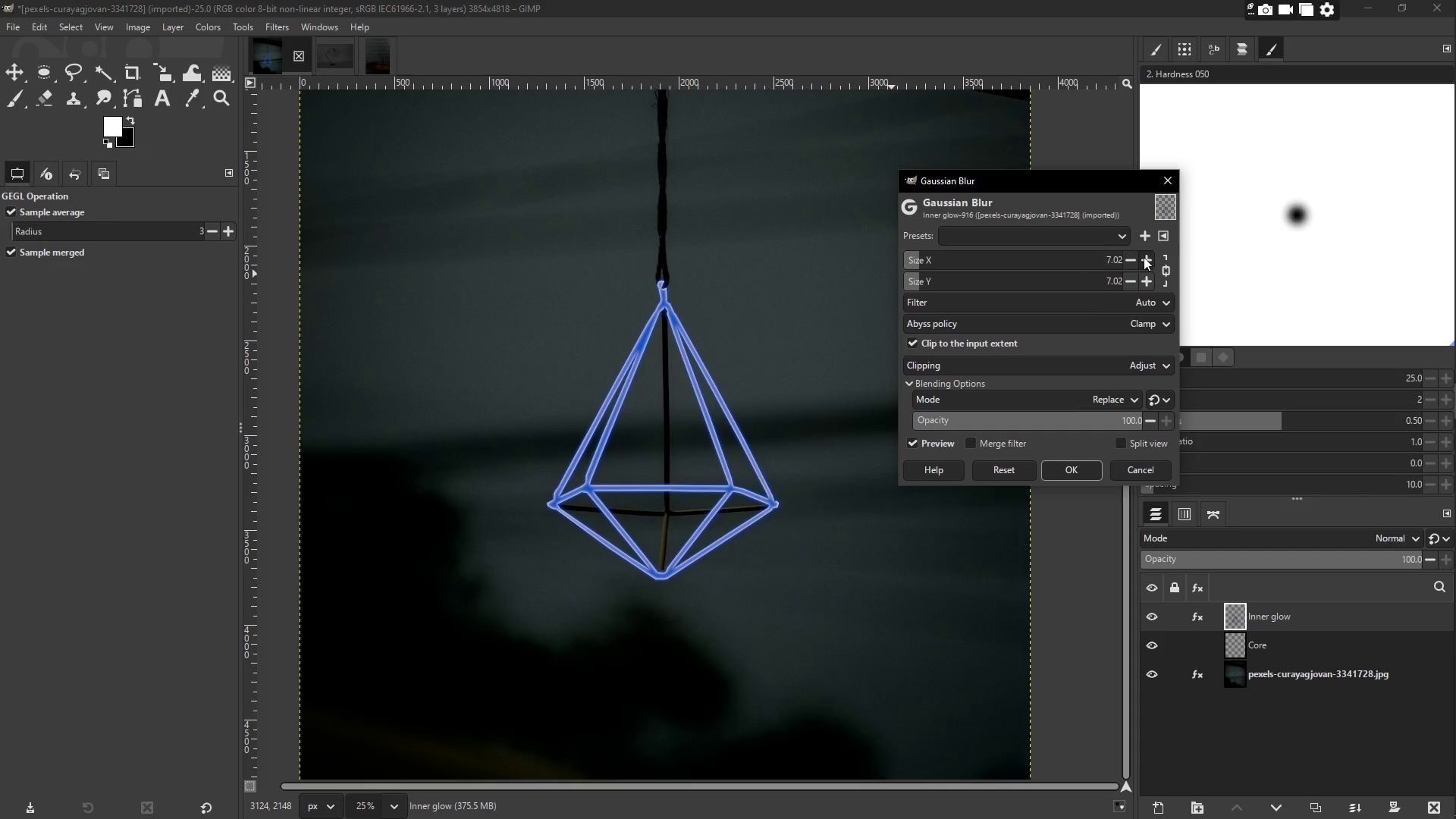 
double_click([1144, 256])
 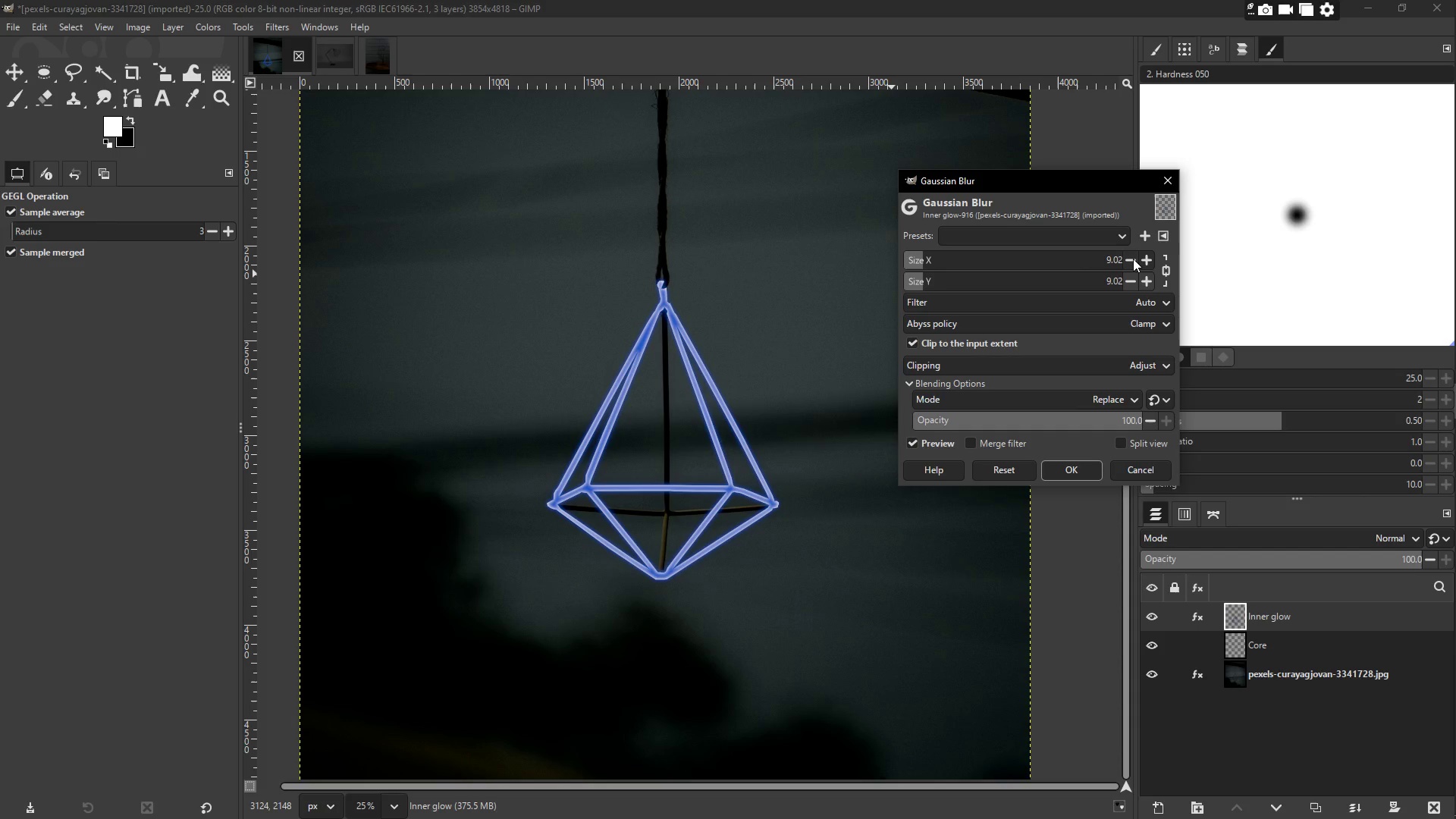 
double_click([1129, 258])
 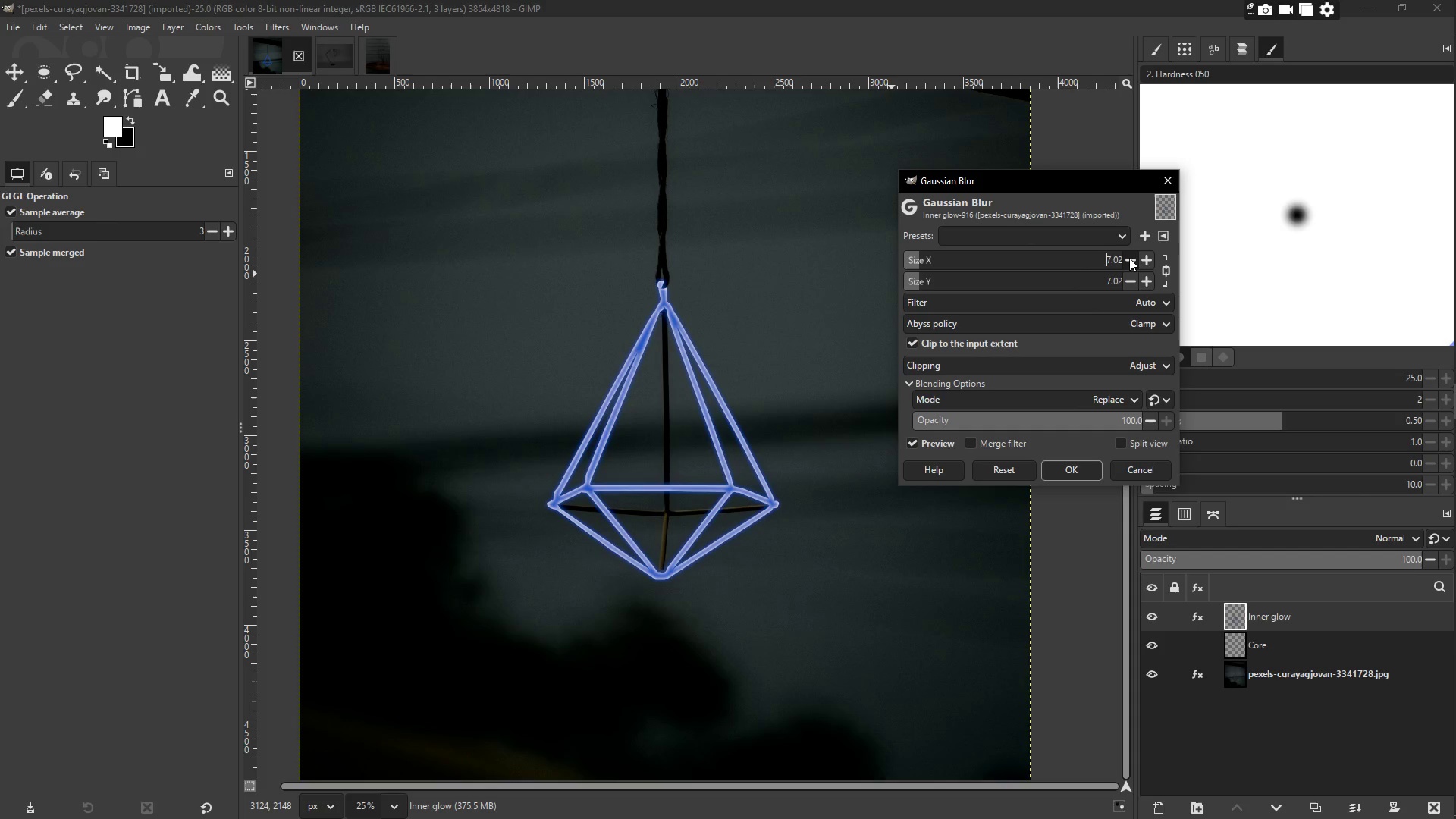 
triple_click([1129, 258])
 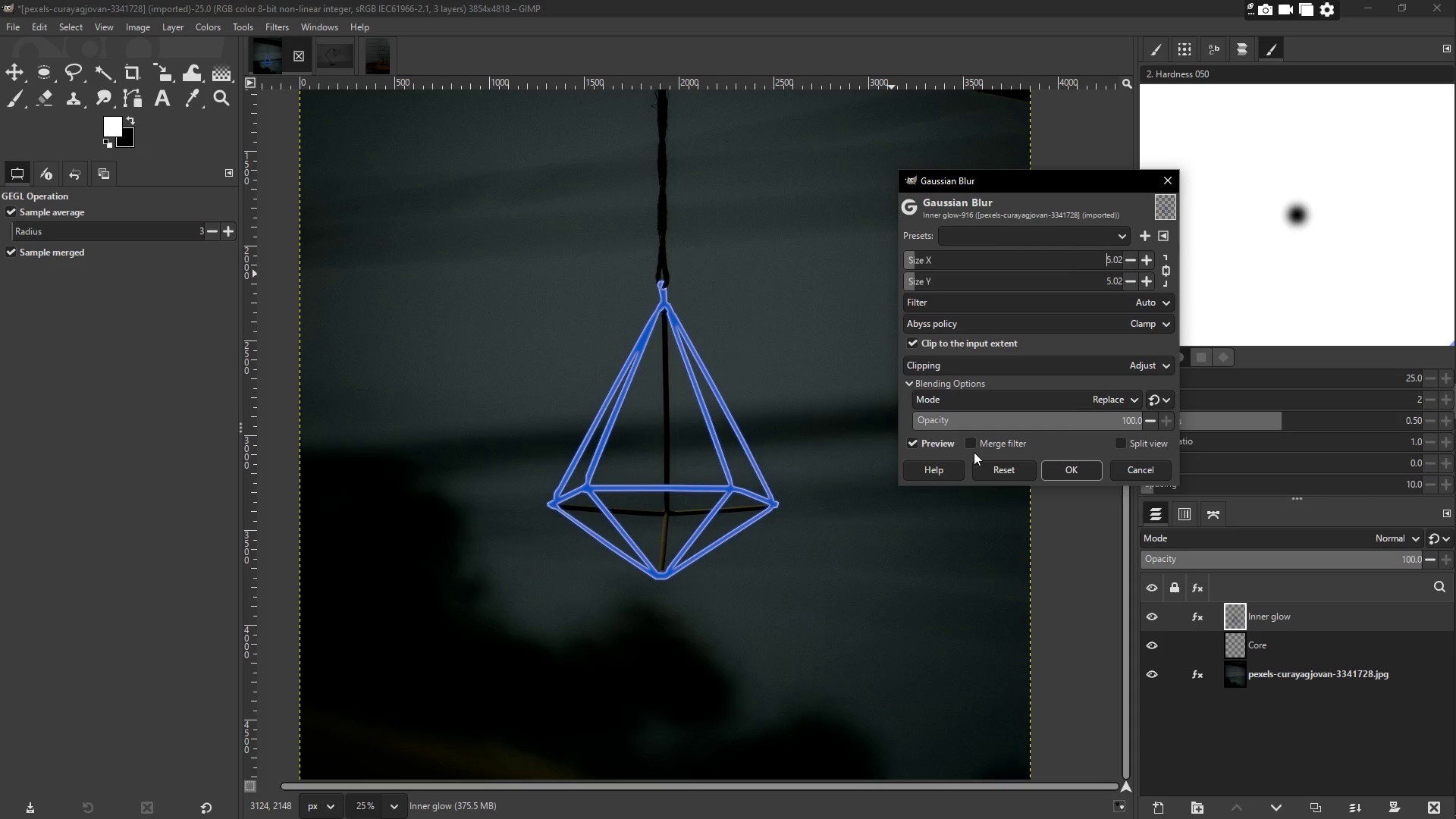 
left_click([1089, 466])
 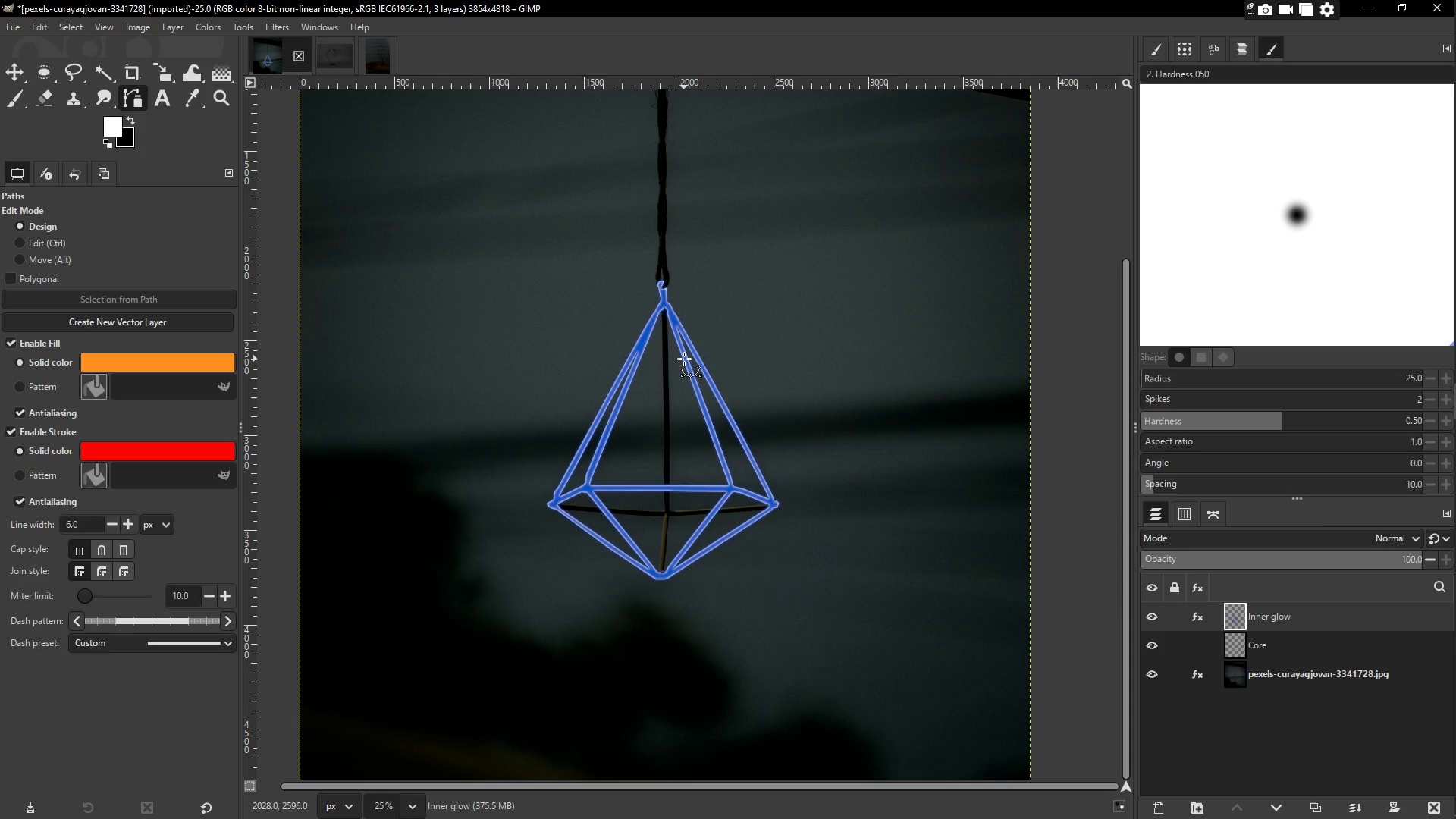 
key(Control+Z)
 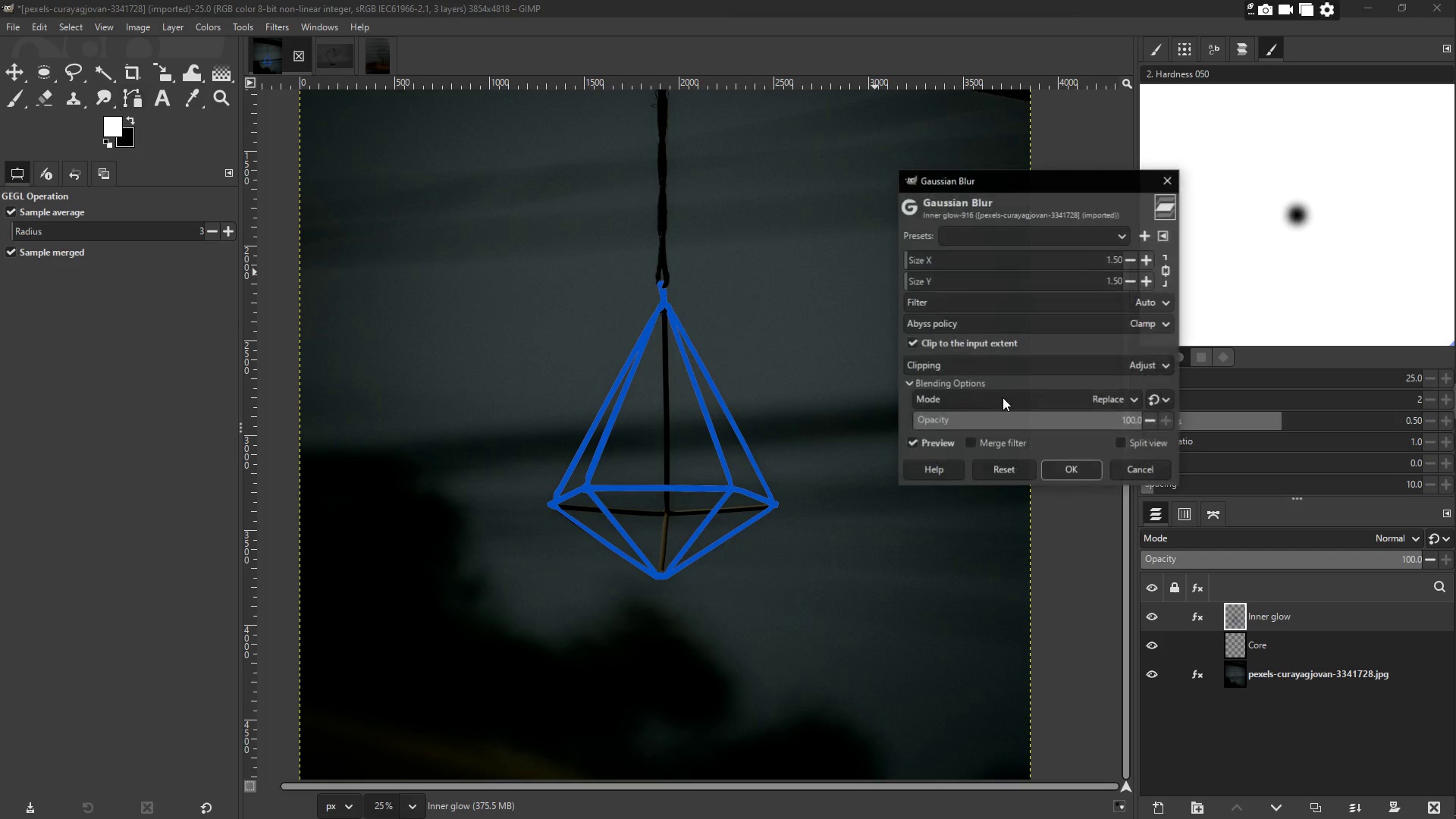 
wait(6.75)
 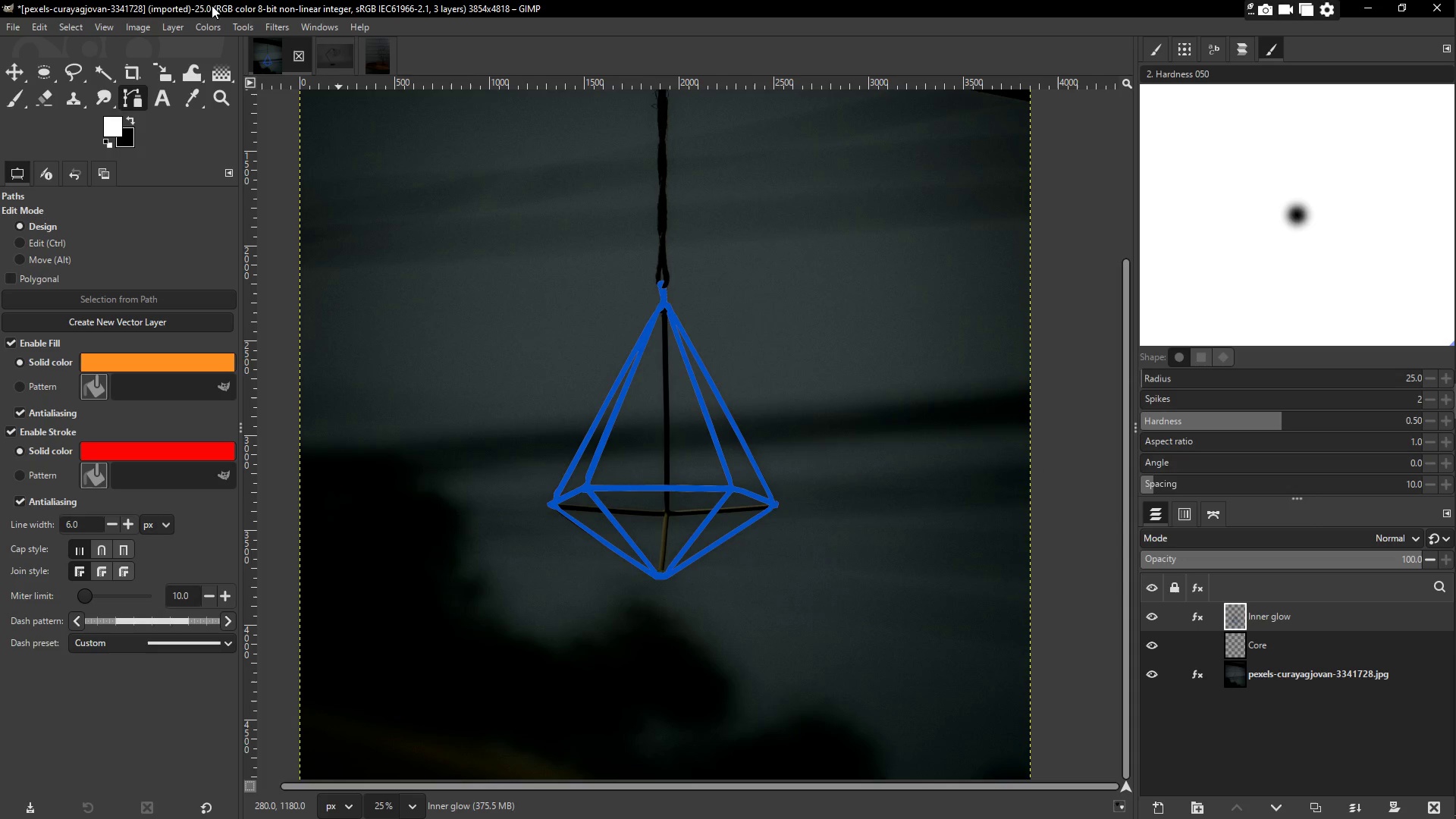 
double_click([1143, 259])
 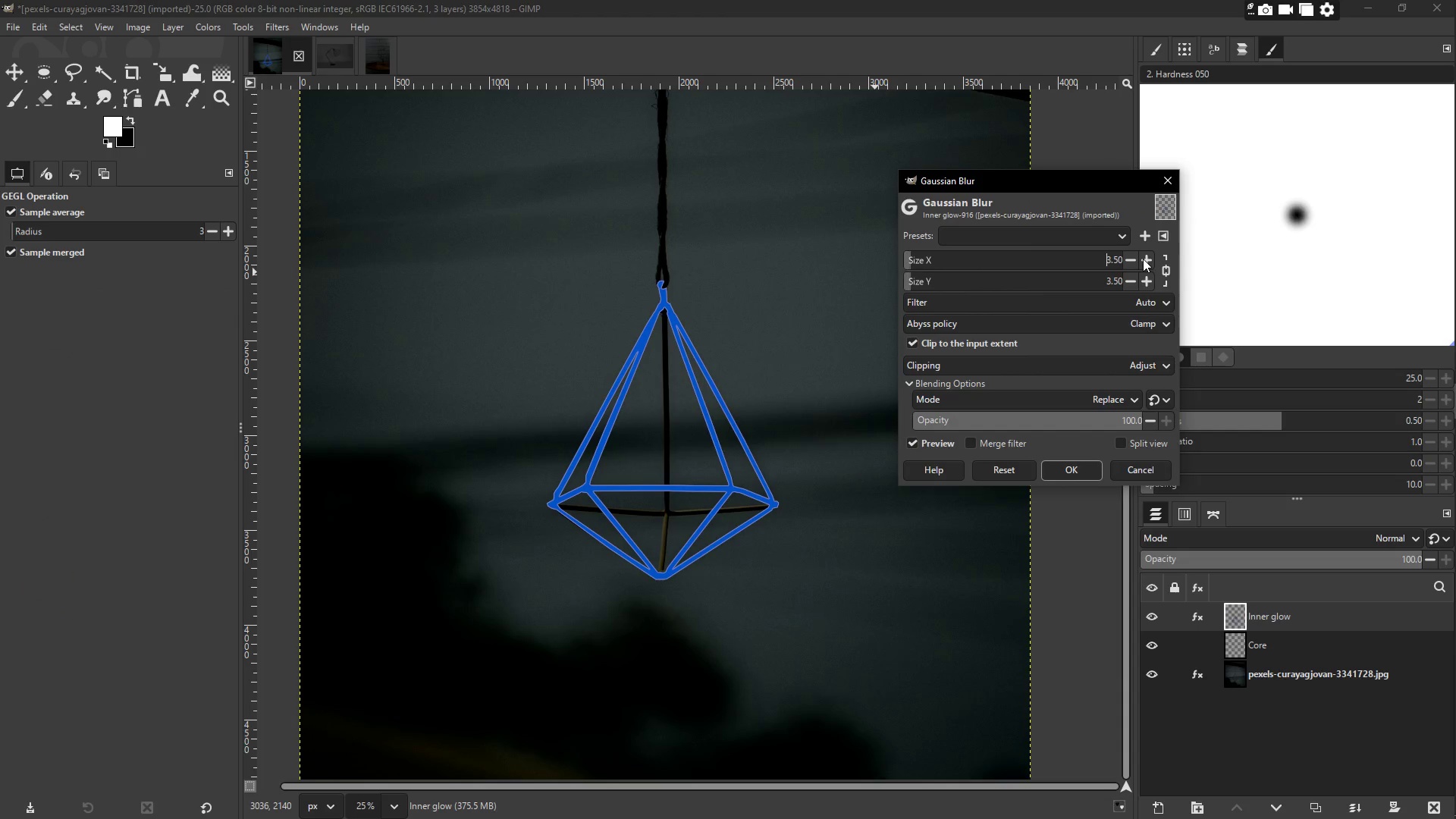 
triple_click([1143, 259])
 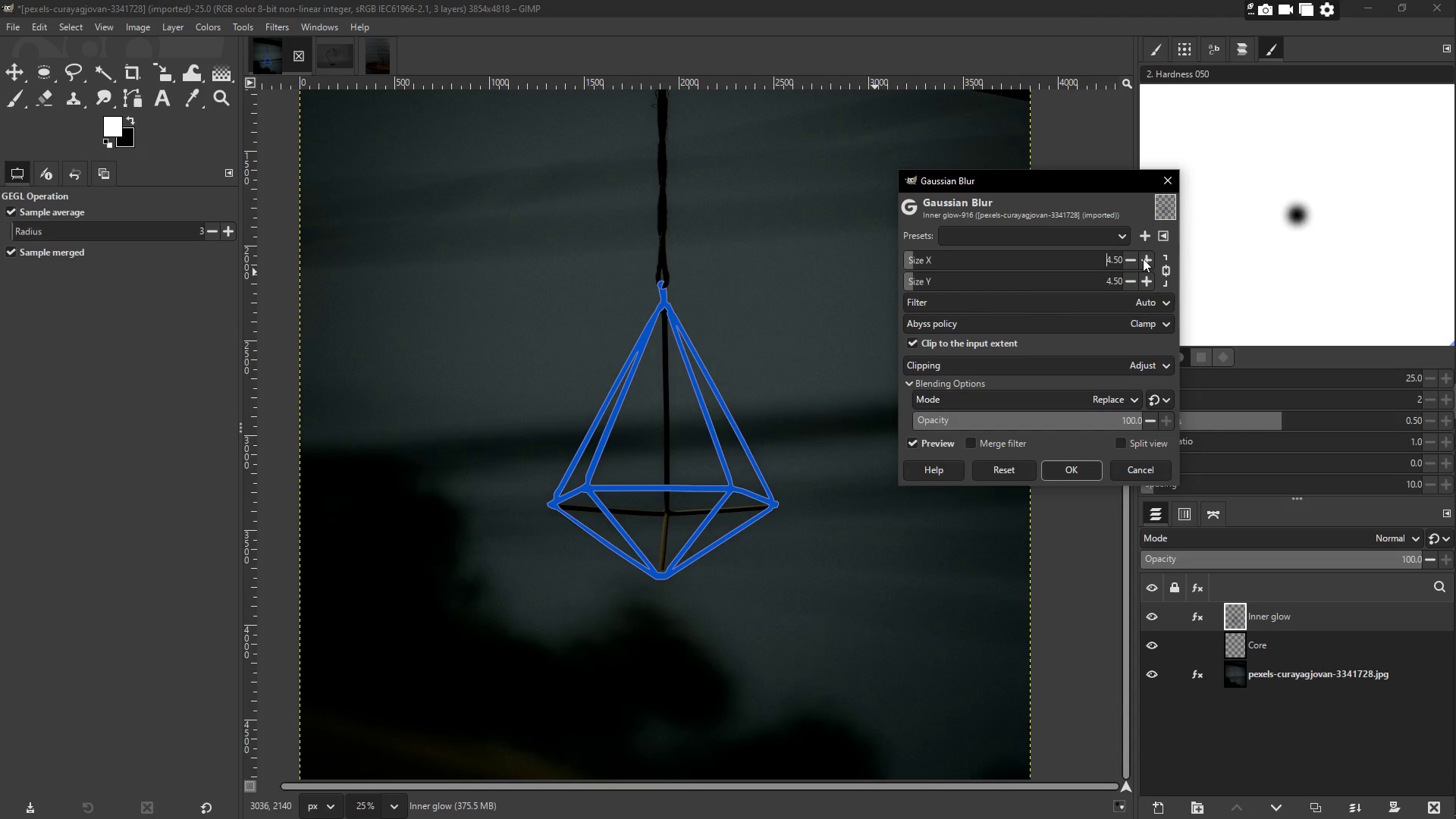 
triple_click([1143, 259])
 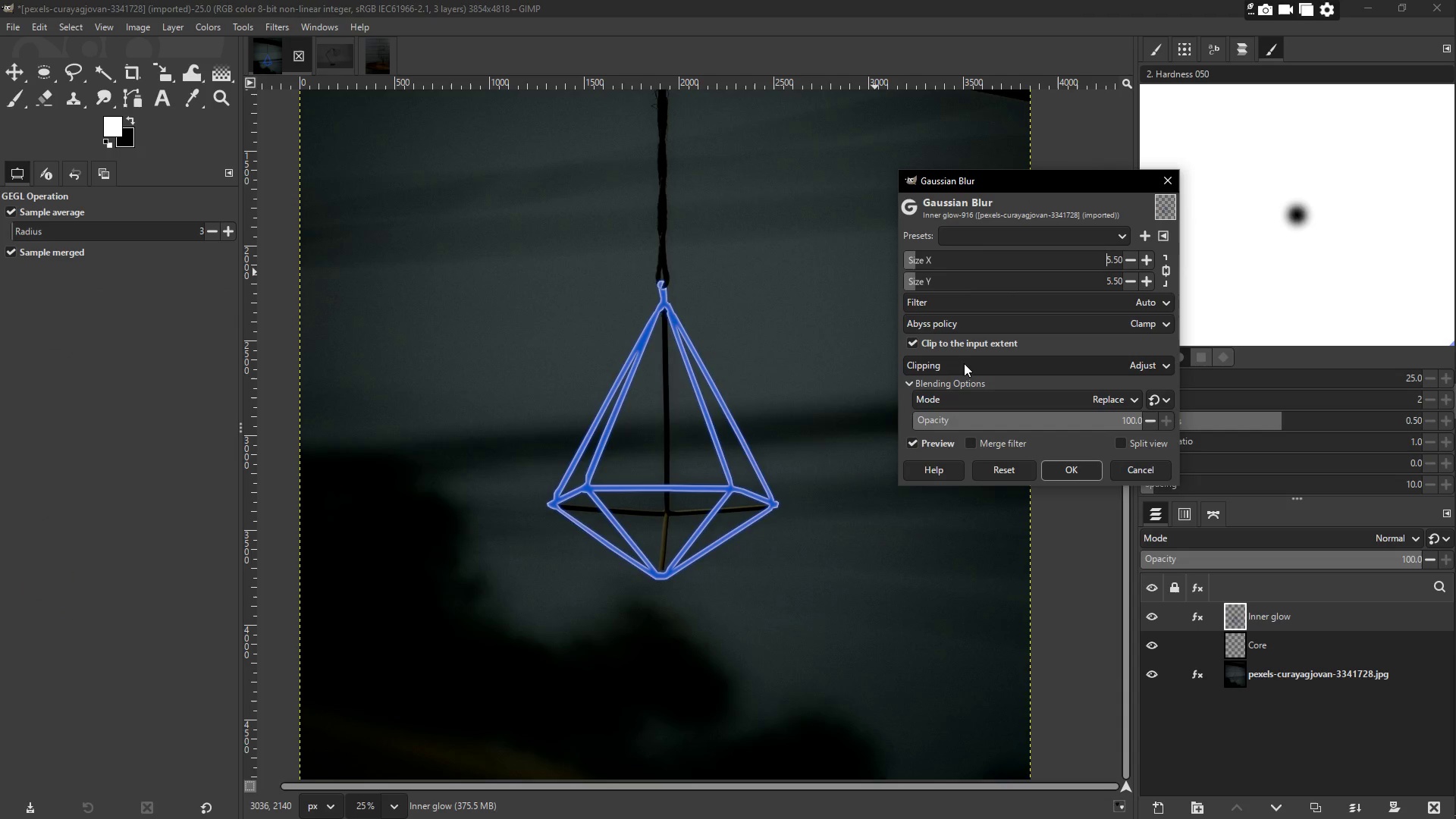 
left_click([1090, 303])
 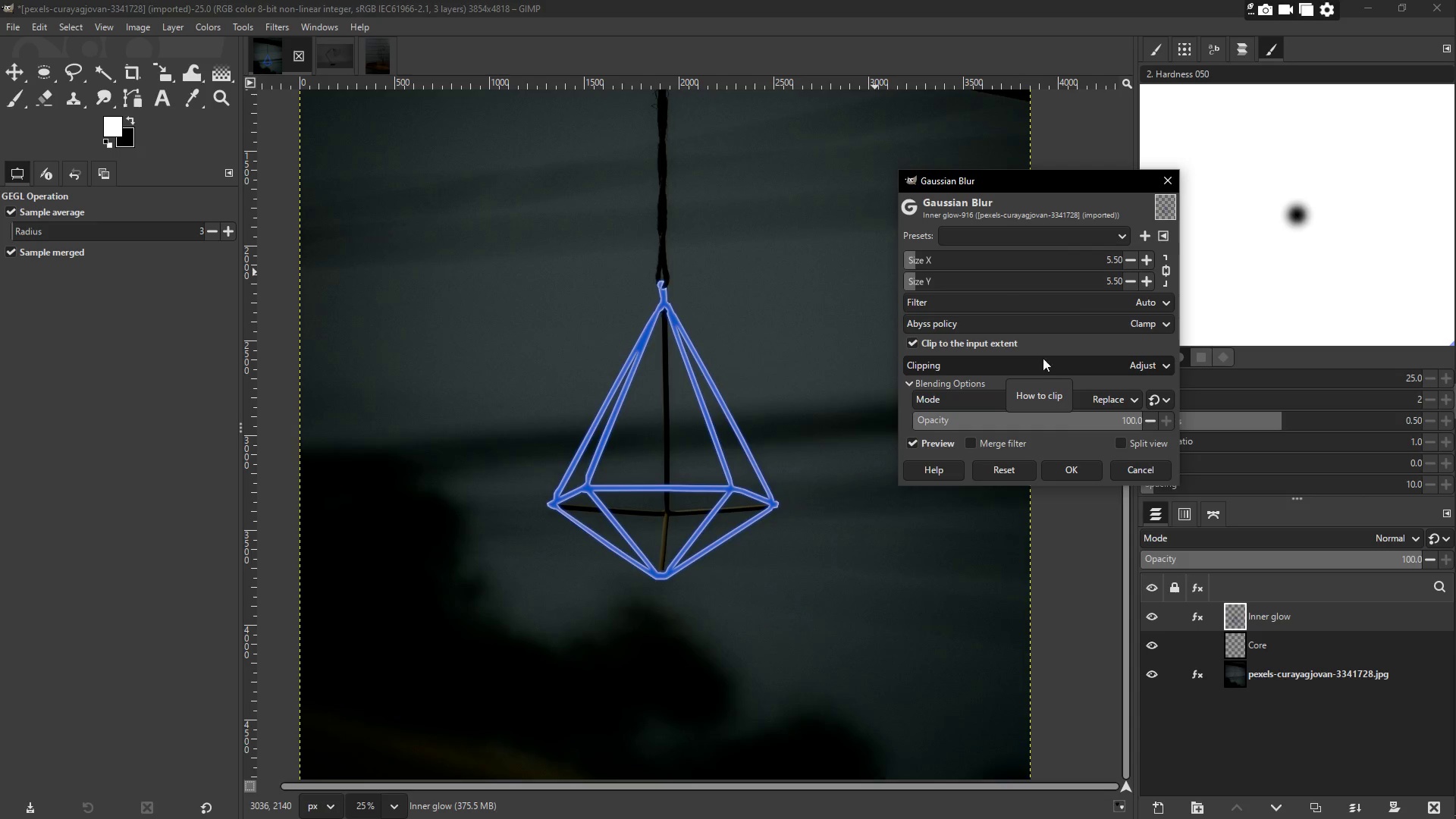 
wait(19.99)
 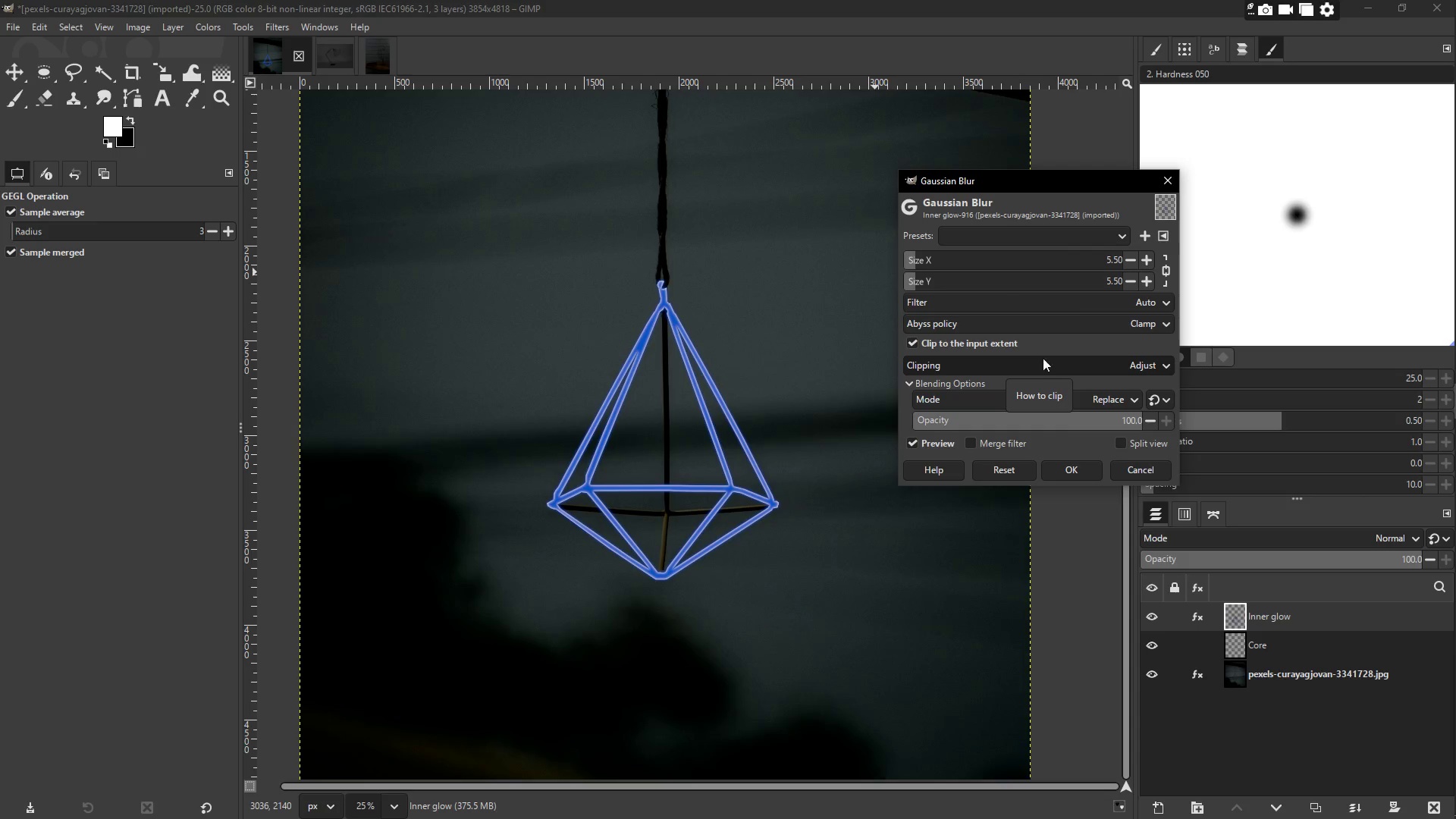 
left_click([909, 381])
 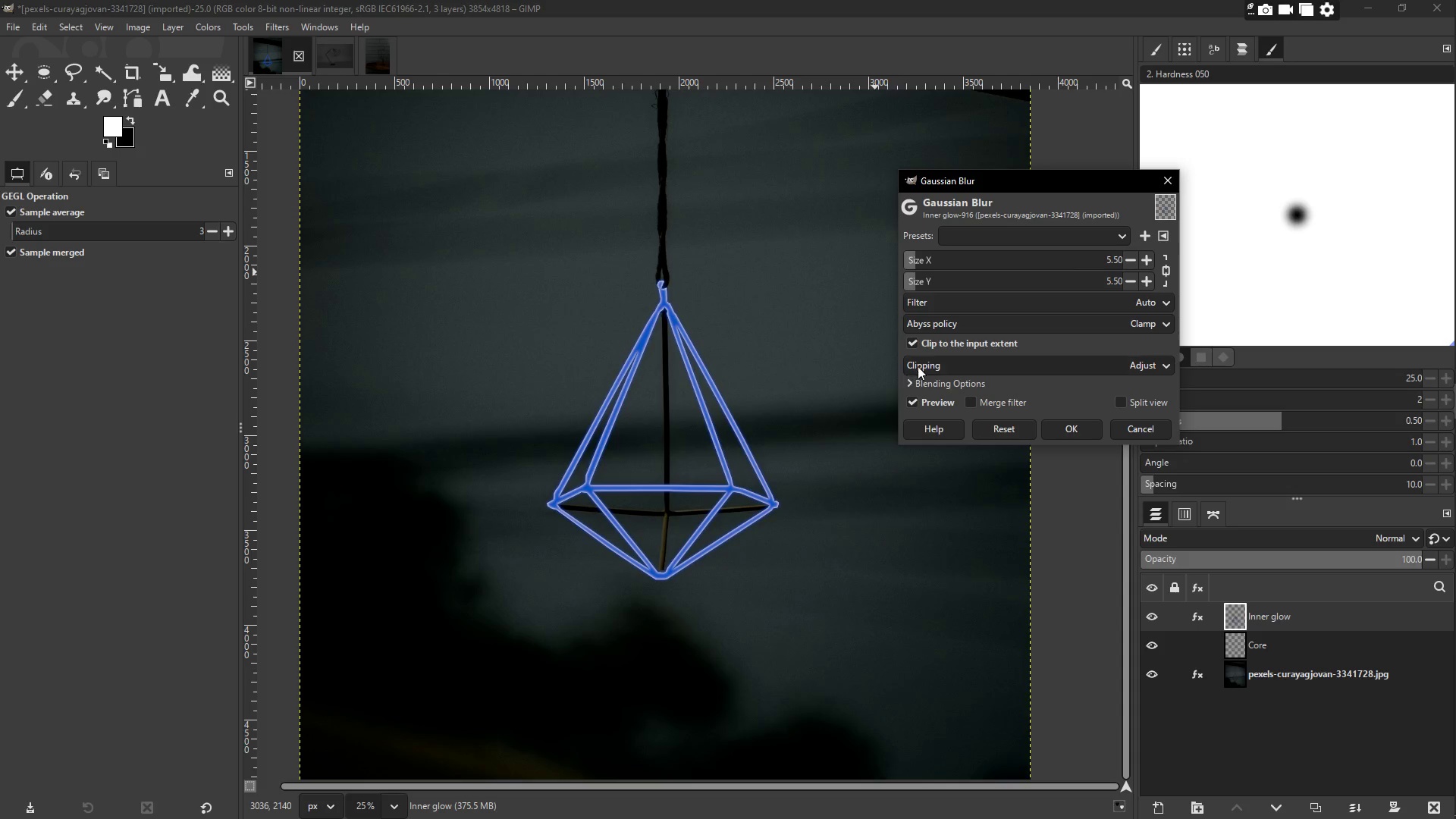 
left_click([911, 382])
 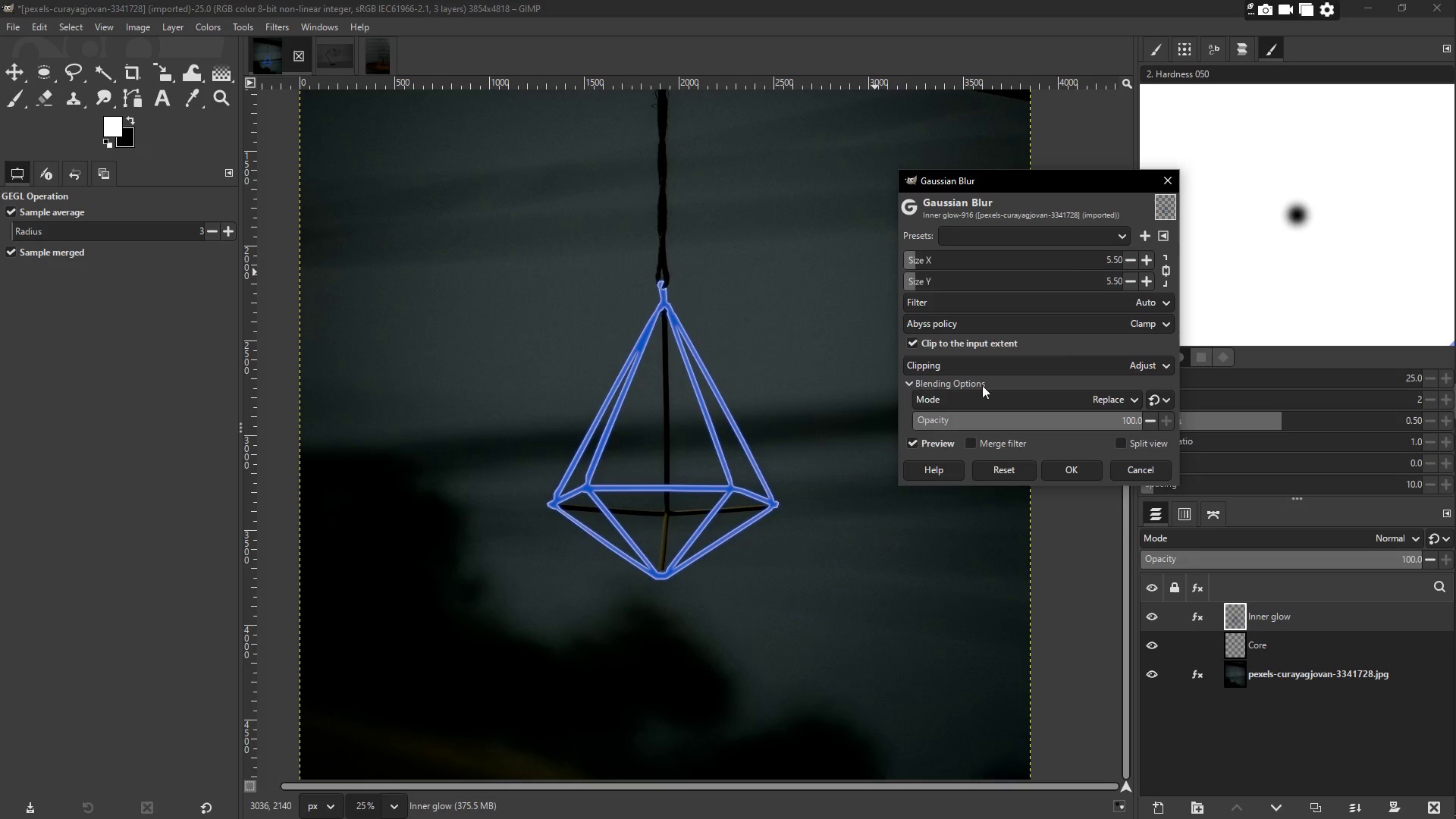 
scroll: coordinate [1023, 397], scroll_direction: down, amount: 1.0
 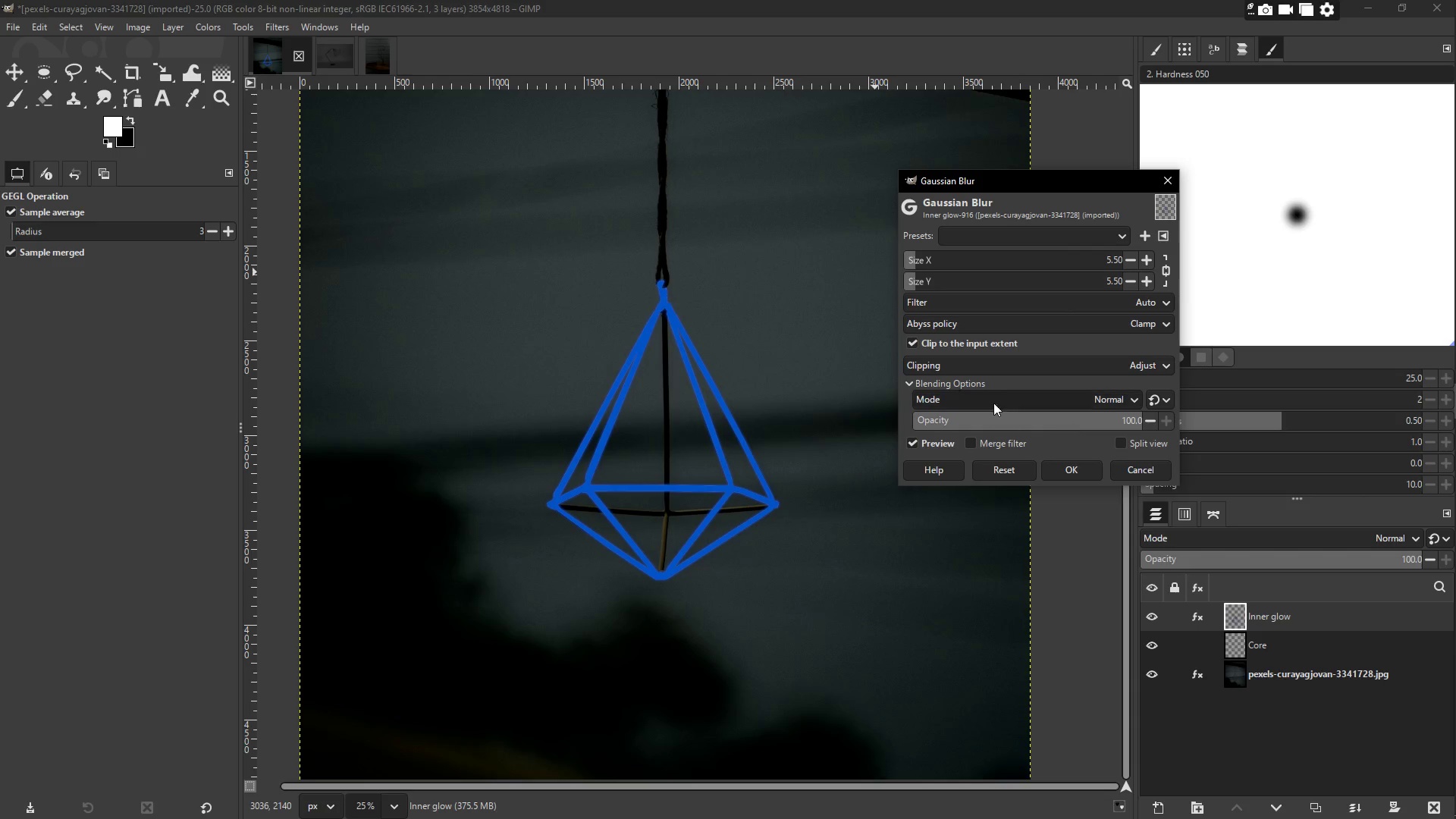 
scroll: coordinate [1028, 393], scroll_direction: up, amount: 1.0
 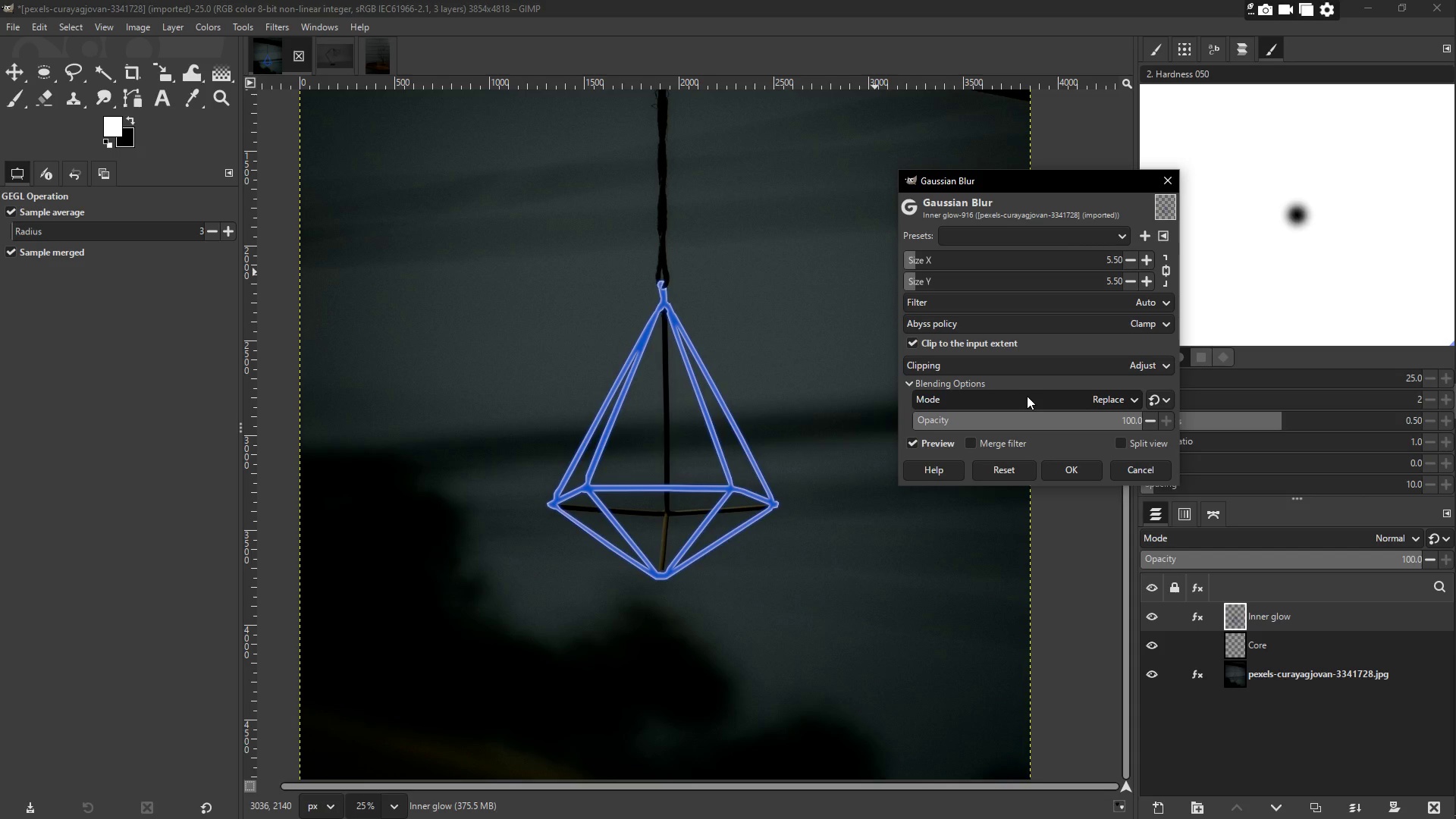 
scroll: coordinate [1027, 396], scroll_direction: down, amount: 1.0
 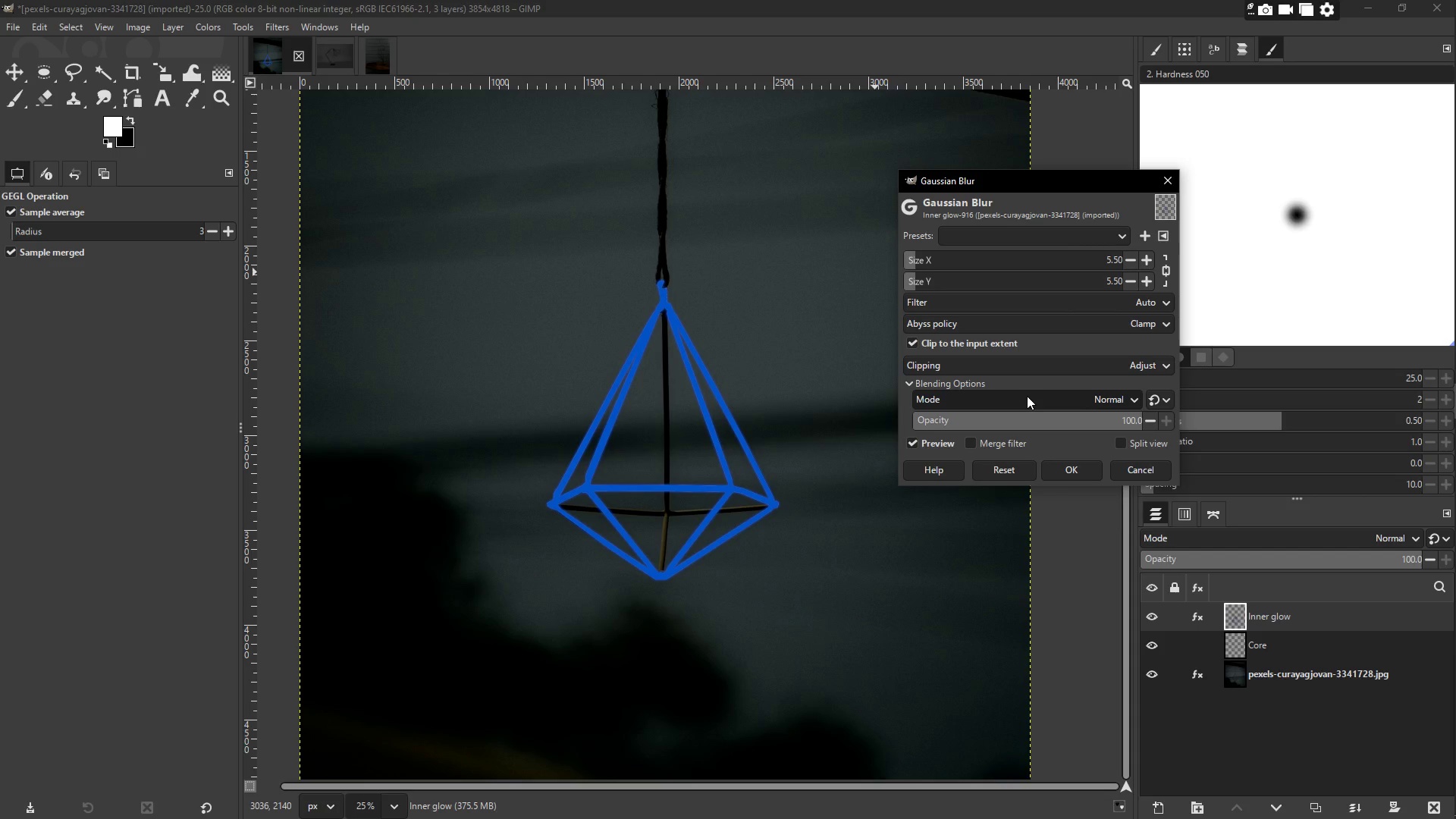 
scroll: coordinate [1027, 396], scroll_direction: up, amount: 1.0
 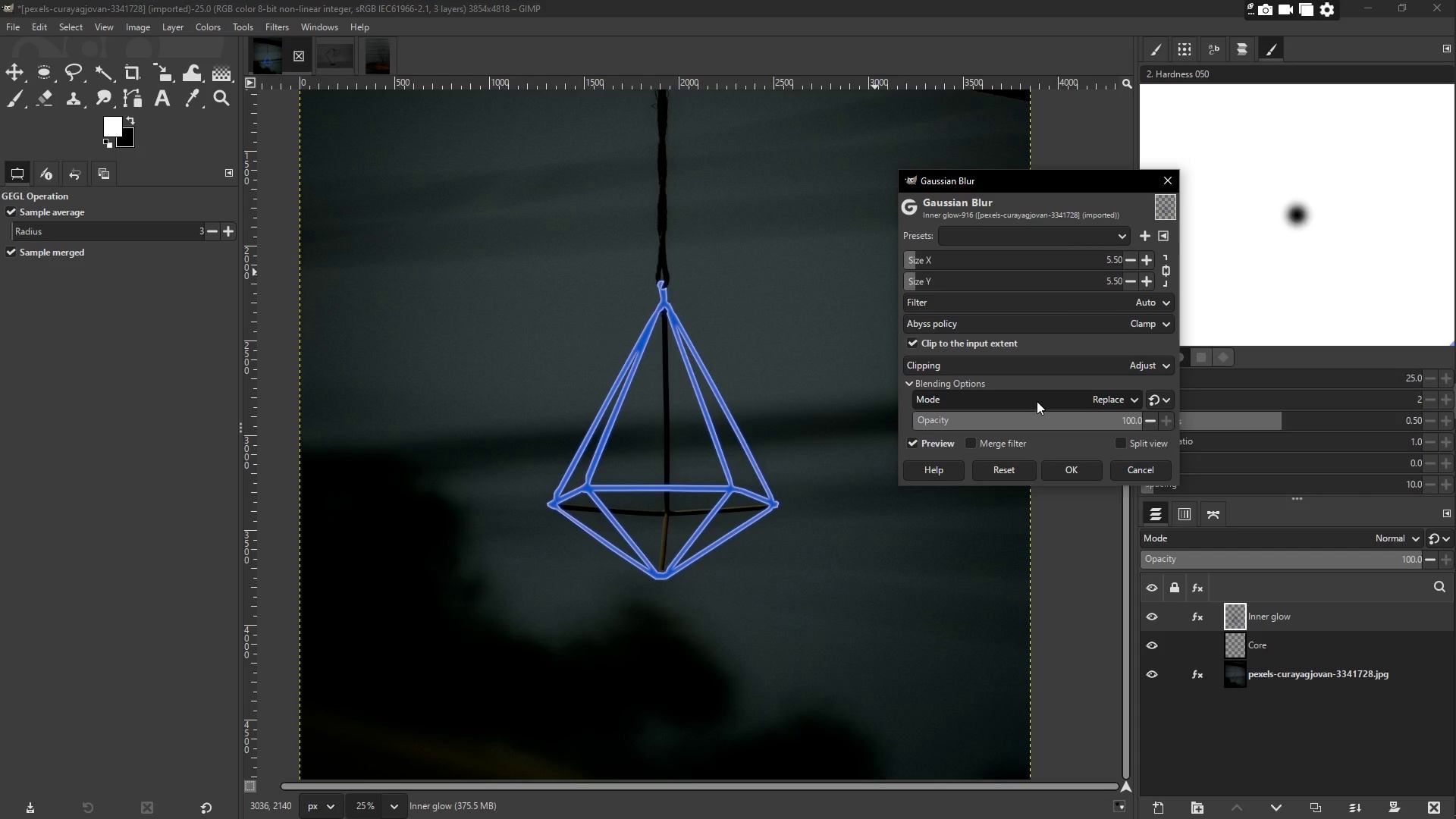 
wait(5.65)
 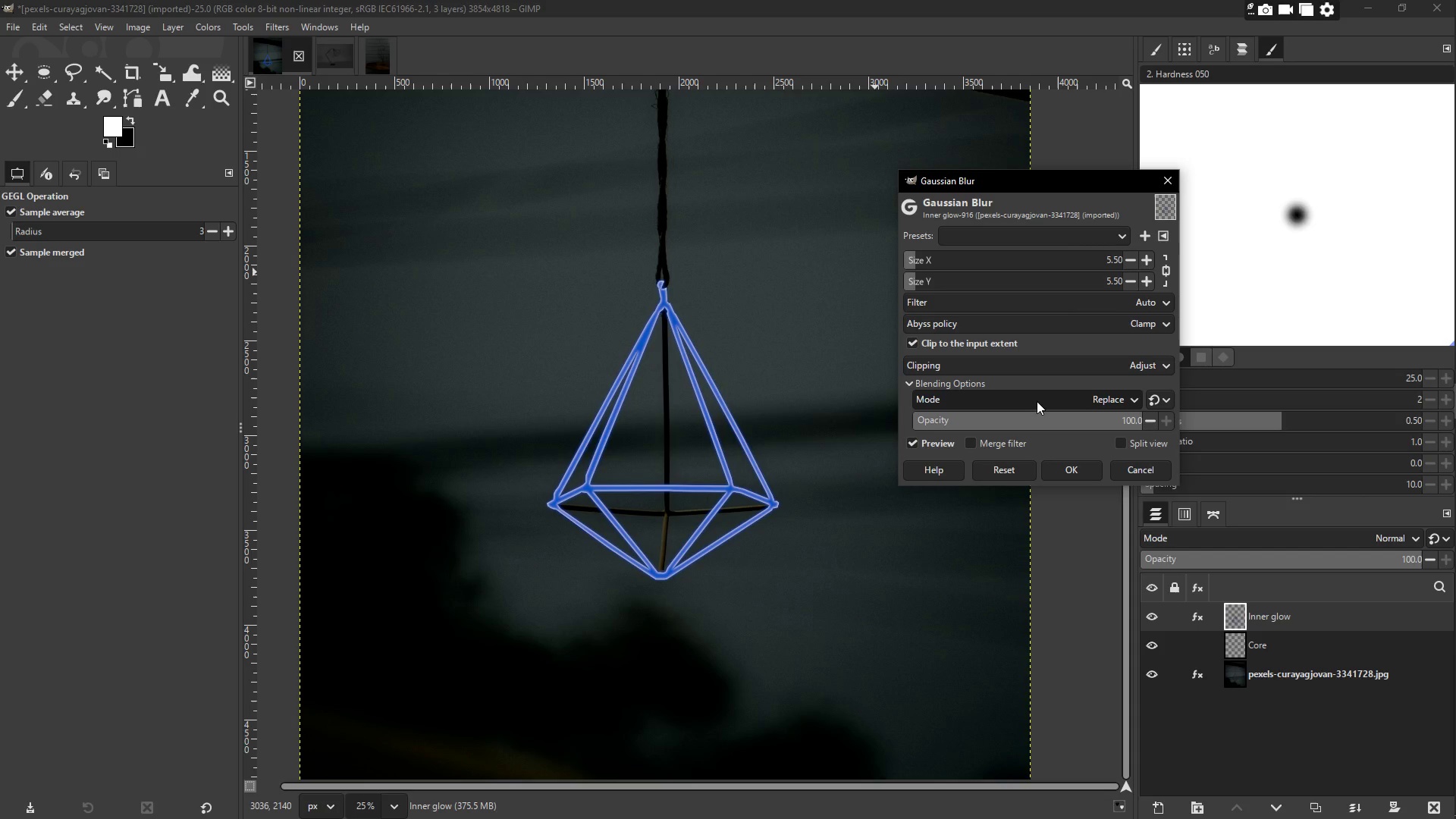 
left_click([1075, 473])
 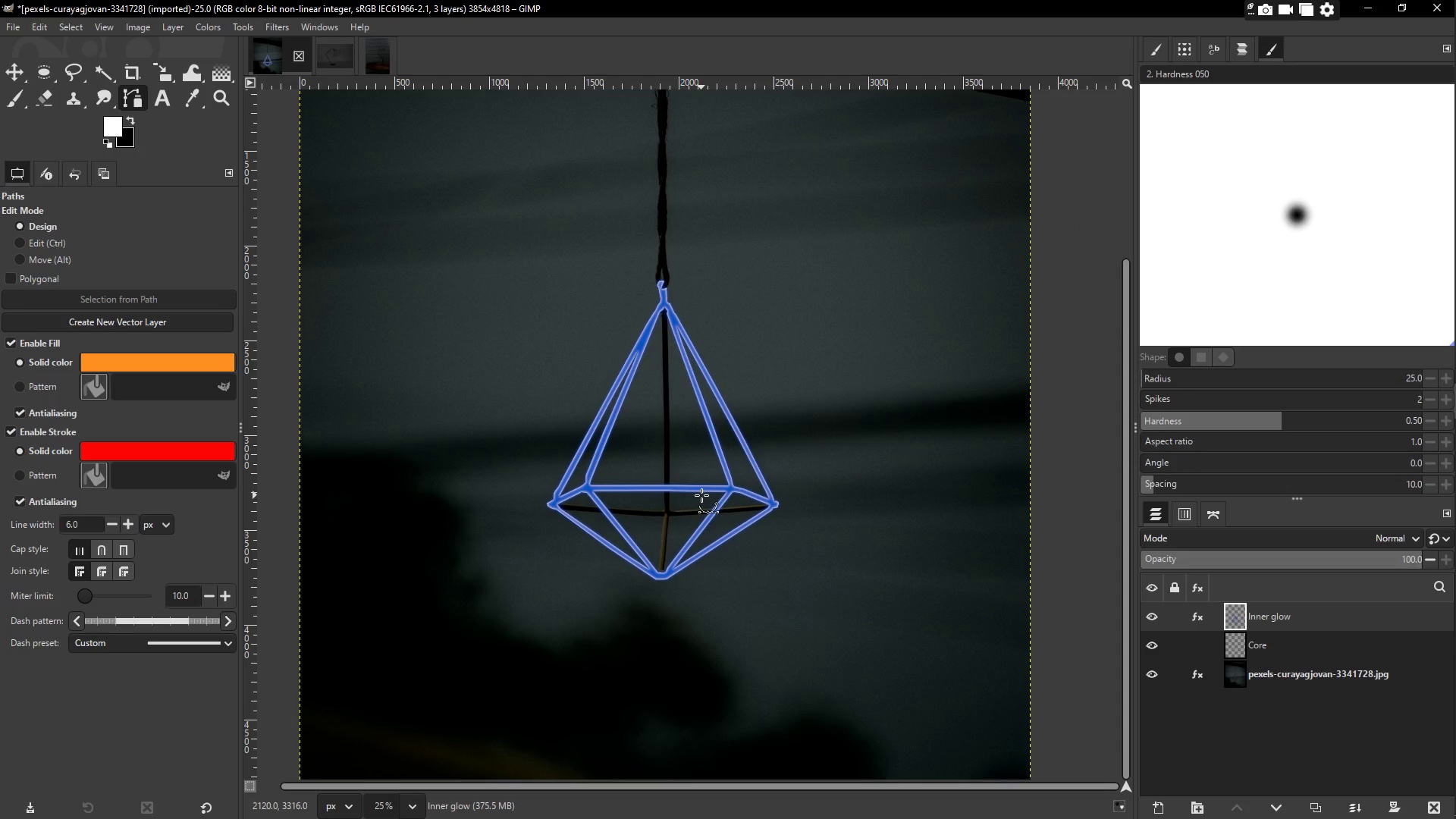 
wait(5.02)
 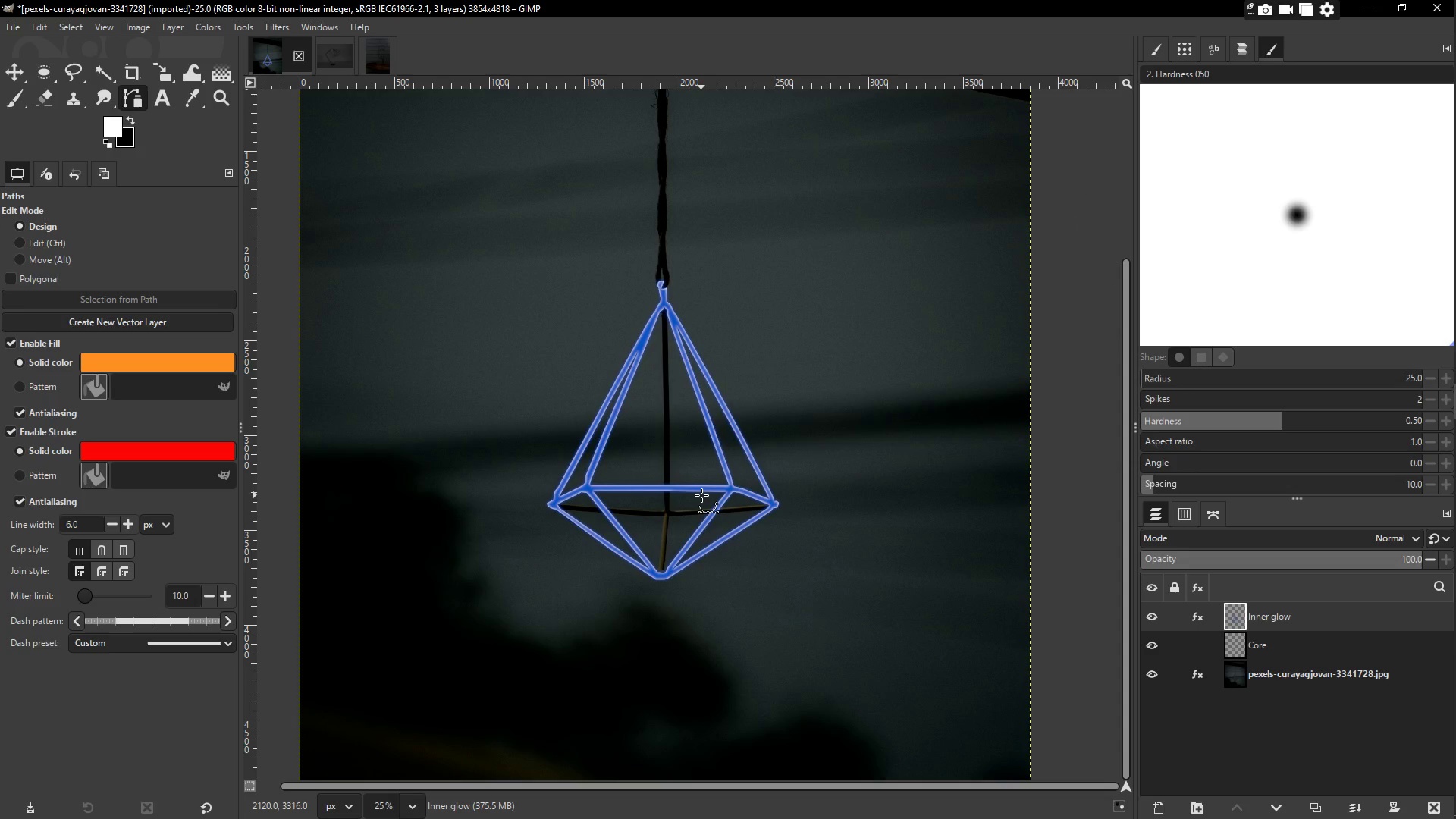 
right_click([1294, 623])
 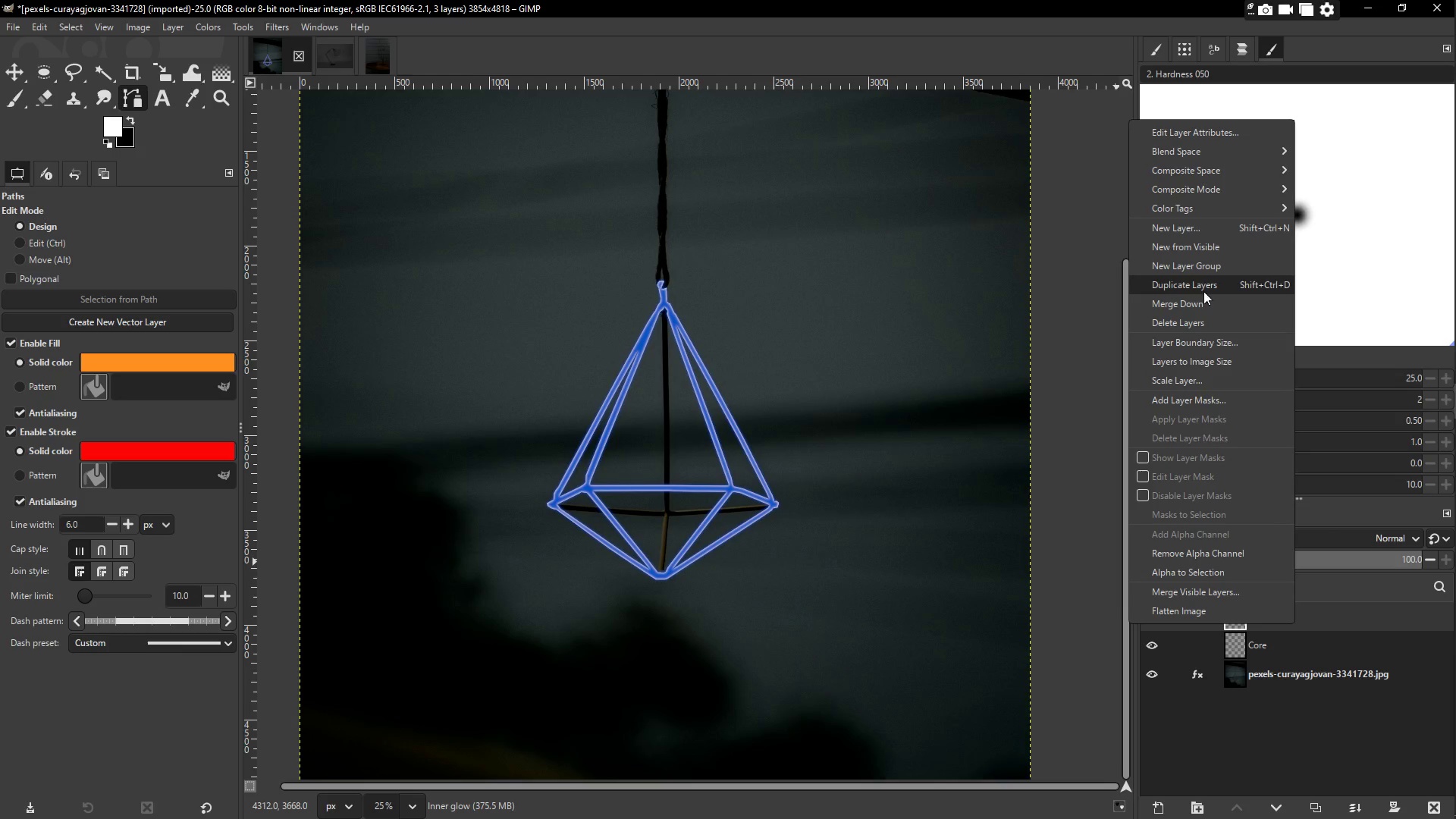 
left_click([1203, 291])
 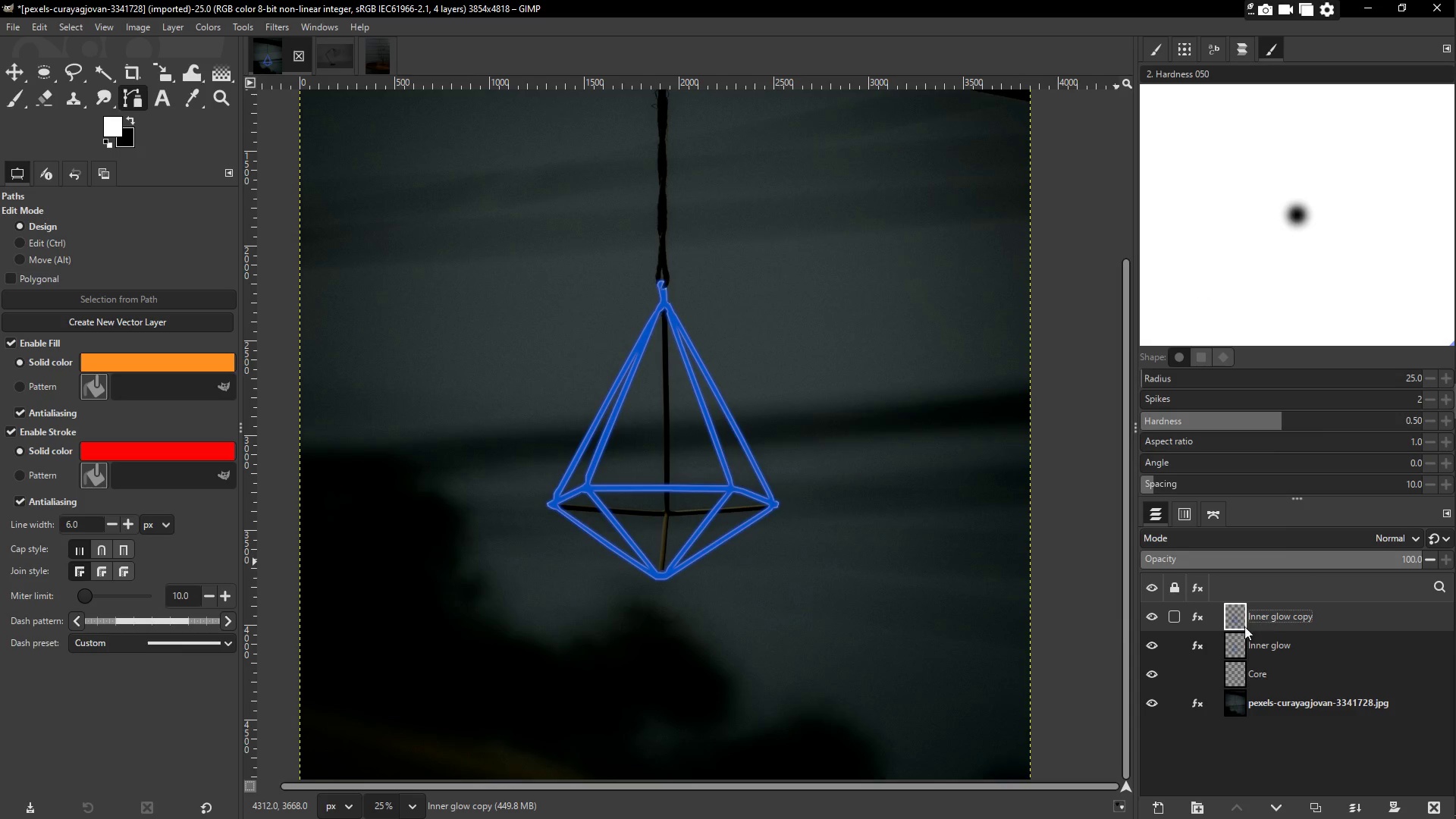 
double_click([1194, 617])
 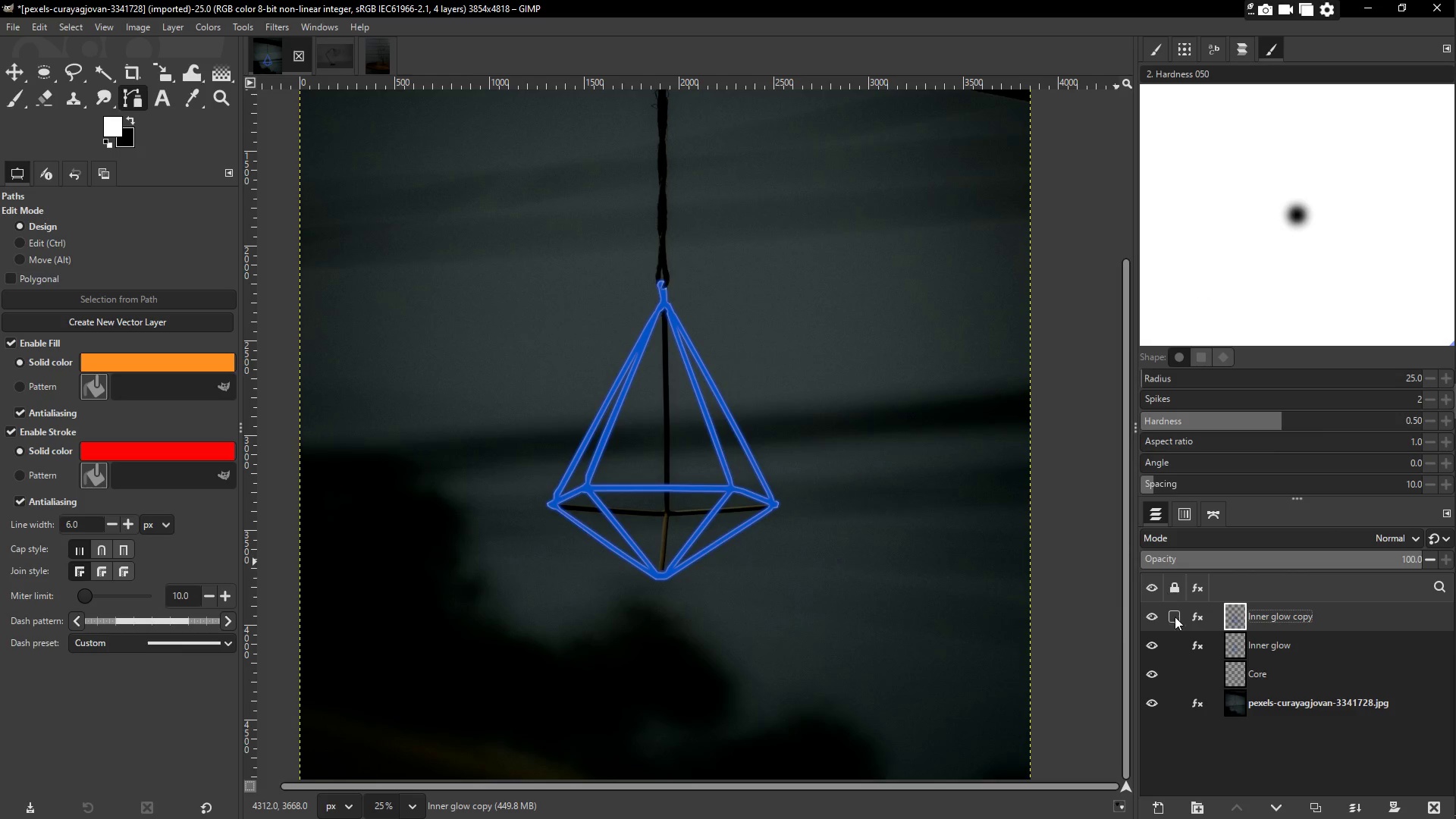 
left_click([1205, 613])
 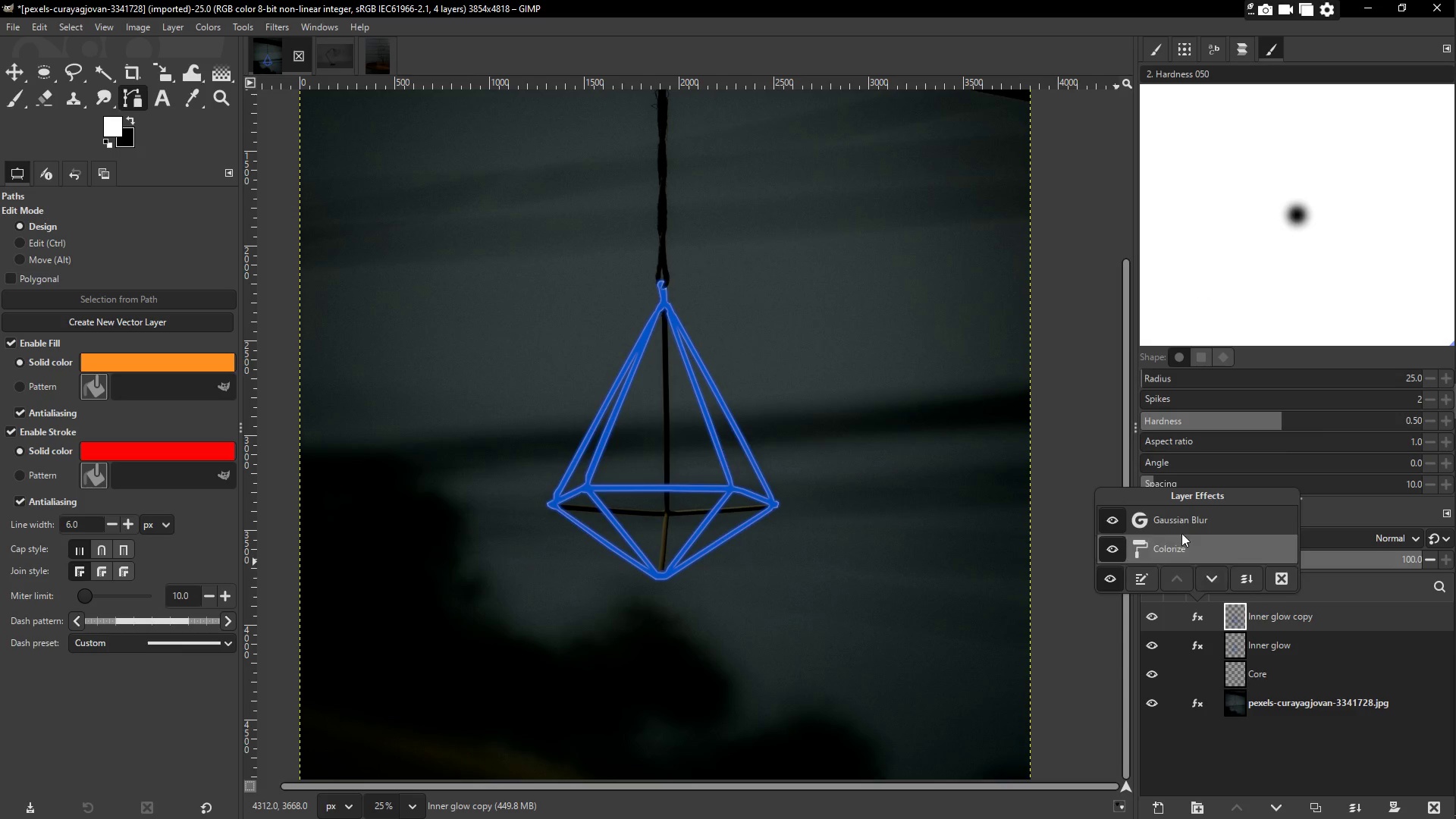 
left_click([1175, 514])
 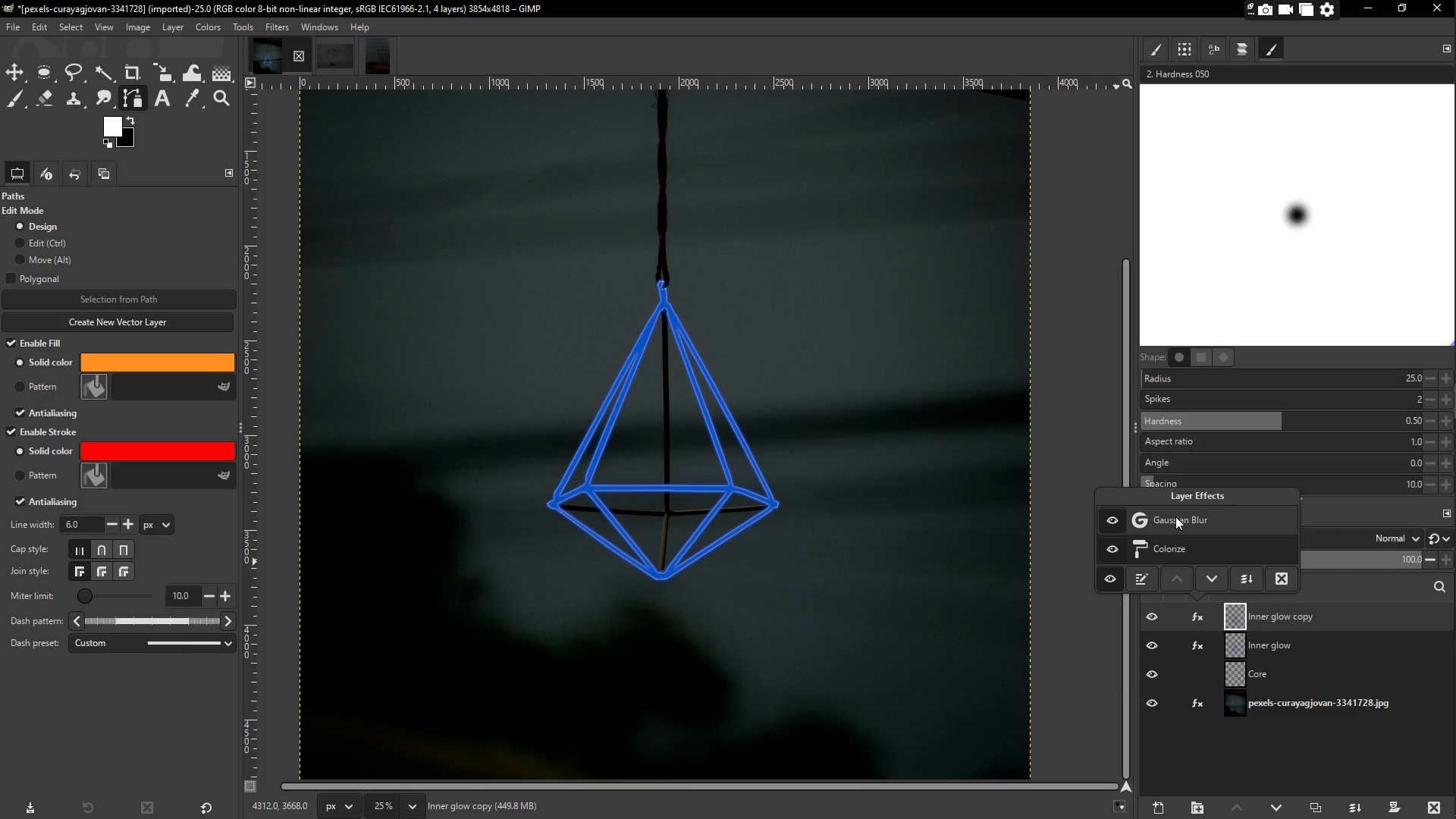 
left_click([1175, 516])
 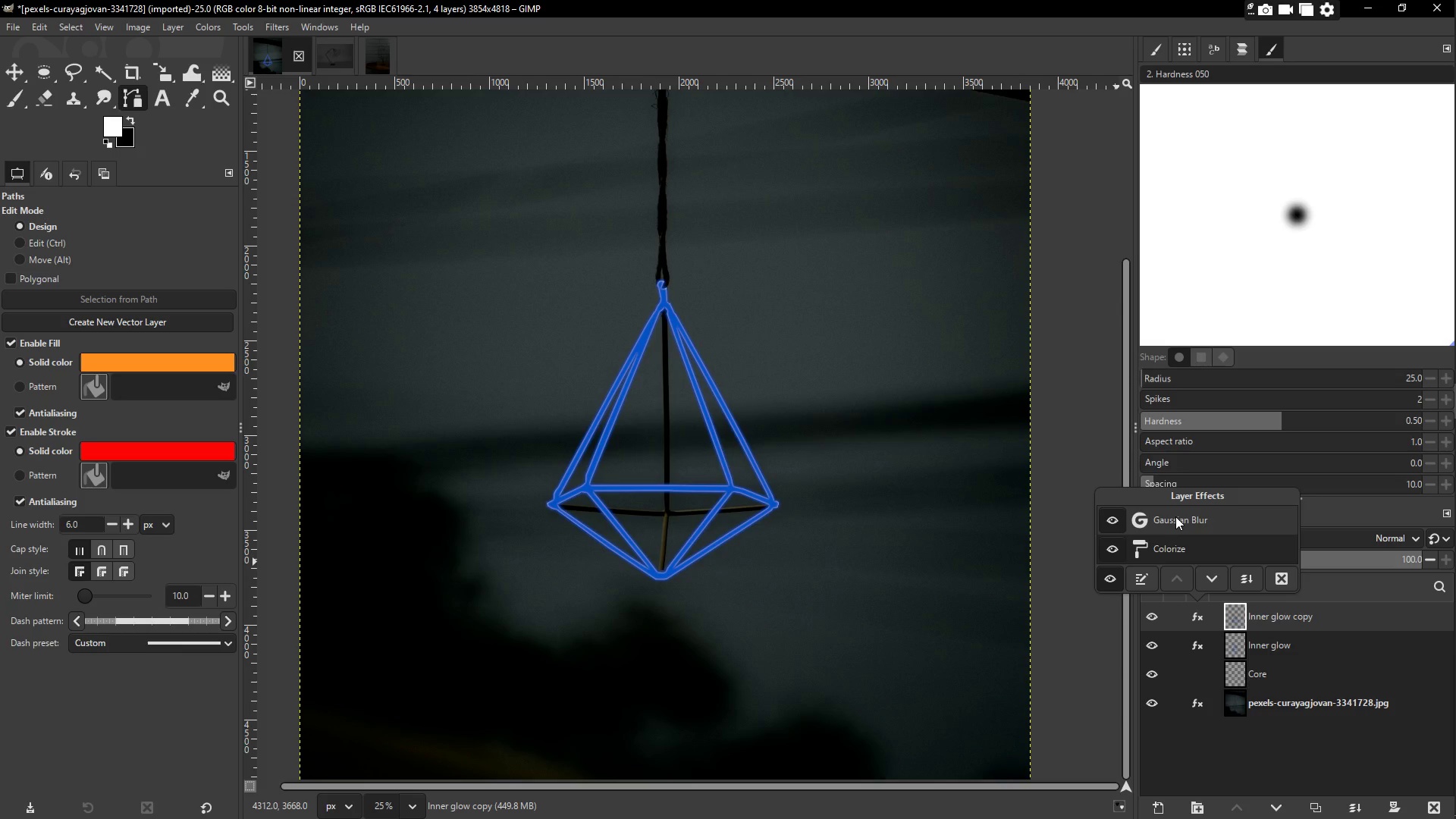 
double_click([1175, 516])
 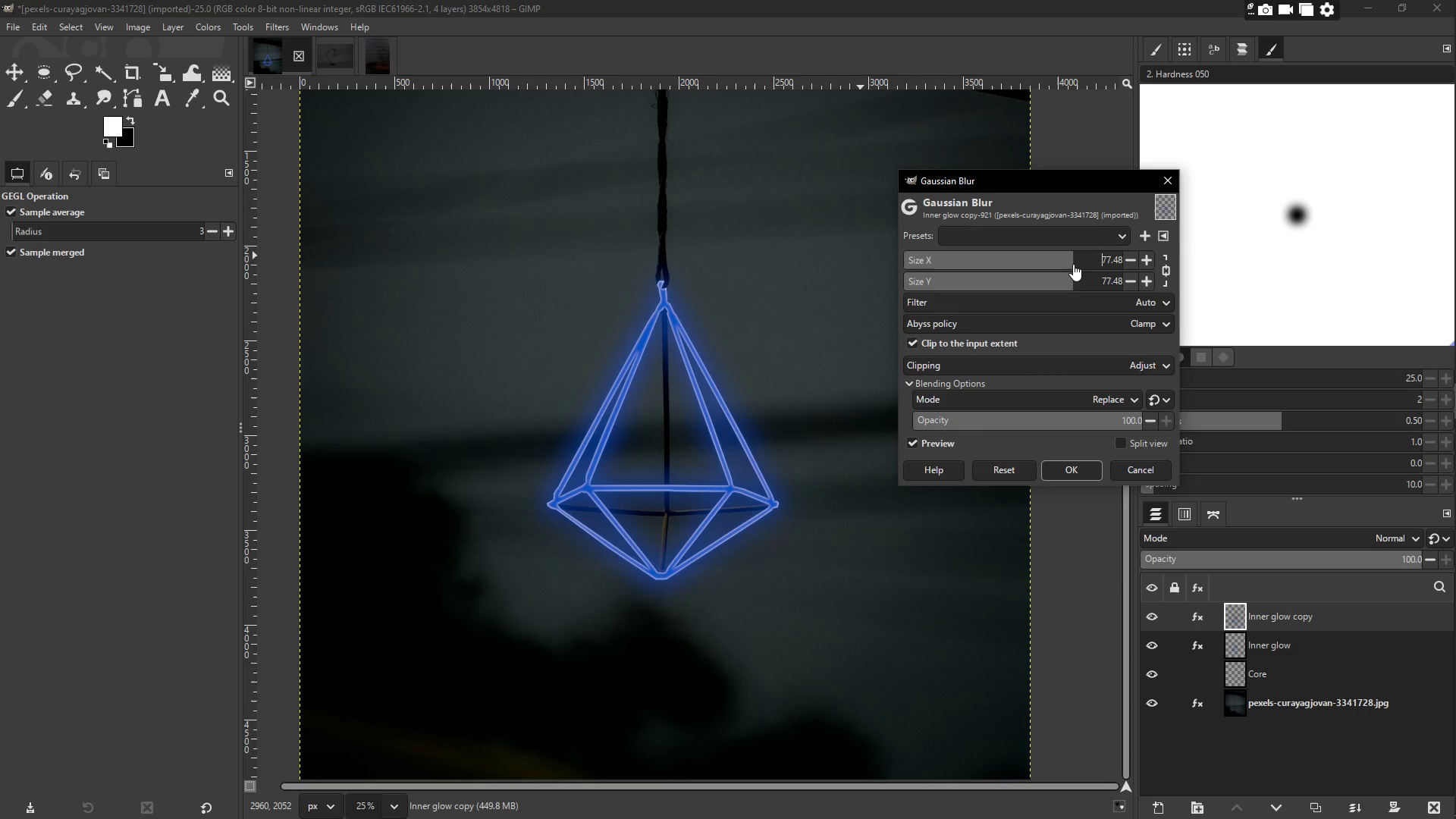 
wait(6.22)
 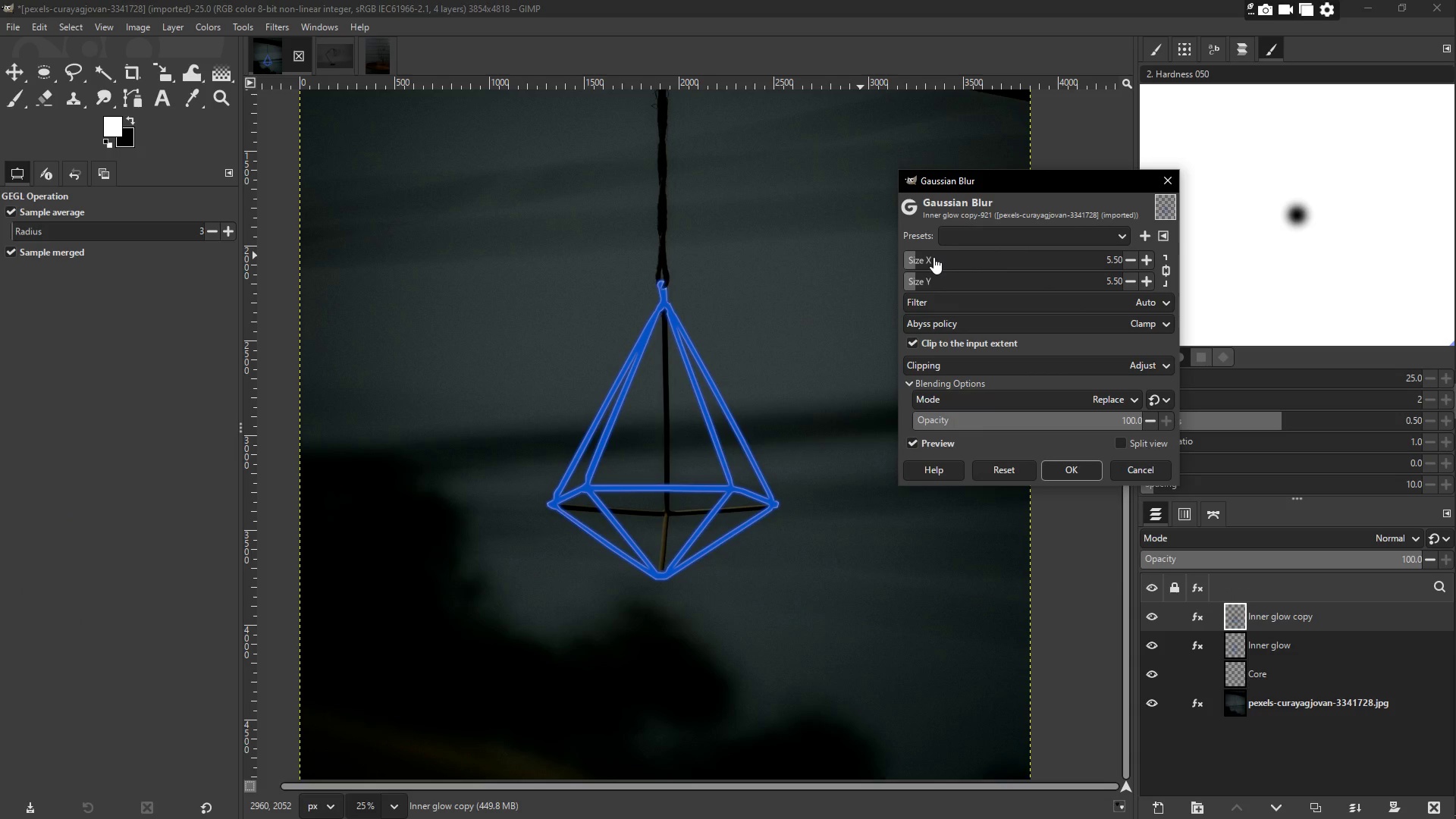 
left_click_drag(start_coordinate=[1091, 263], to_coordinate=[1141, 265])
 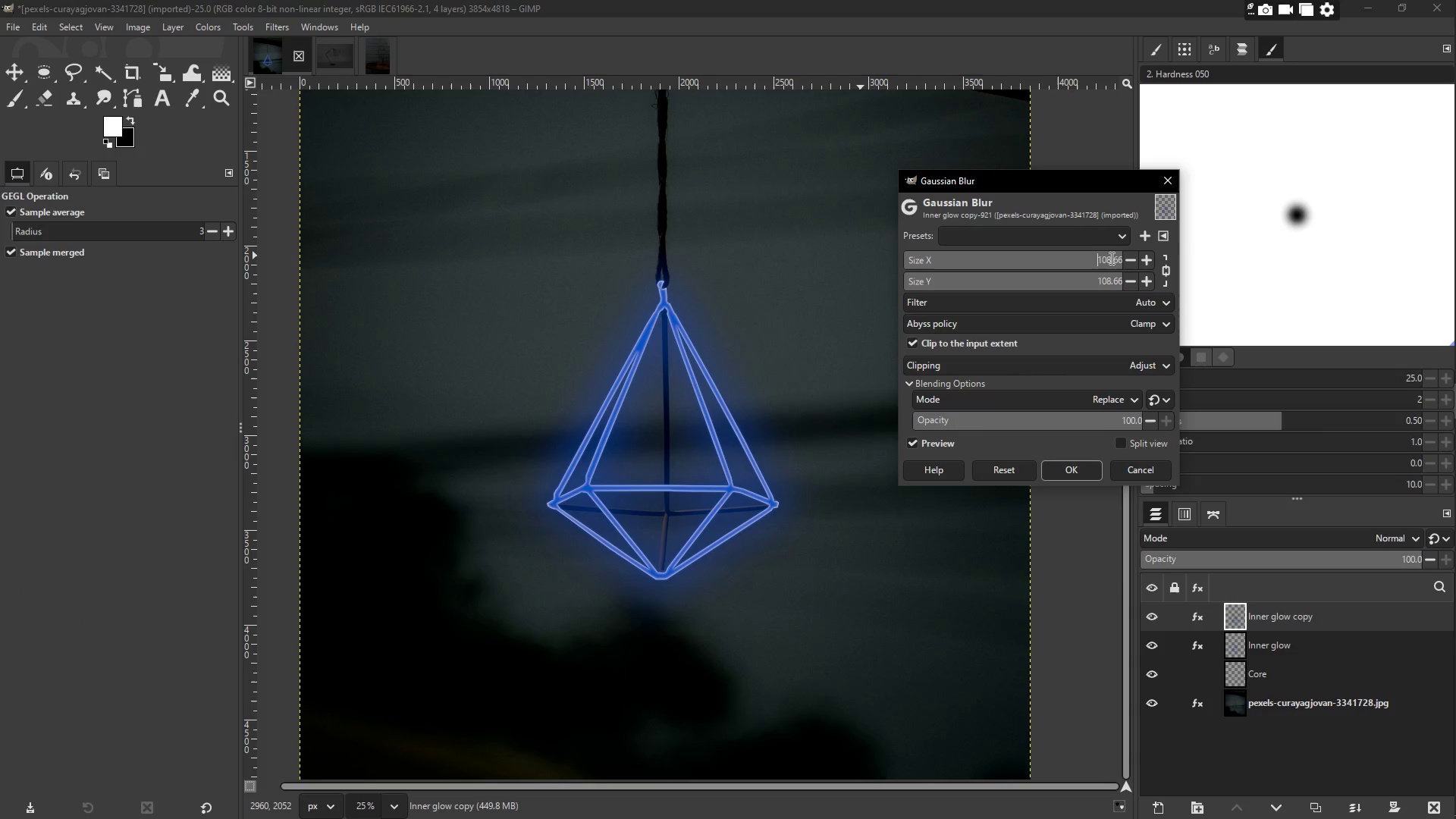 
left_click([1084, 467])
 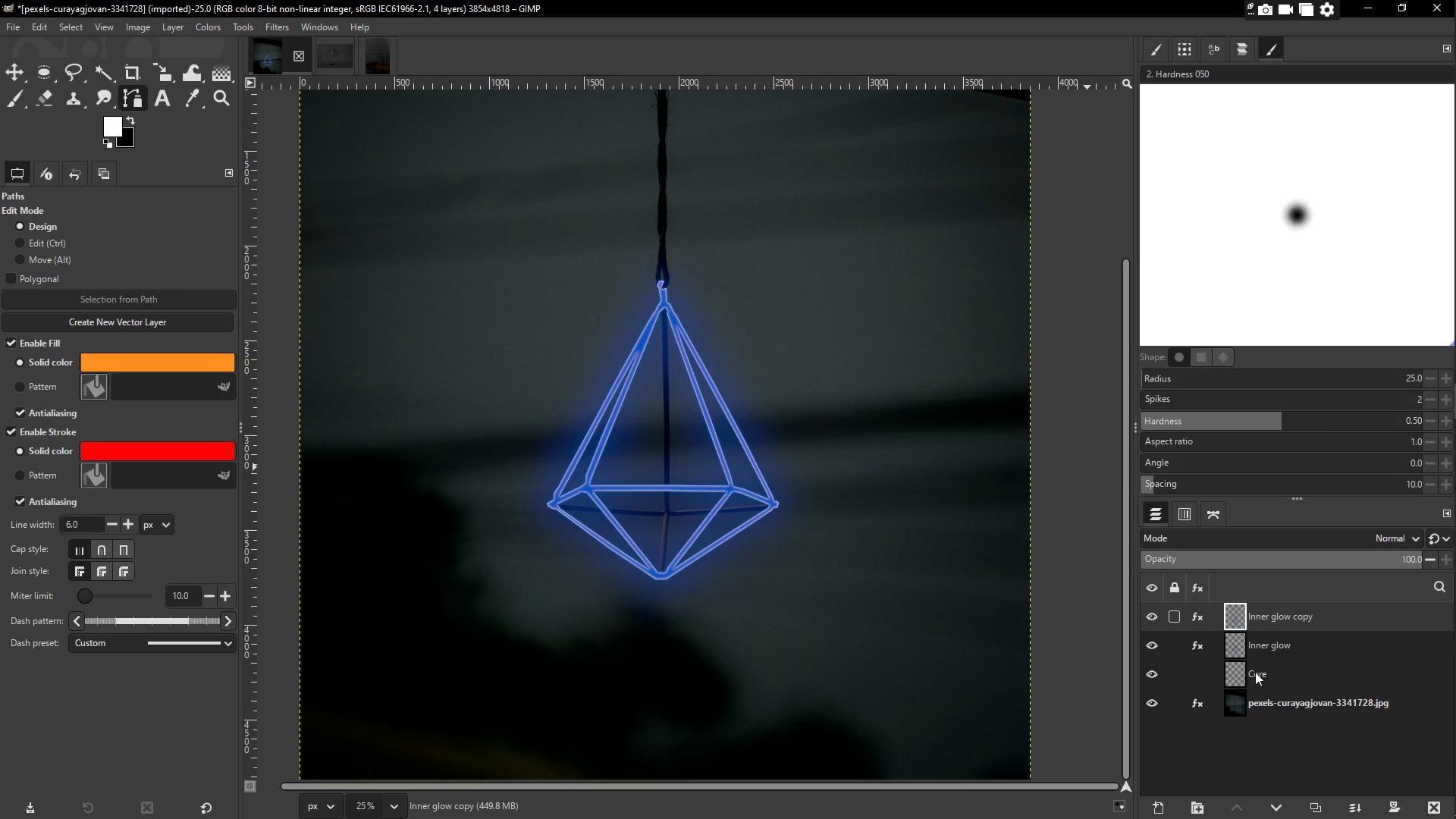 
left_click([1279, 645])
 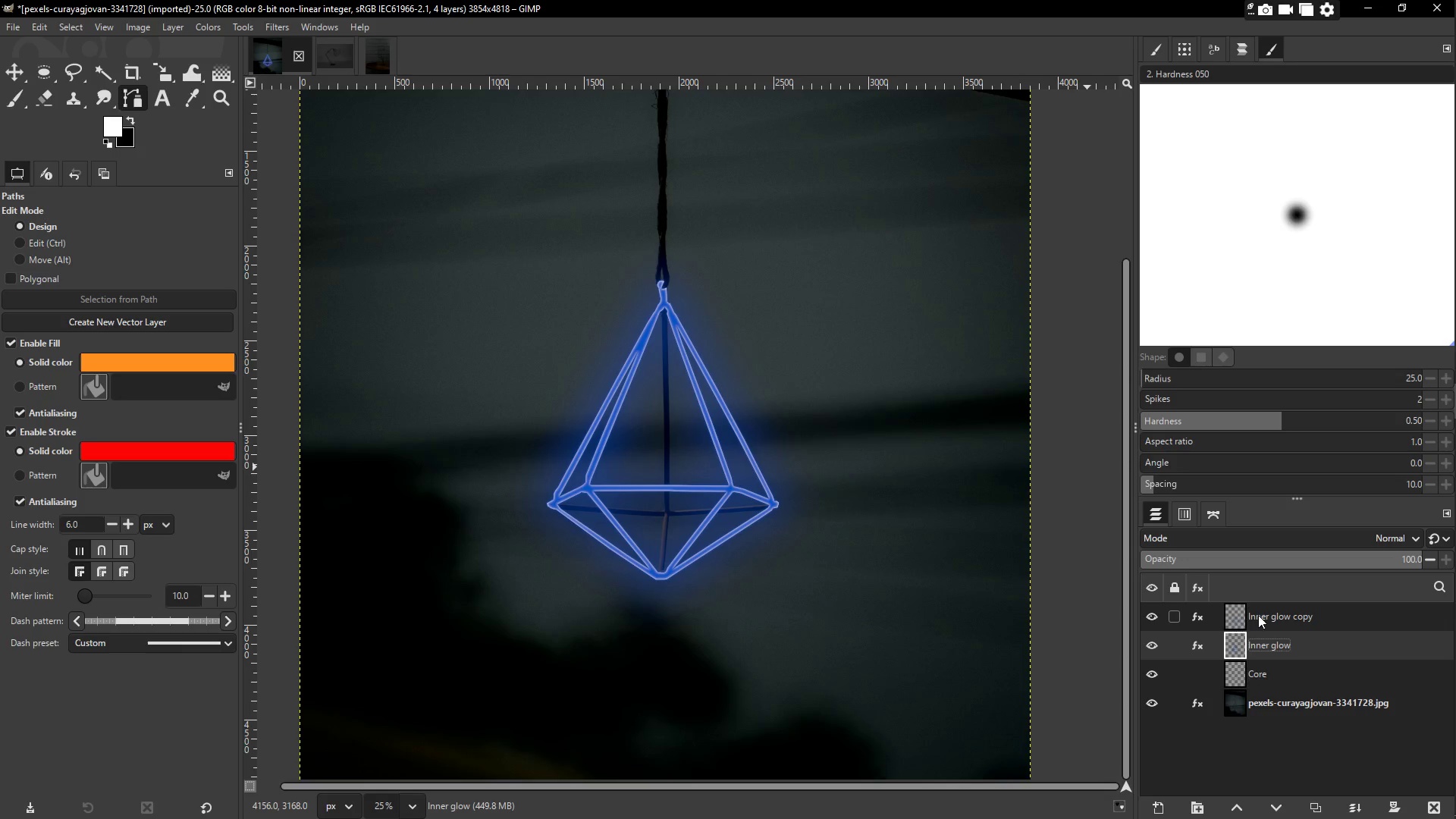 
double_click([1263, 613])
 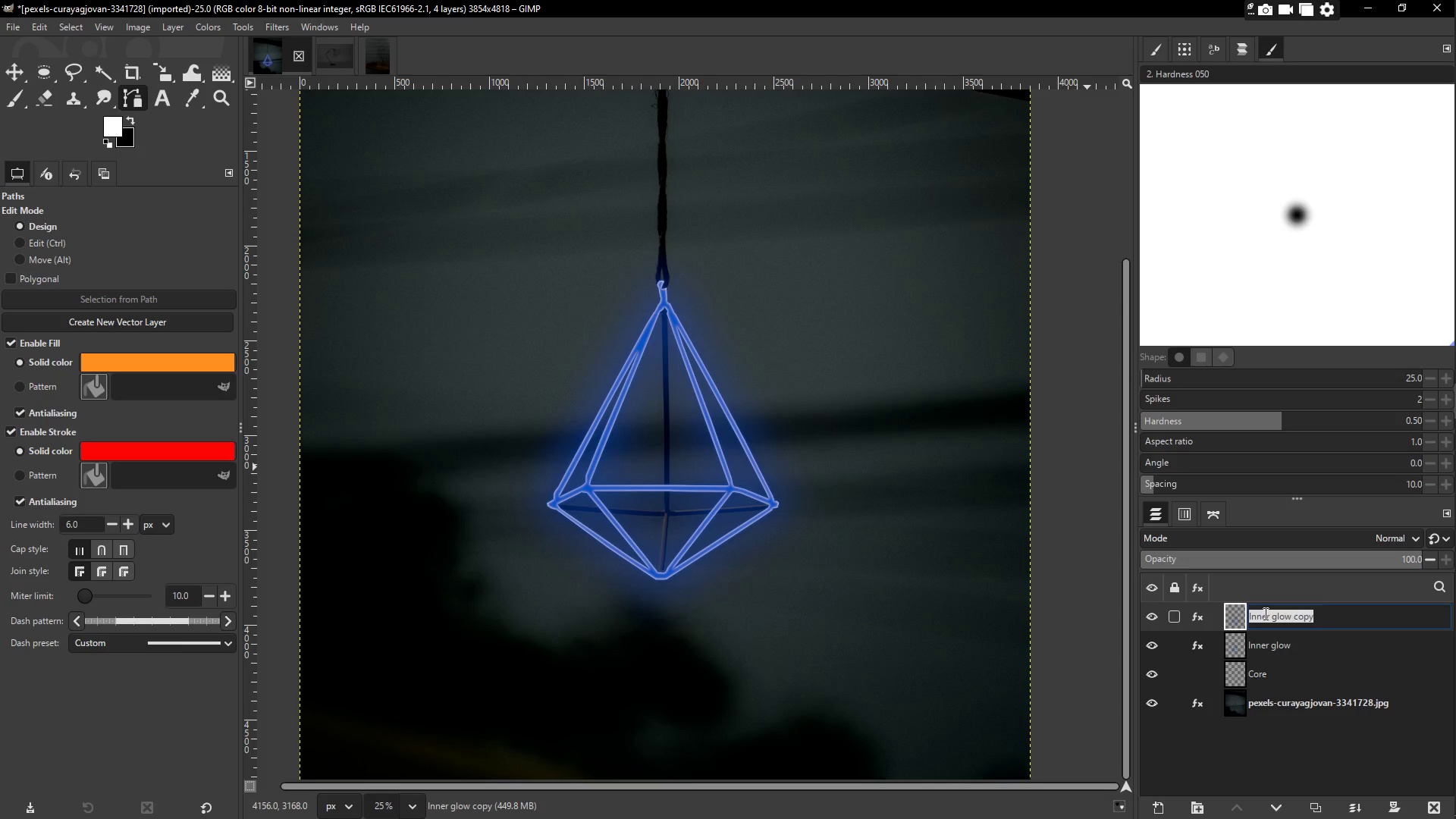 
type(Outer glow)
 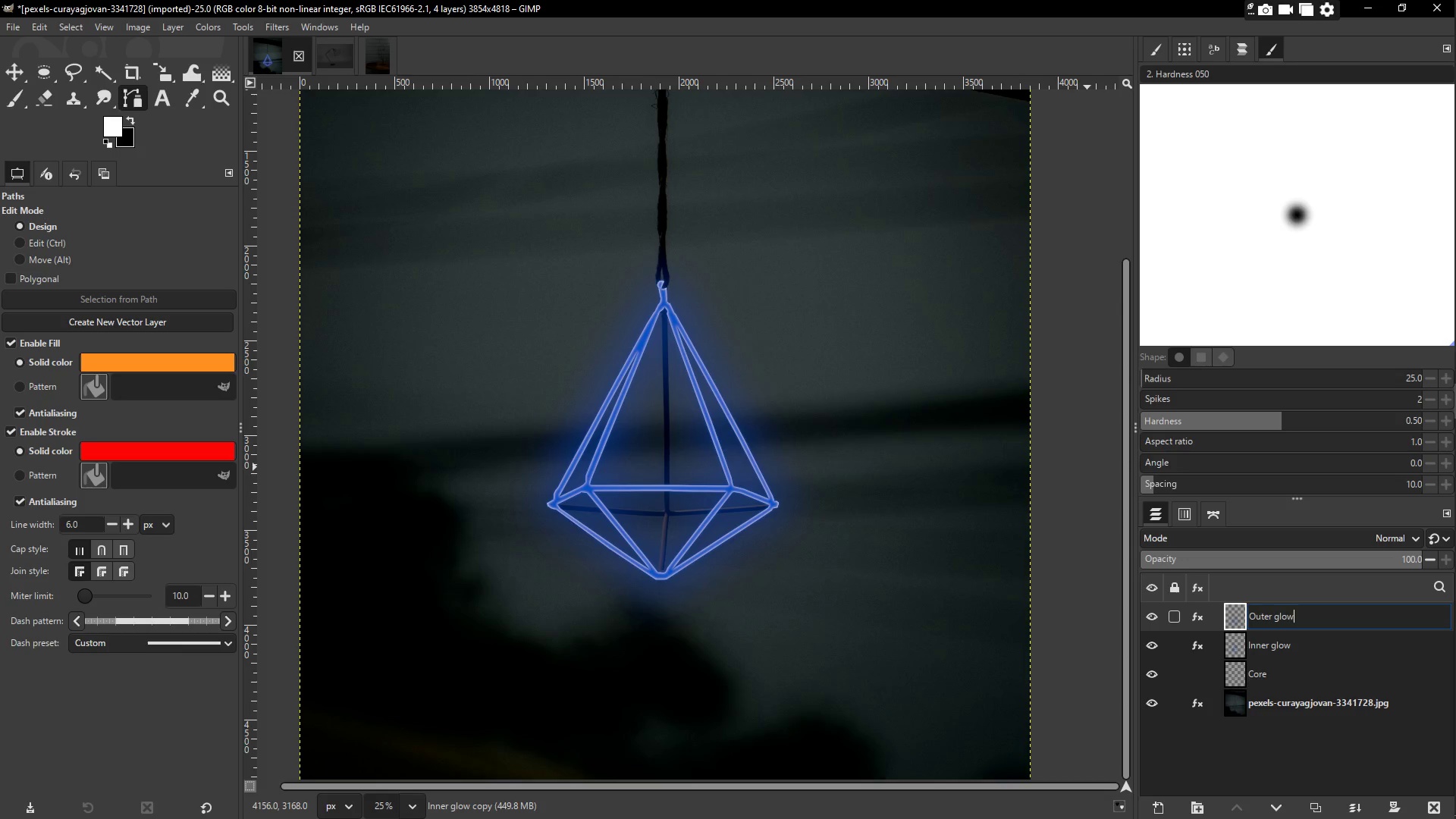 
key(Enter)
 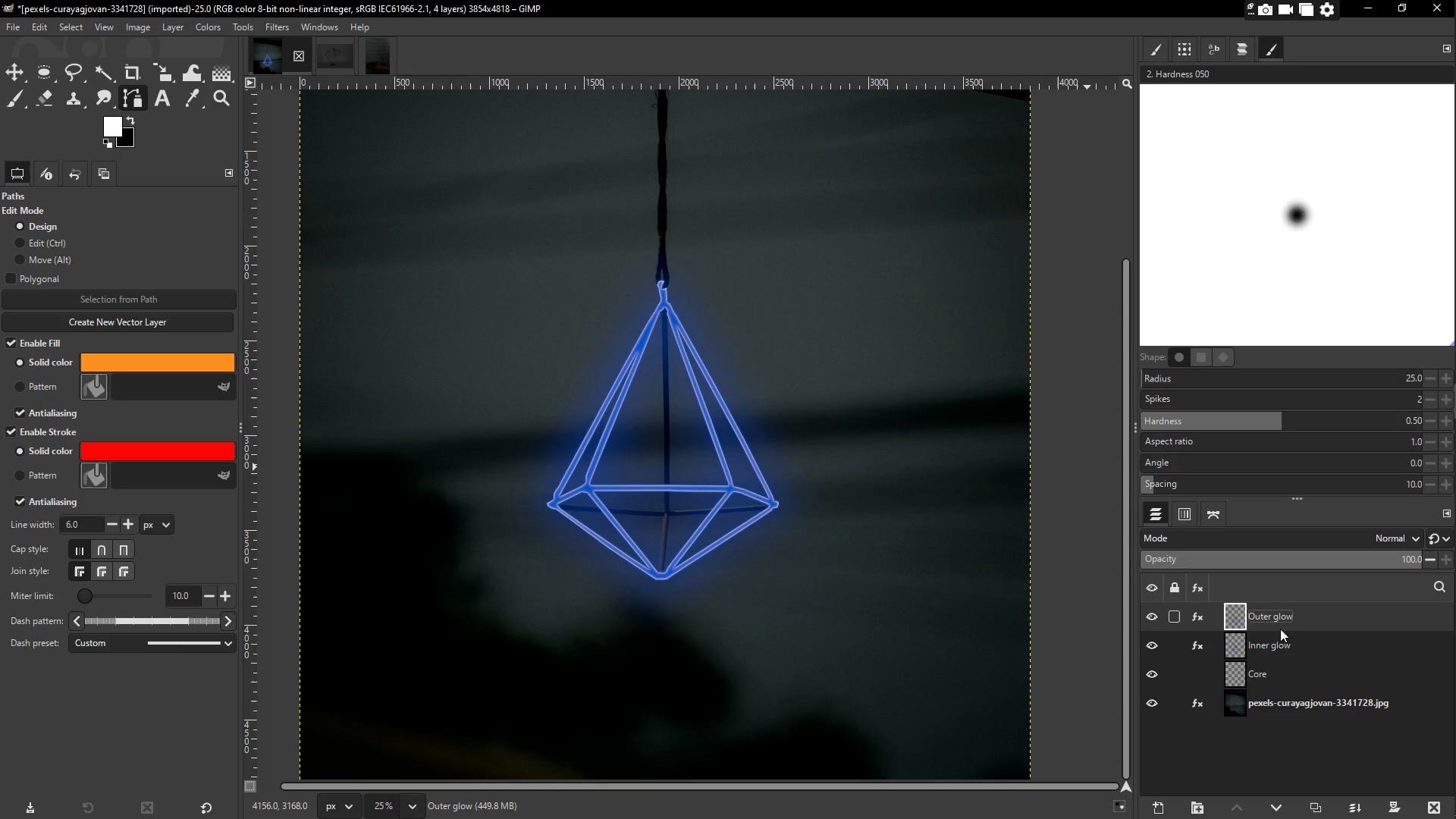 
left_click([1288, 656])
 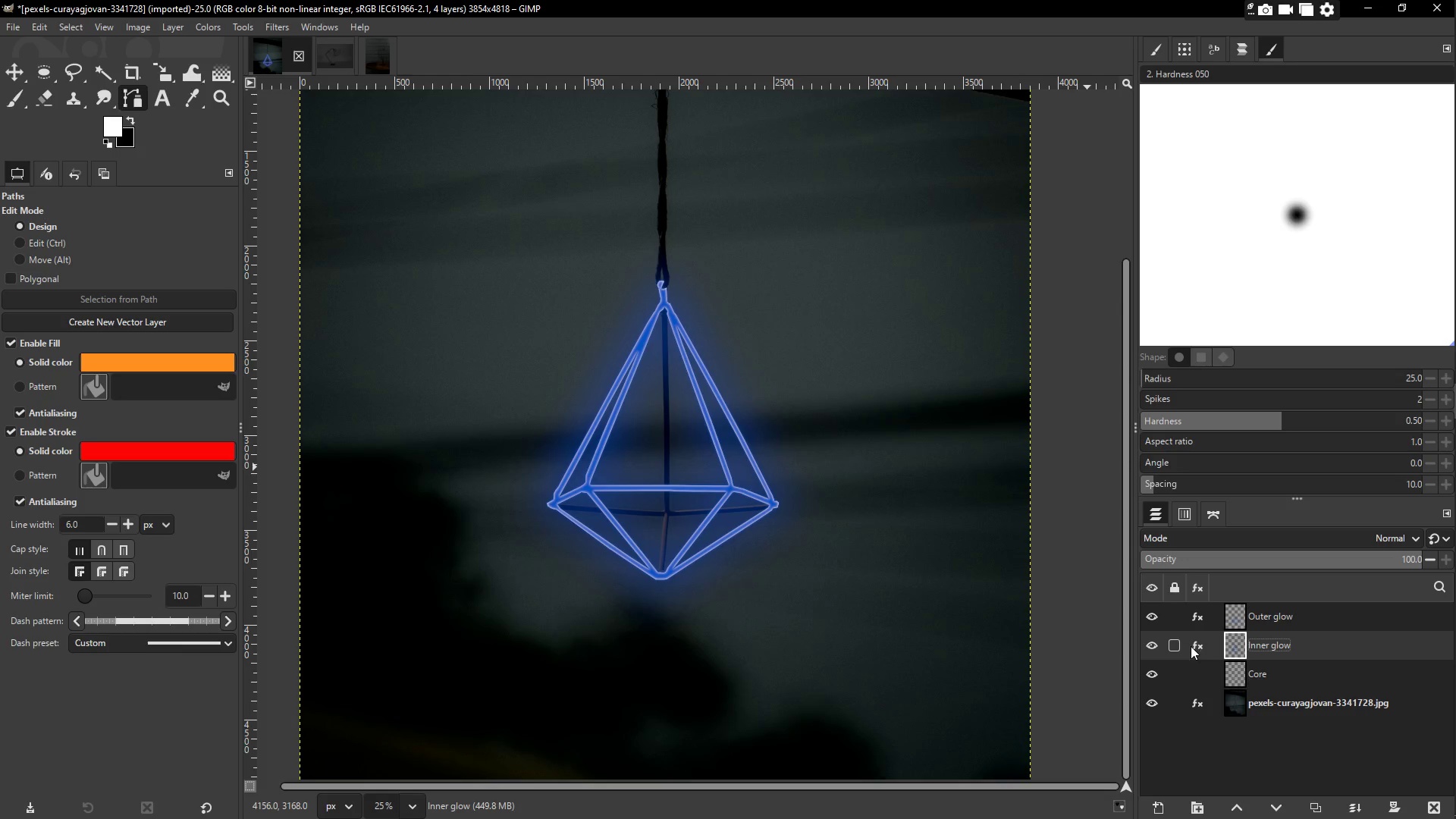 
double_click([1196, 646])
 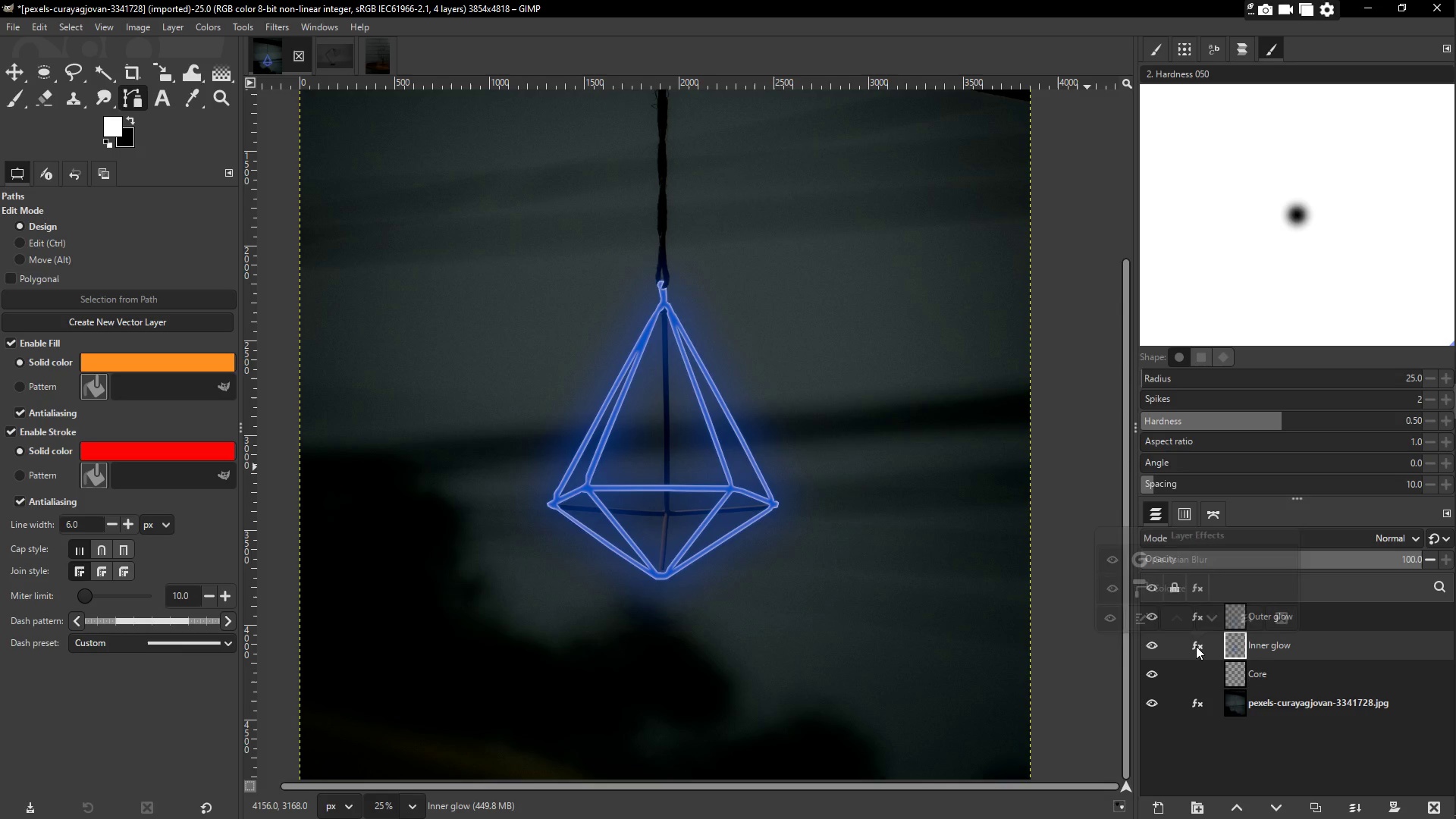 
double_click([1196, 646])
 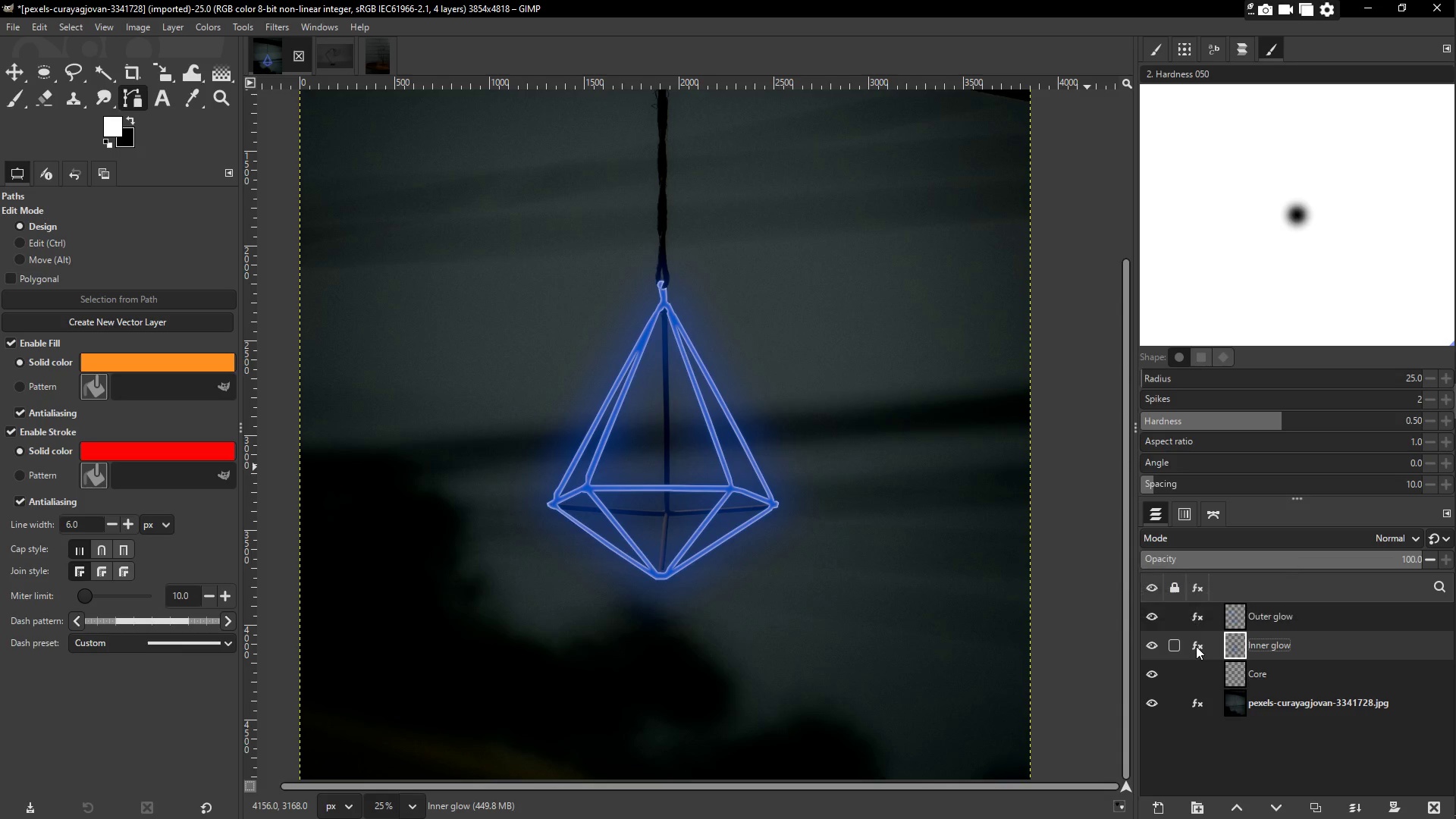 
triple_click([1196, 646])
 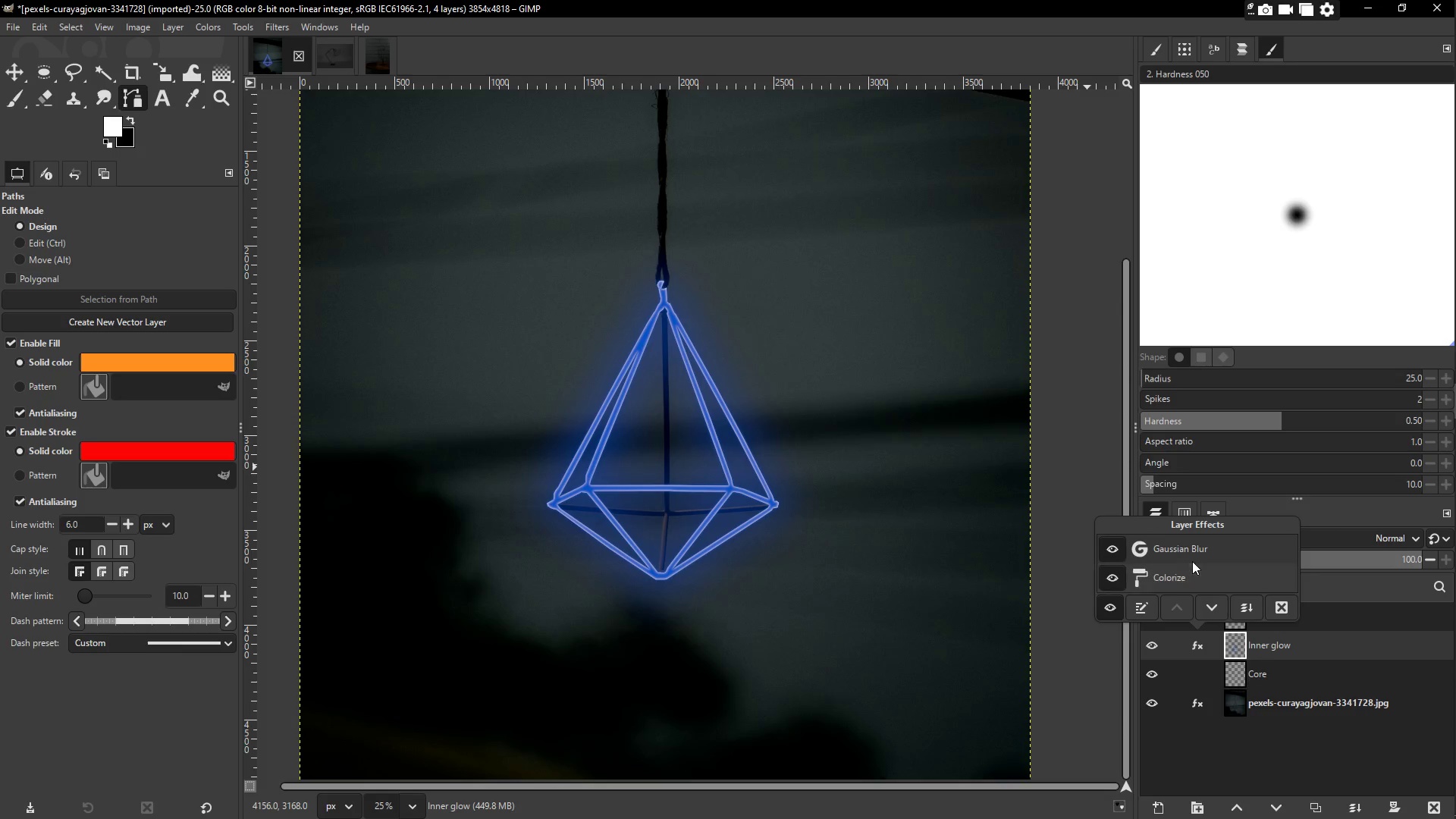 
left_click([1193, 554])
 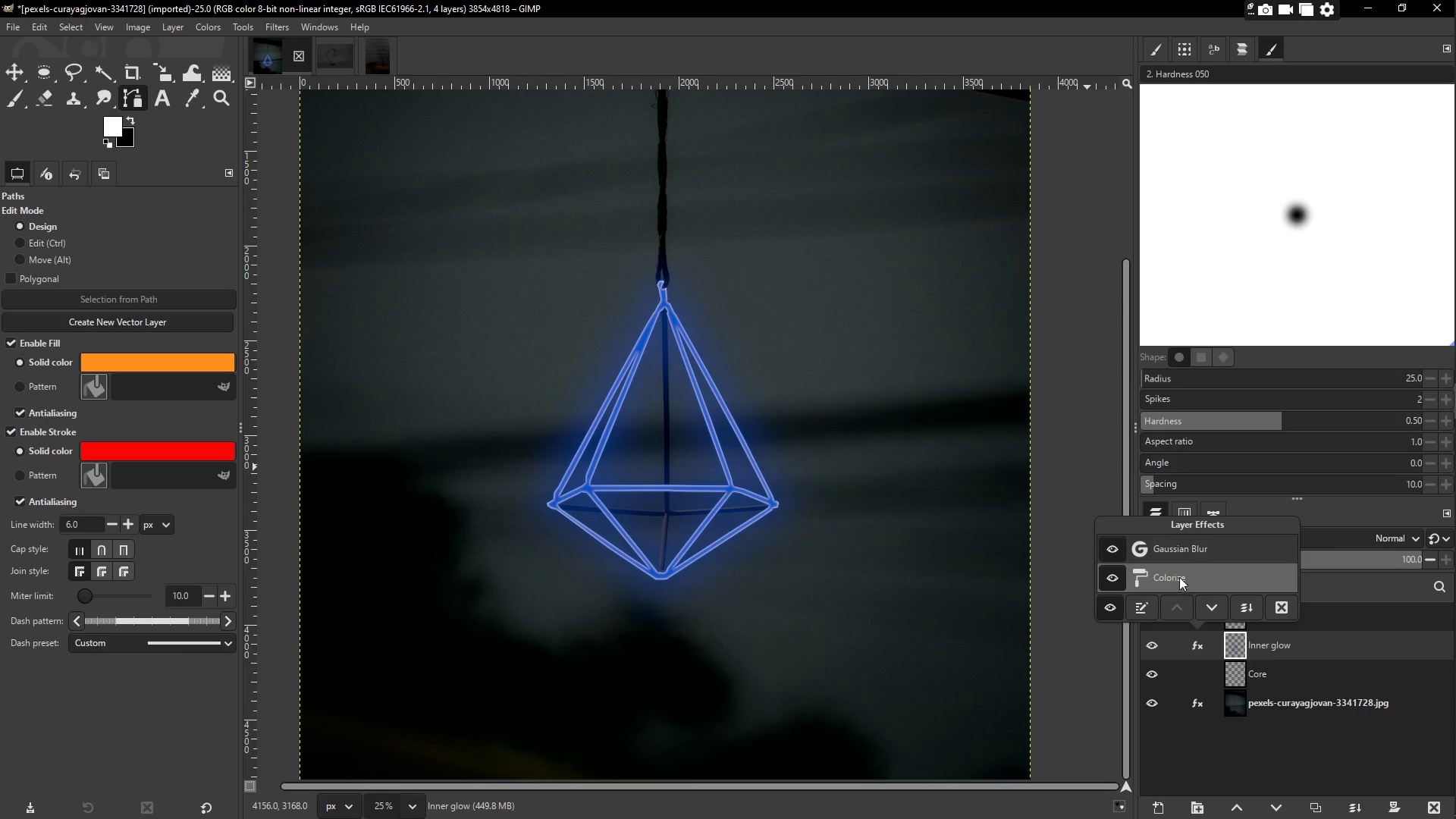 
double_click([1177, 544])
 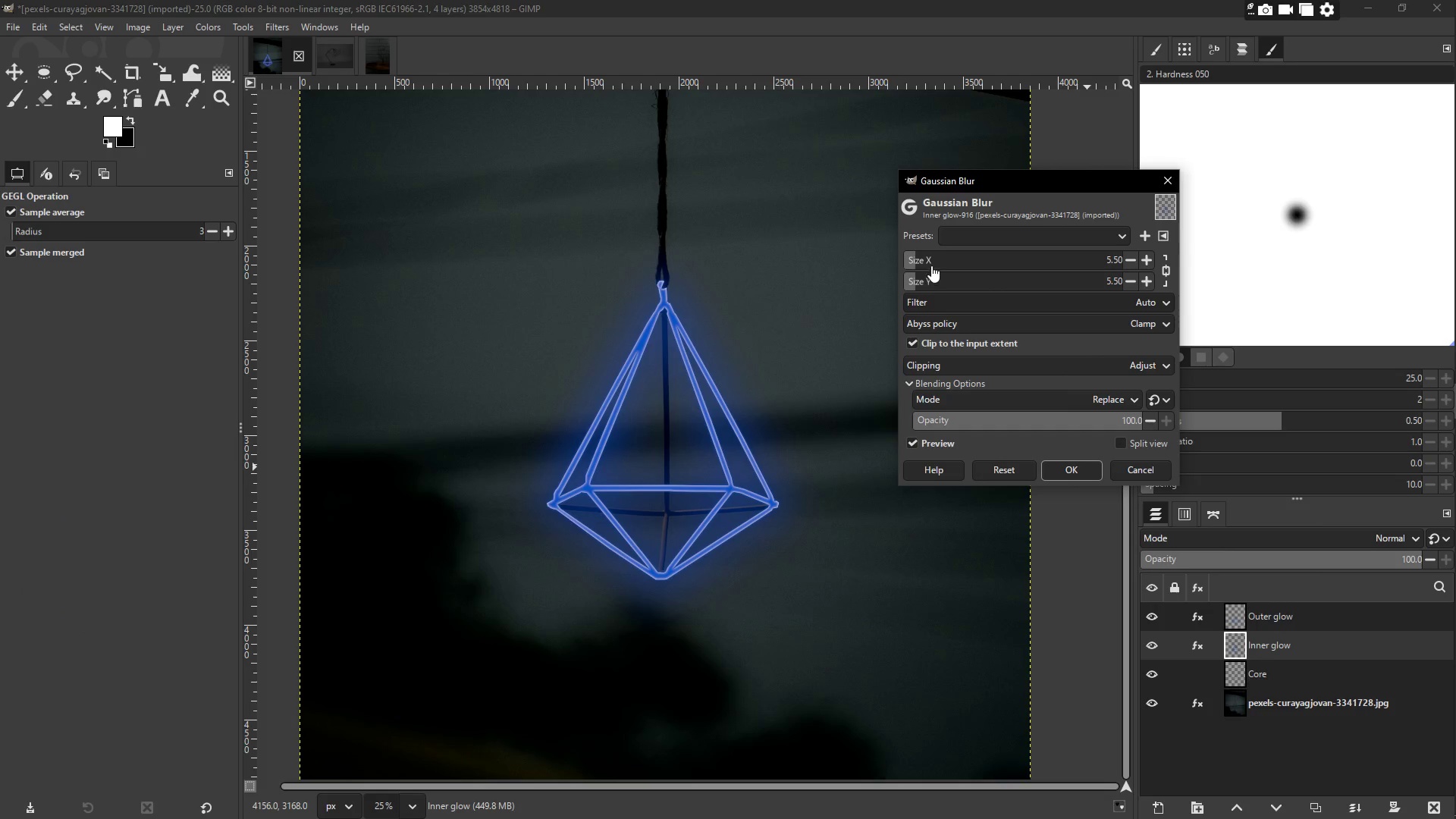 
left_click([931, 264])
 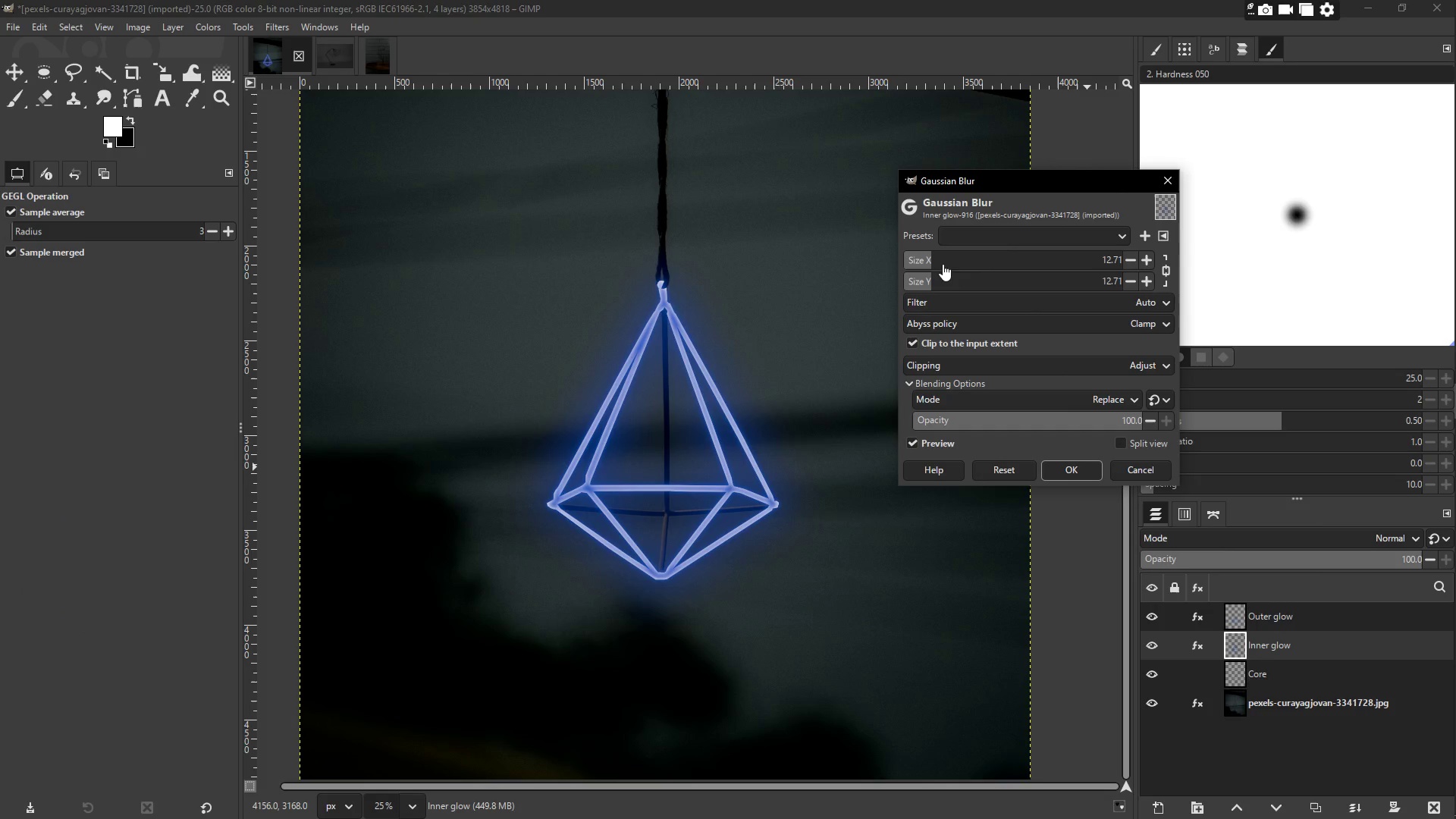 
left_click([943, 264])
 